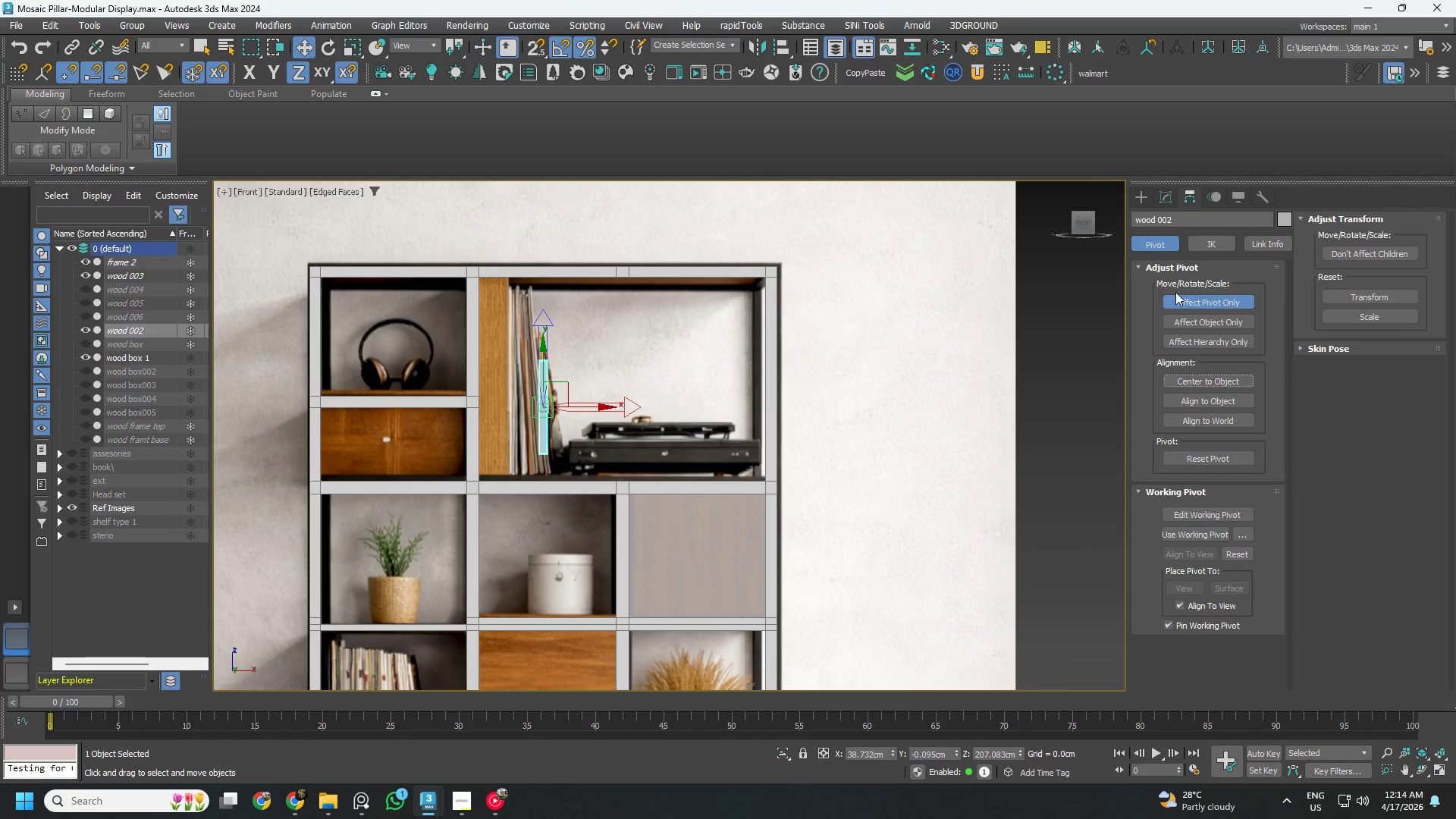 
left_click([1190, 304])
 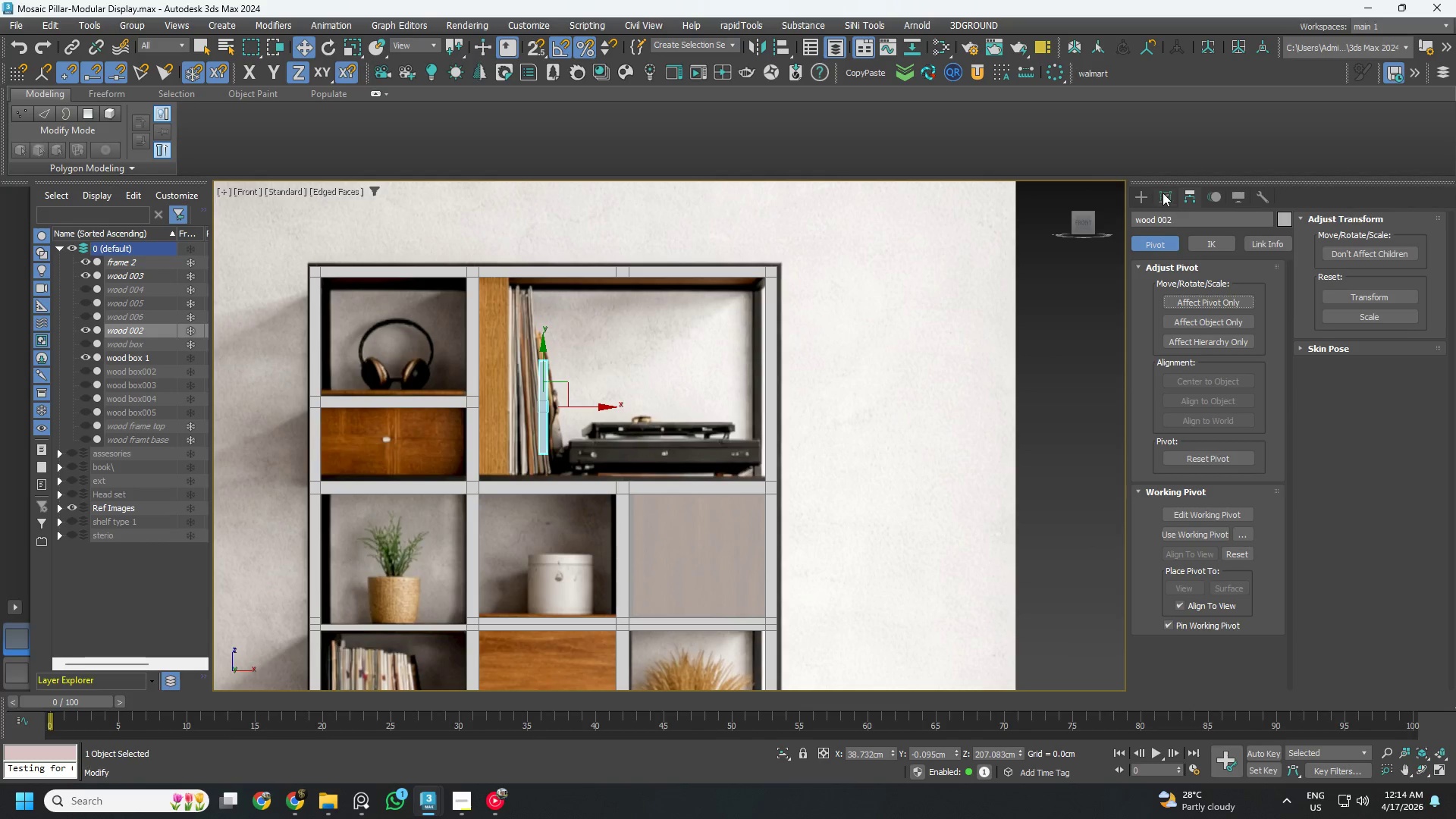 
left_click([1165, 190])
 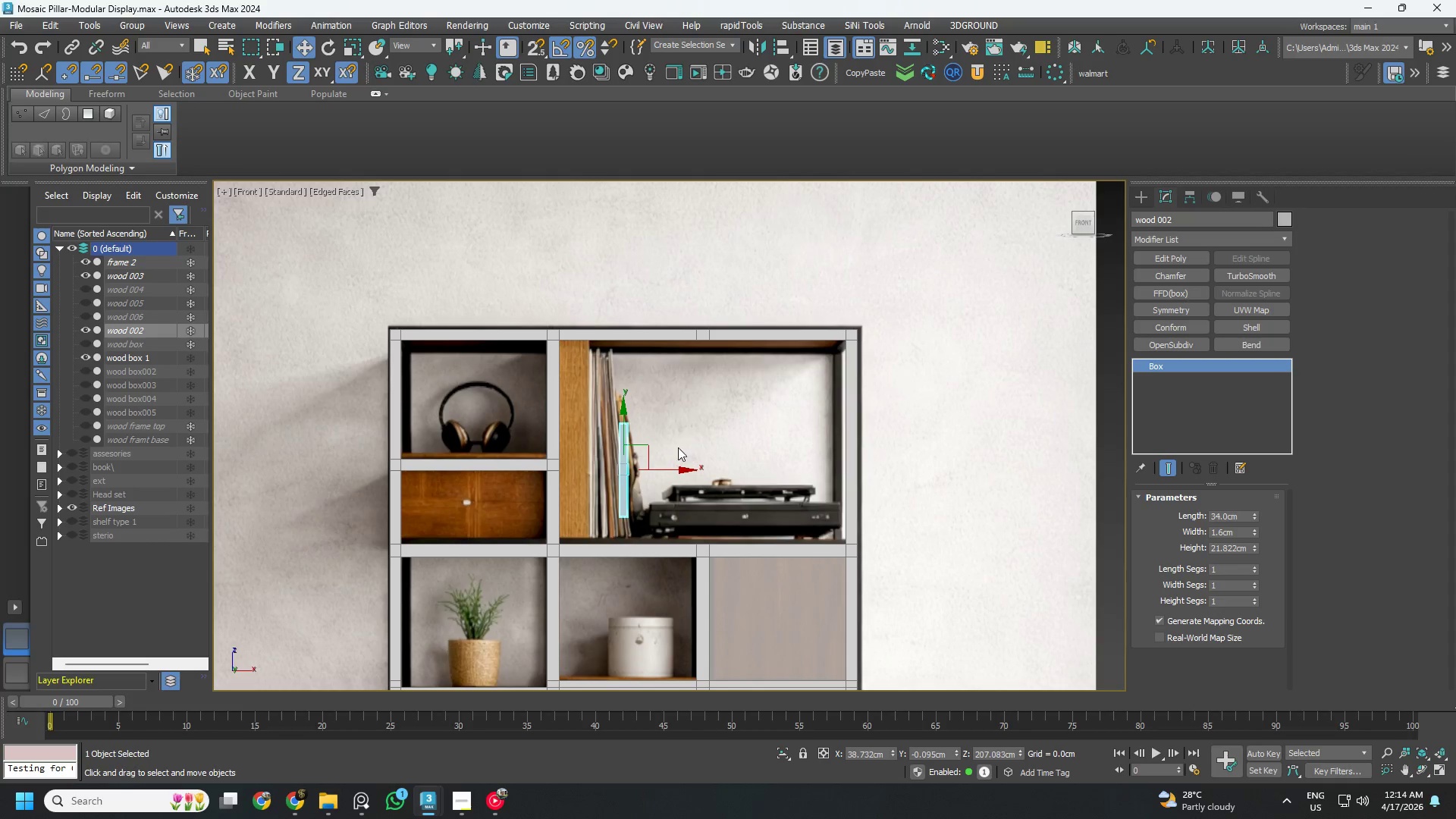 
left_click_drag(start_coordinate=[649, 443], to_coordinate=[579, 378])
 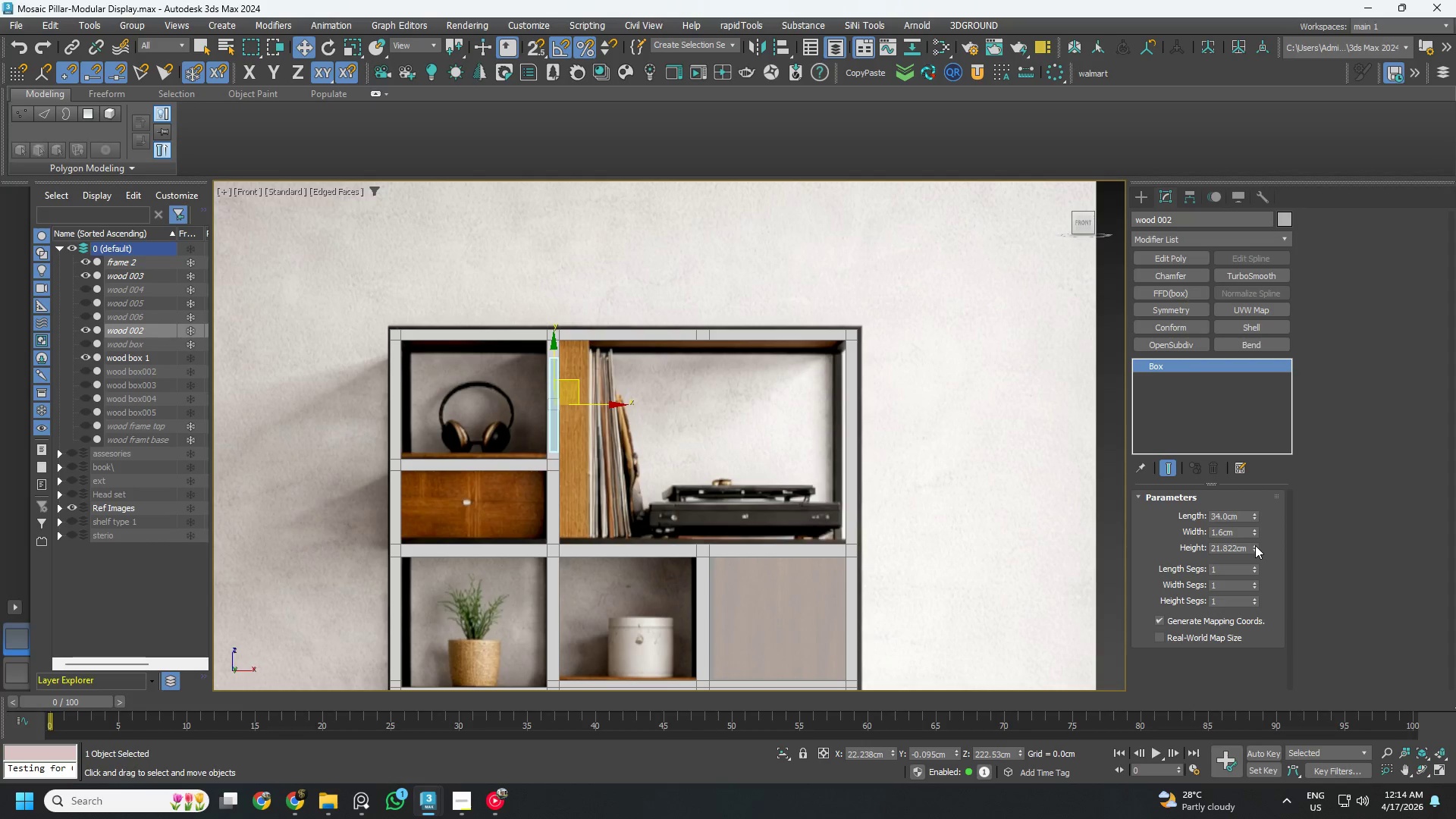 
left_click_drag(start_coordinate=[1255, 545], to_coordinate=[1253, 531])
 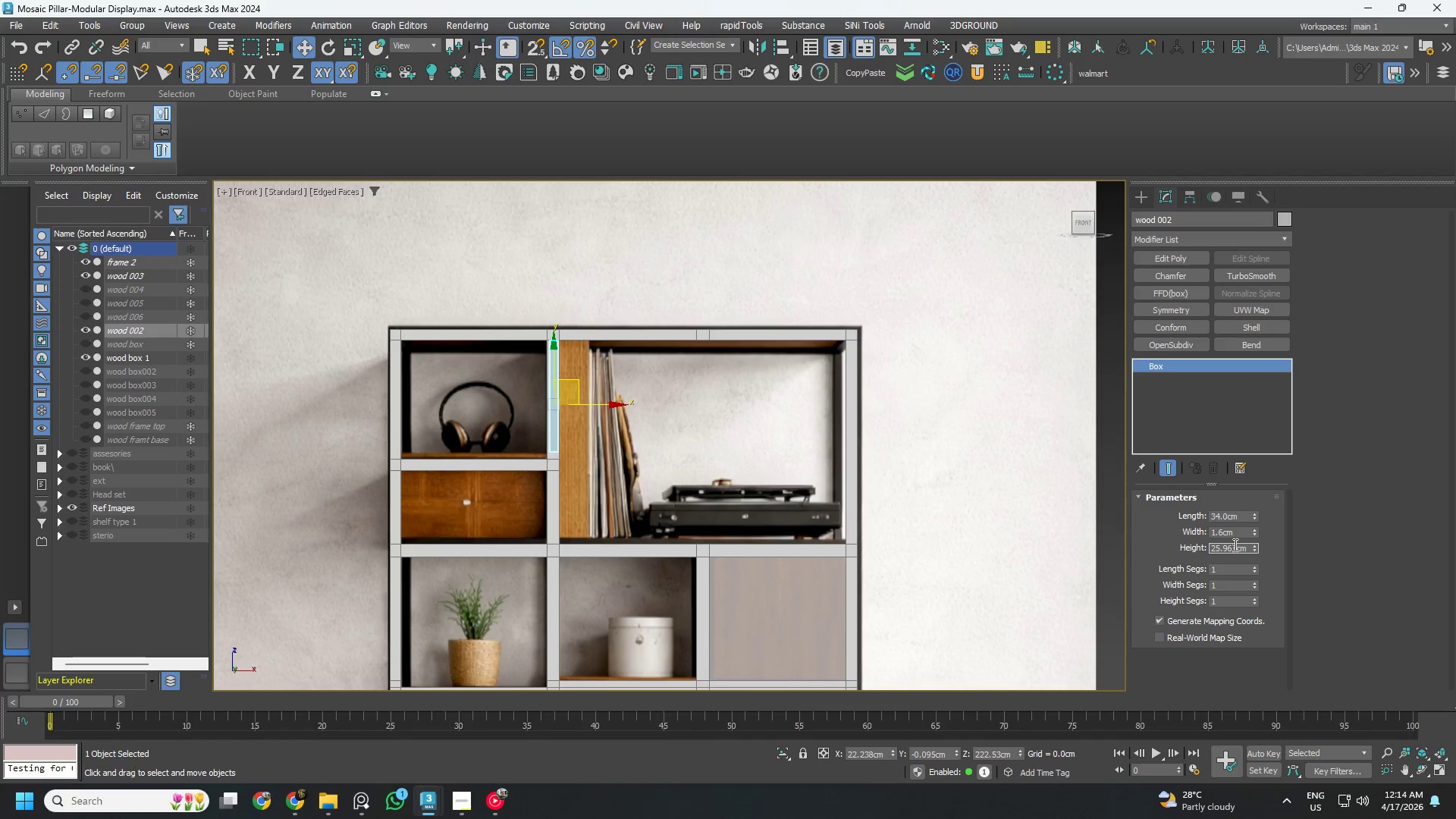 
double_click([1234, 544])
 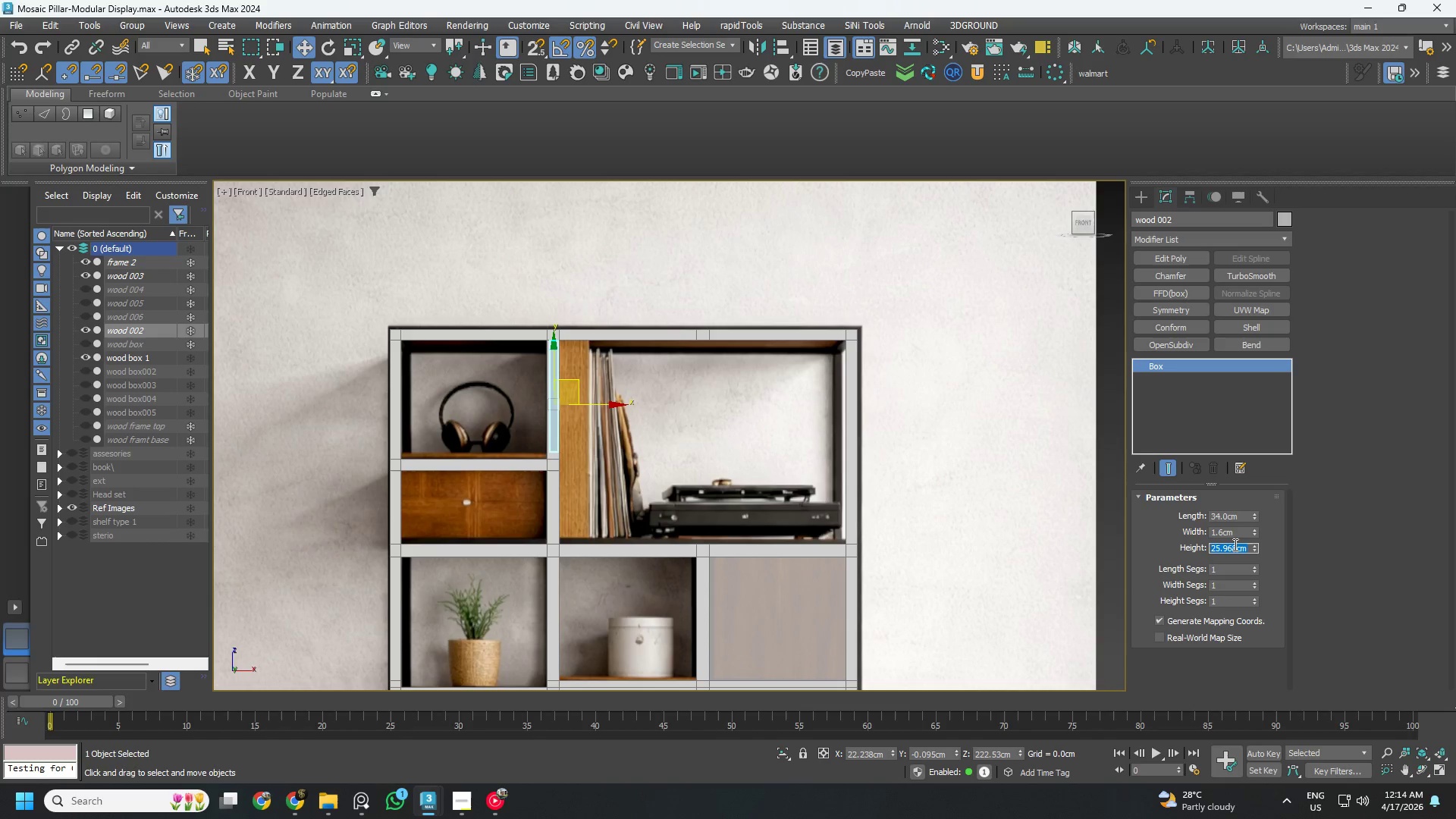 
key(Numpad2)
 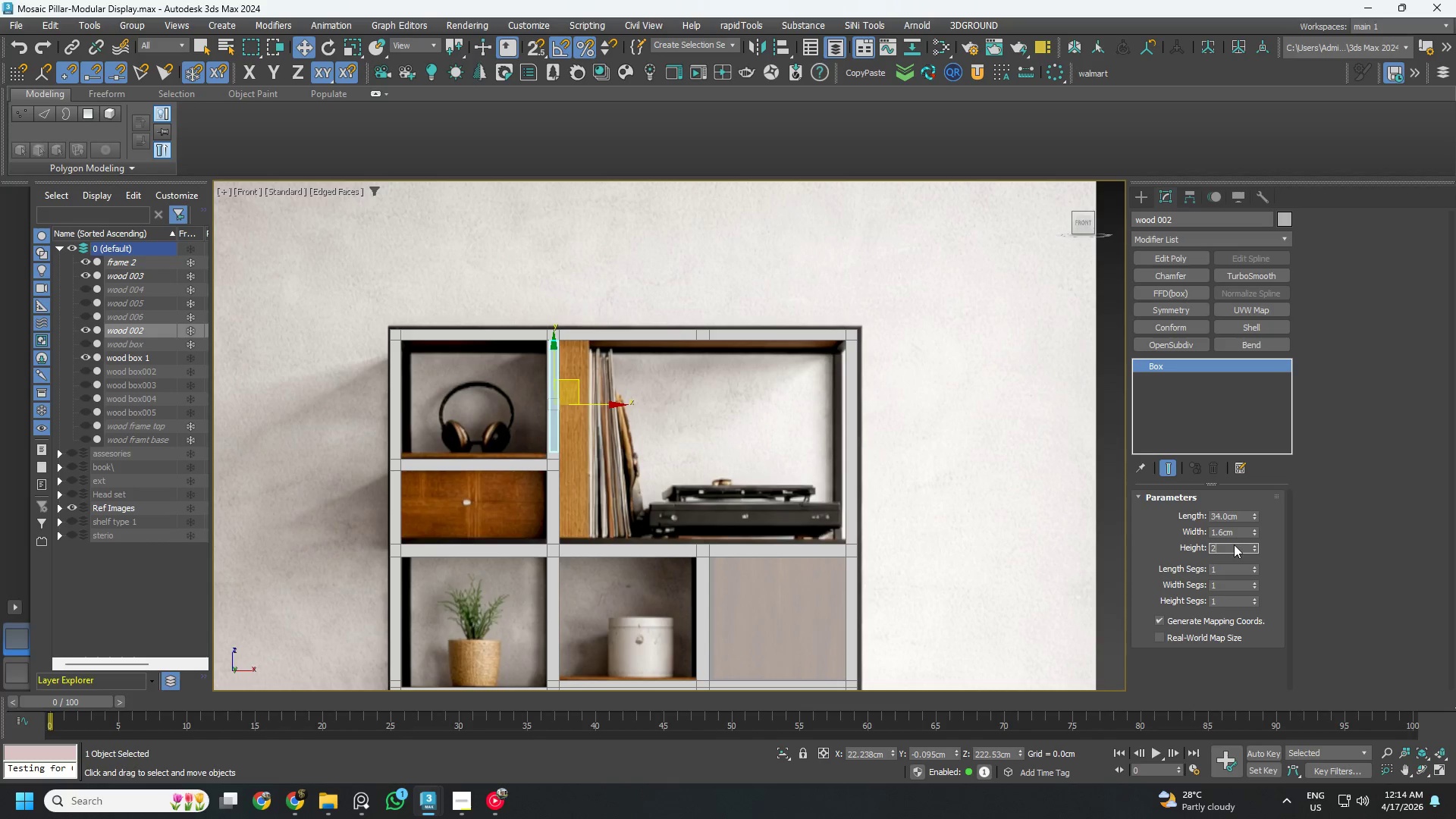 
key(Numpad5)
 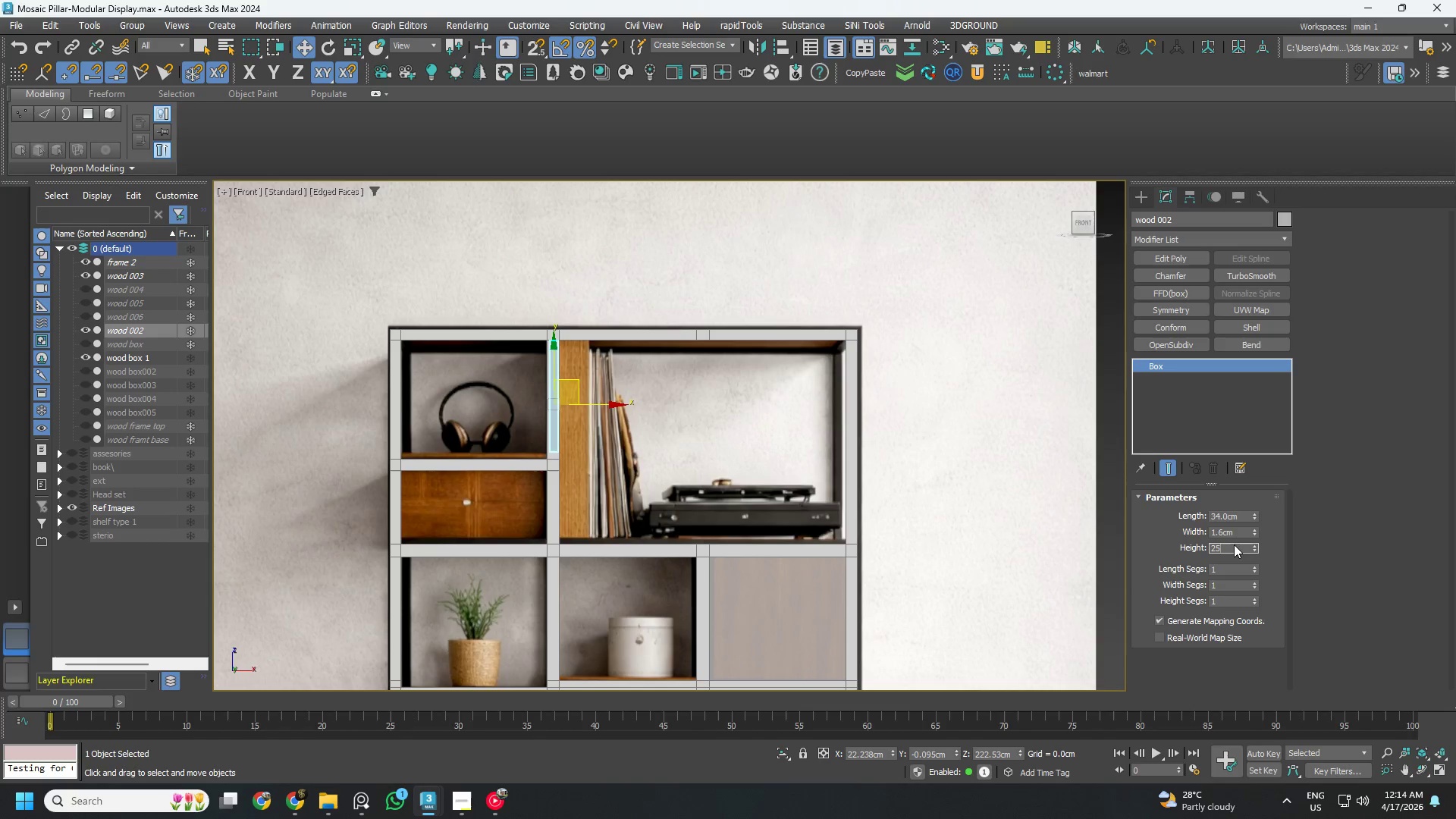 
key(NumpadEnter)
 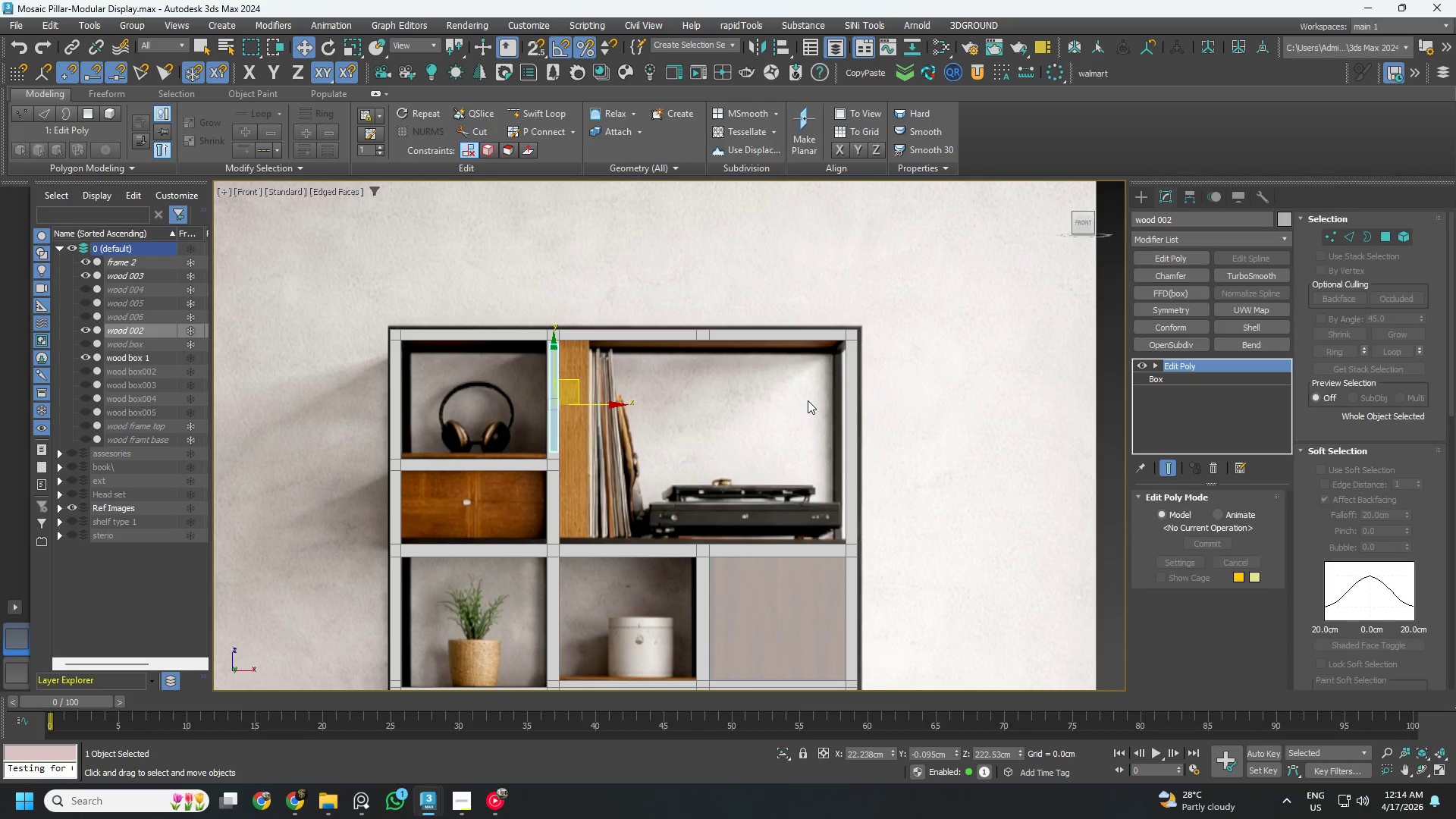 
scroll: coordinate [541, 416], scroll_direction: up, amount: 3.0
 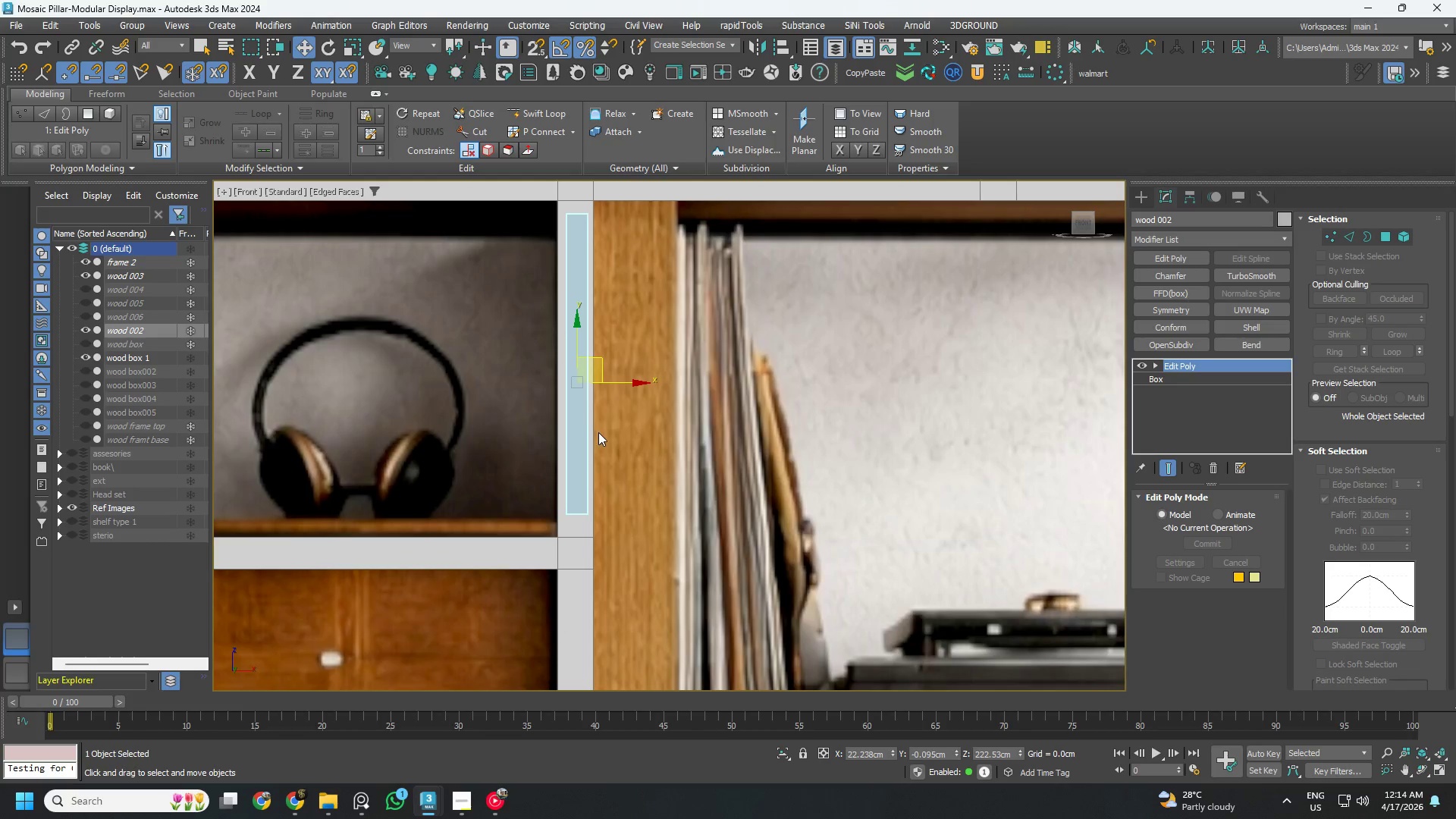 
hold_key(key=AltLeft, duration=0.62)
 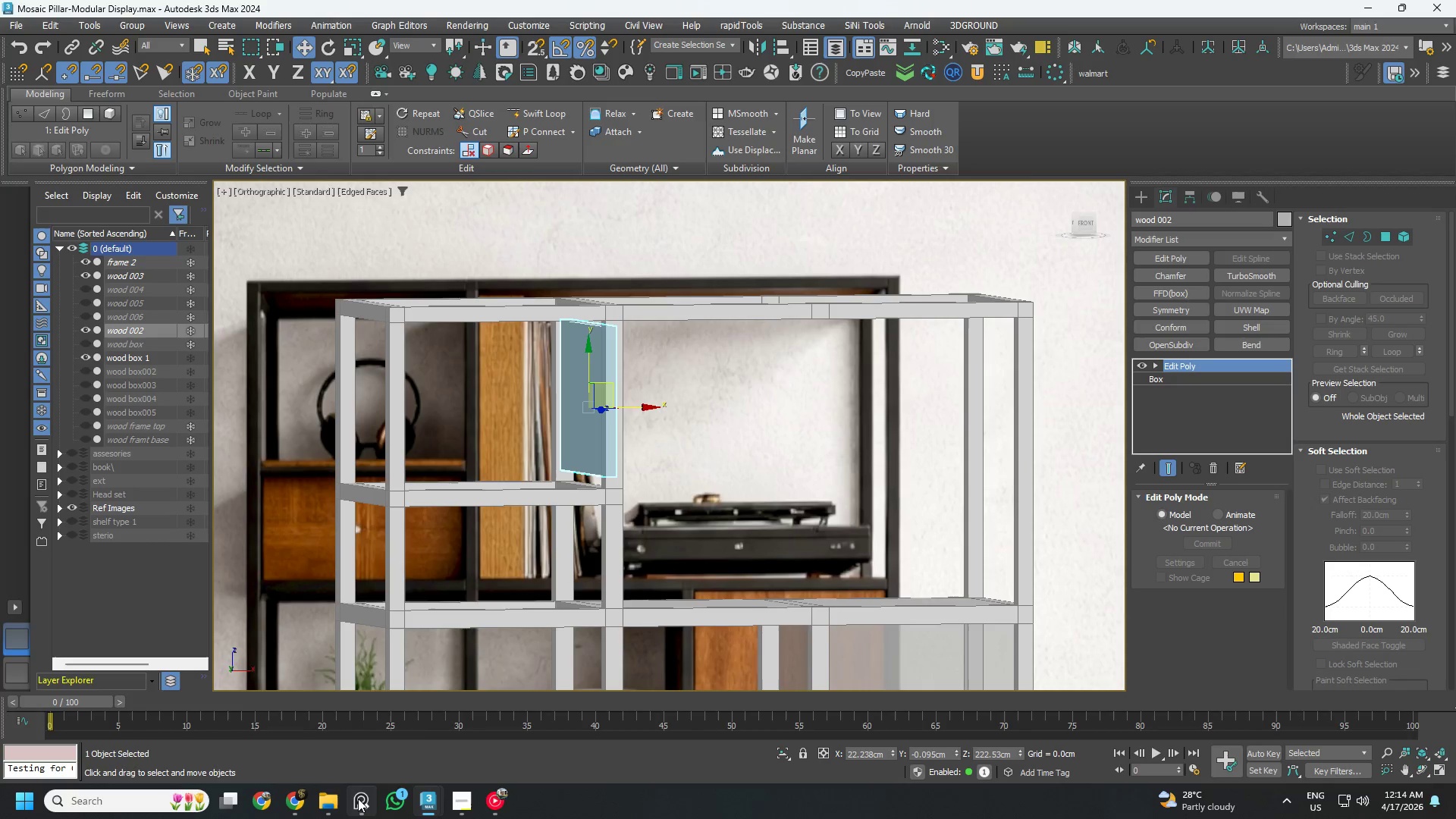 
scroll: coordinate [601, 432], scroll_direction: down, amount: 2.0
 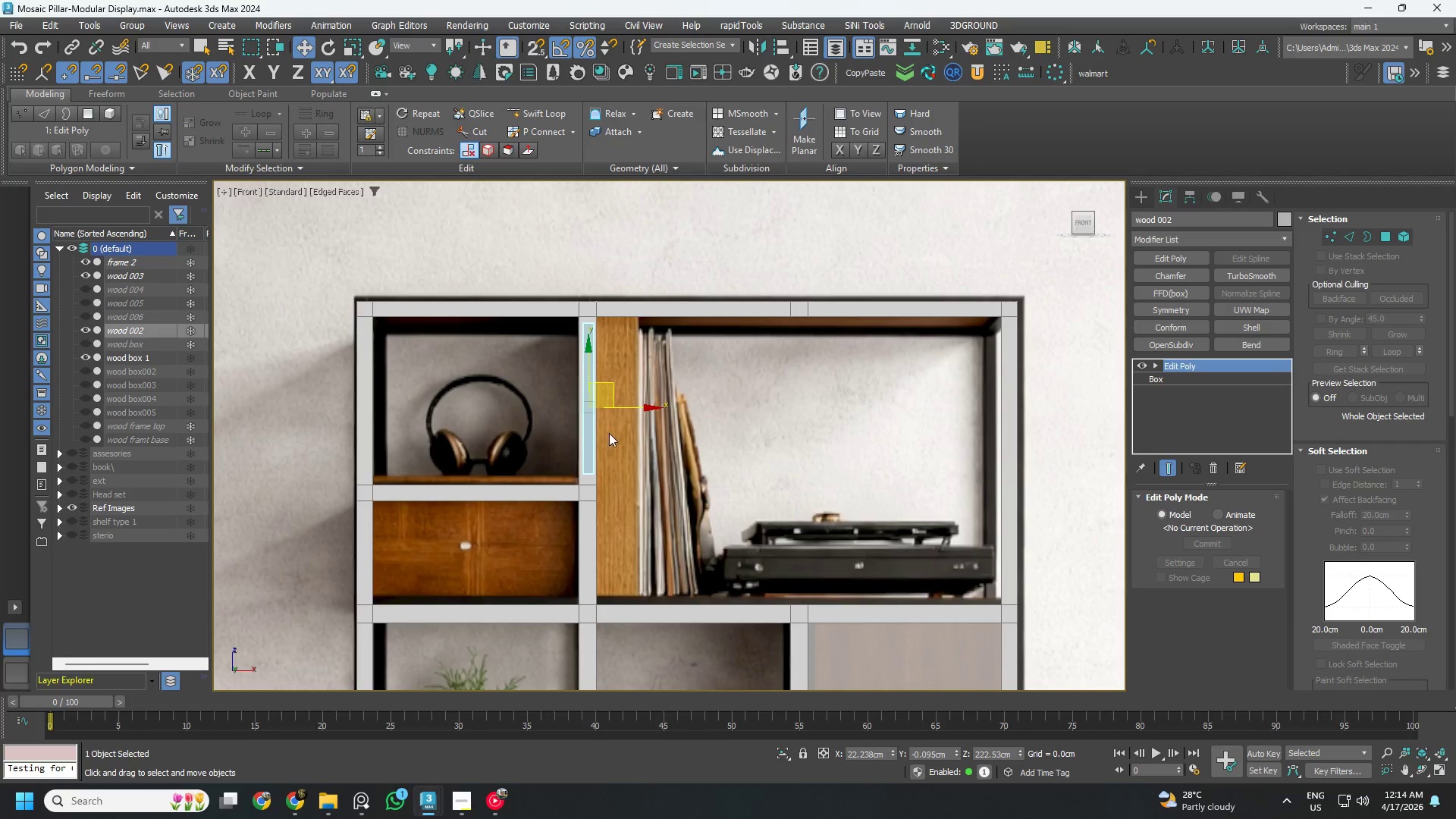 
left_click([361, 800])
 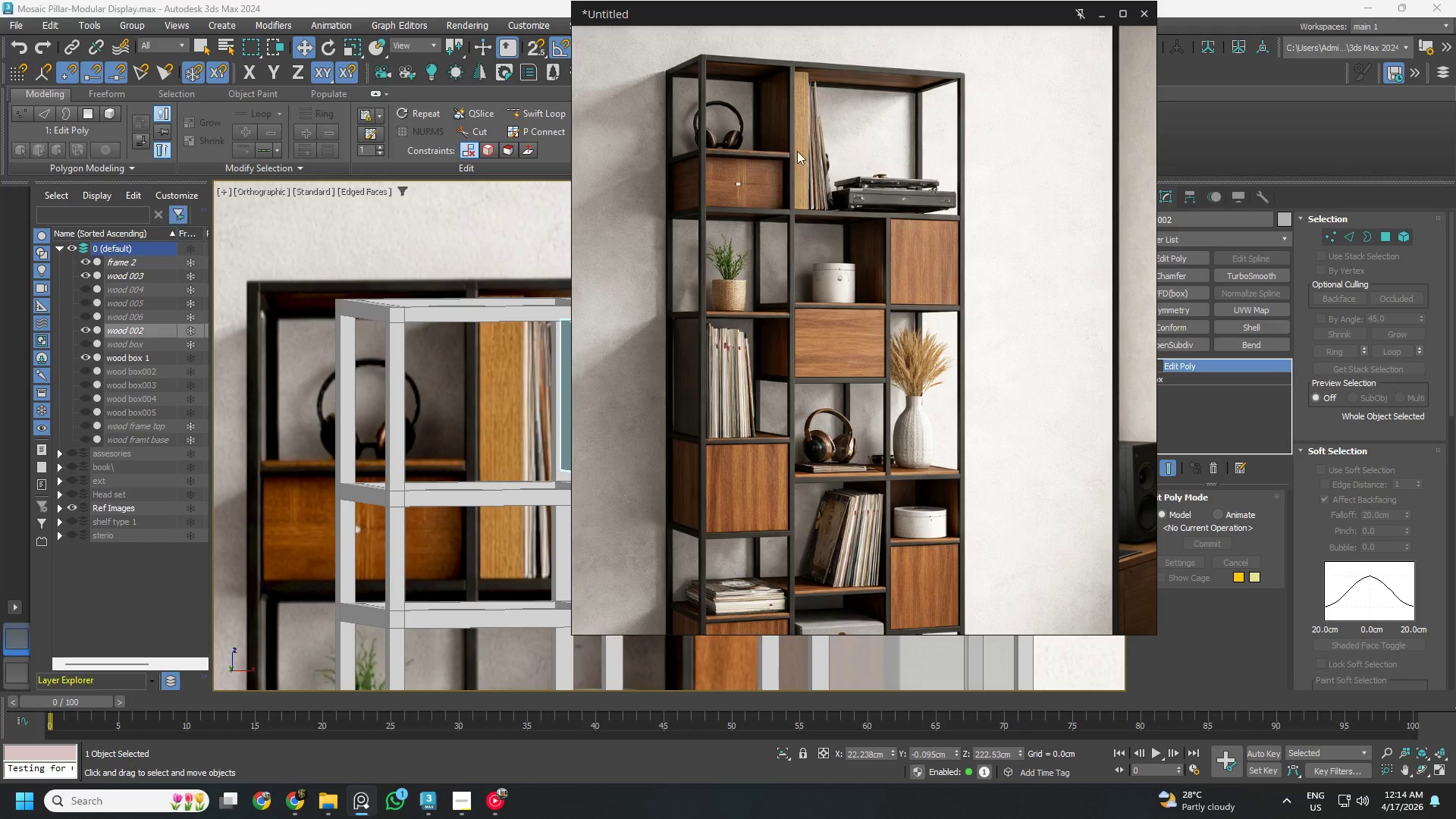 
scroll: coordinate [726, 67], scroll_direction: up, amount: 8.0
 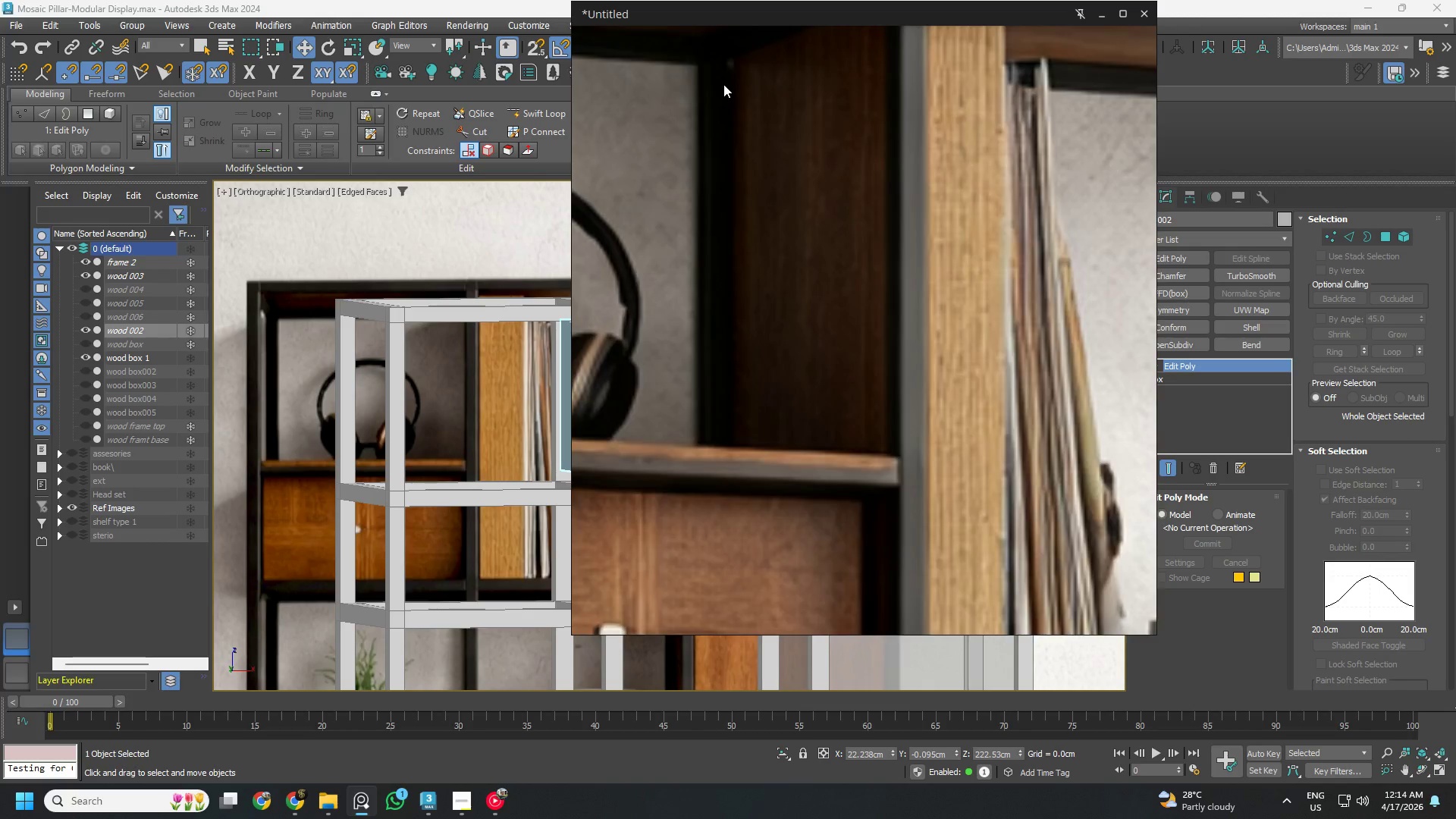 
scroll: coordinate [874, 233], scroll_direction: down, amount: 3.0
 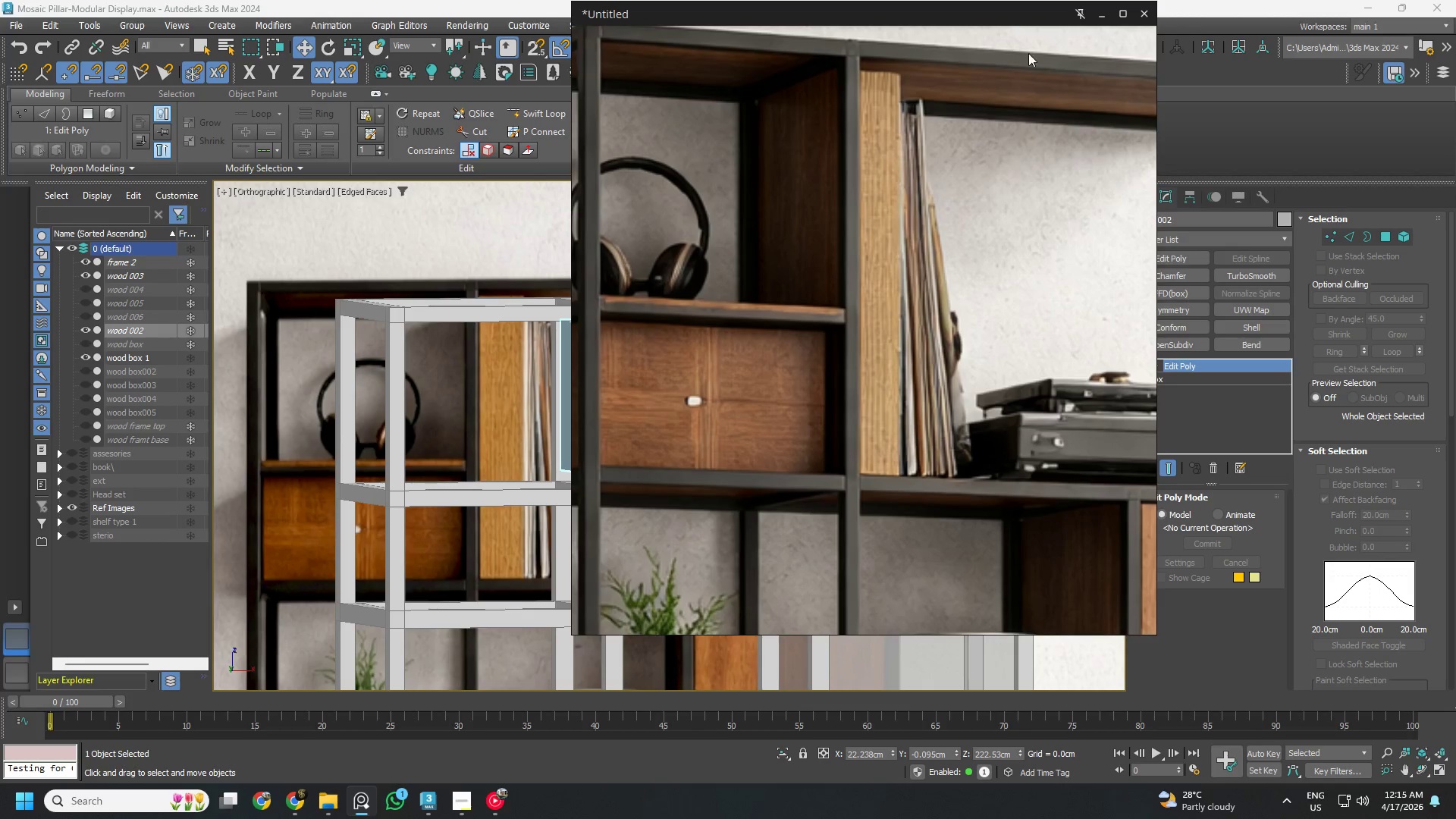 
left_click([1095, 11])
 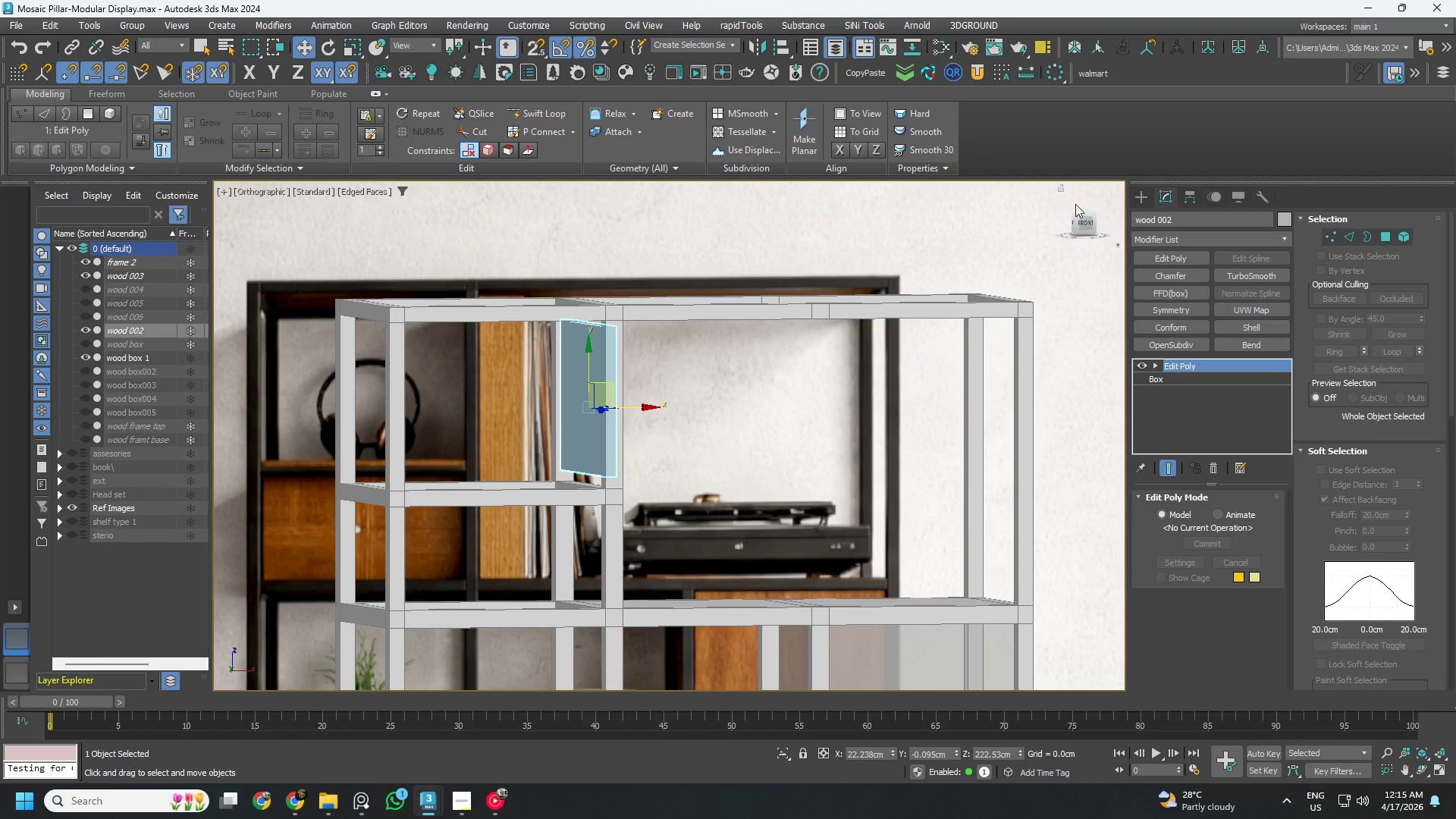 
left_click([1087, 226])
 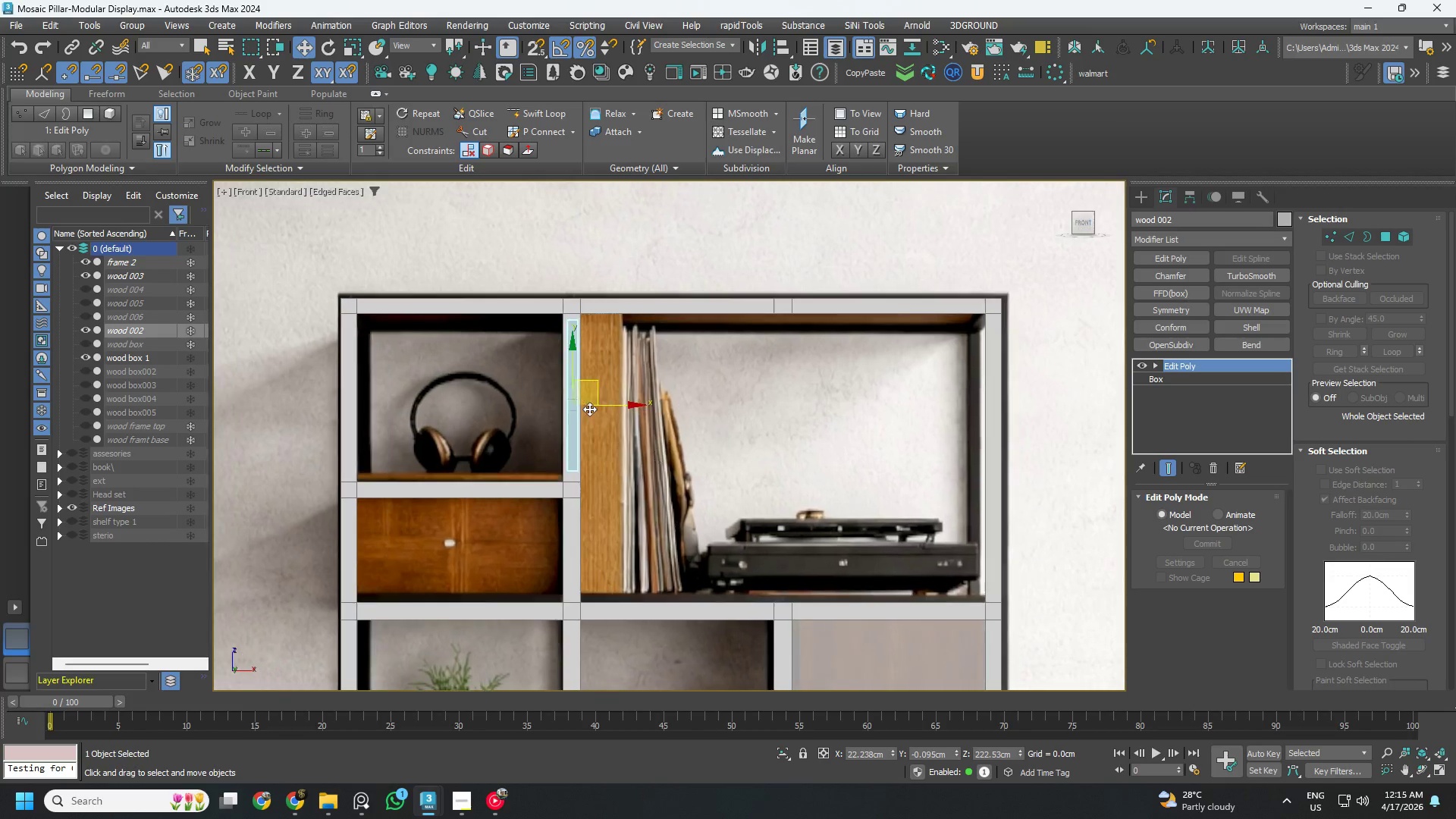 
scroll: coordinate [582, 366], scroll_direction: up, amount: 8.0
 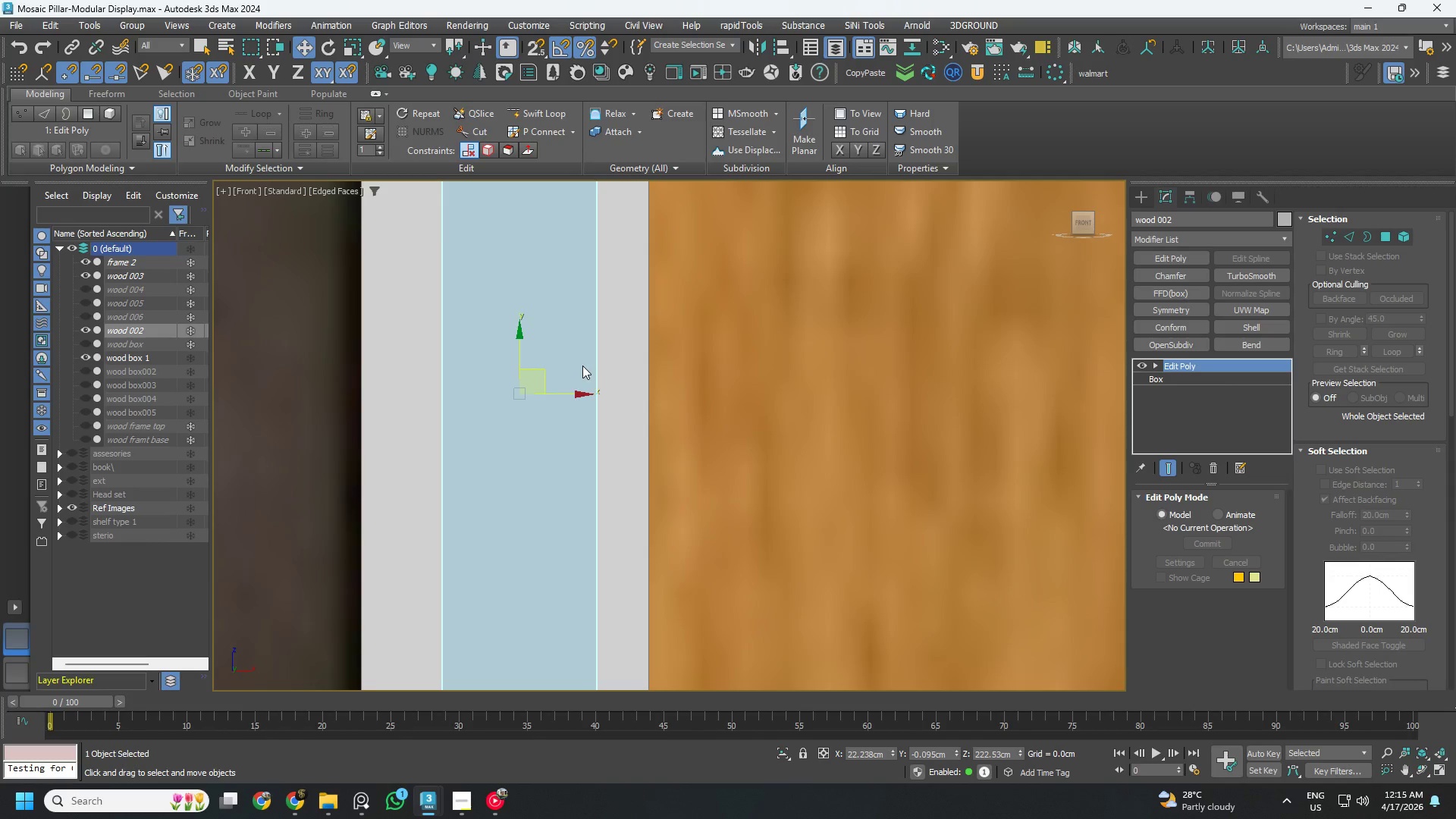 
key(S)
 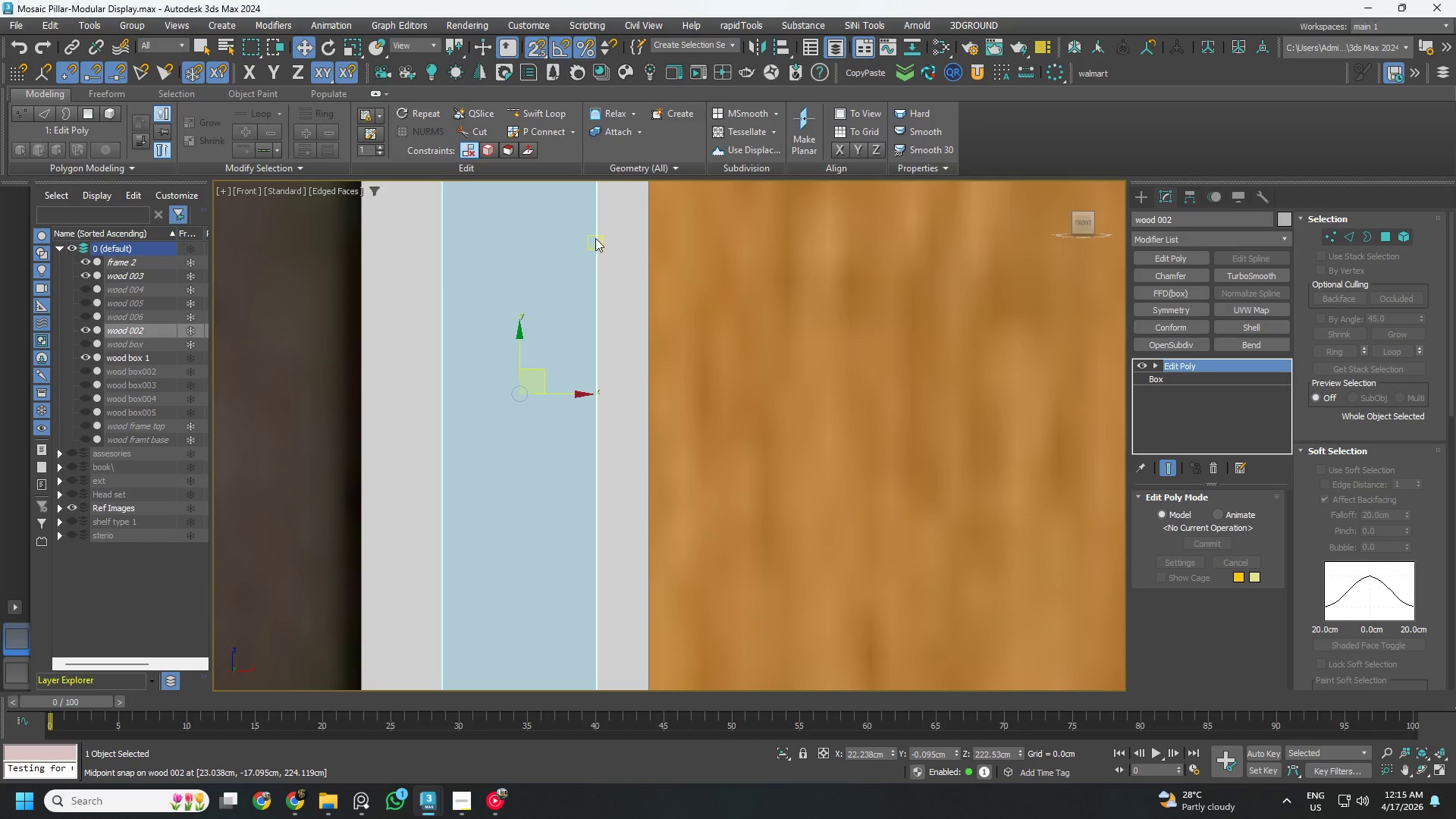 
scroll: coordinate [592, 244], scroll_direction: down, amount: 1.0
 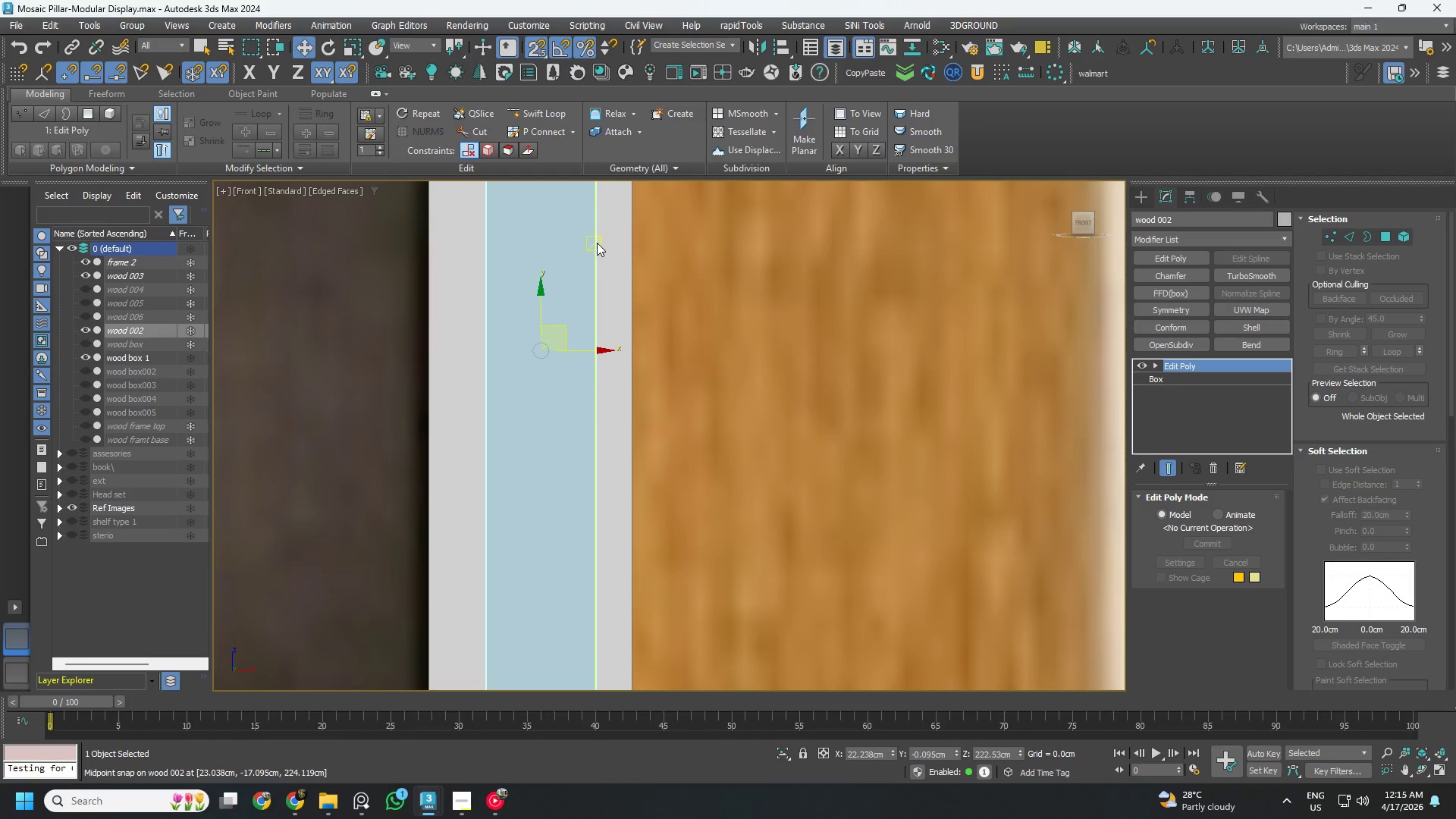 
key(F3)
 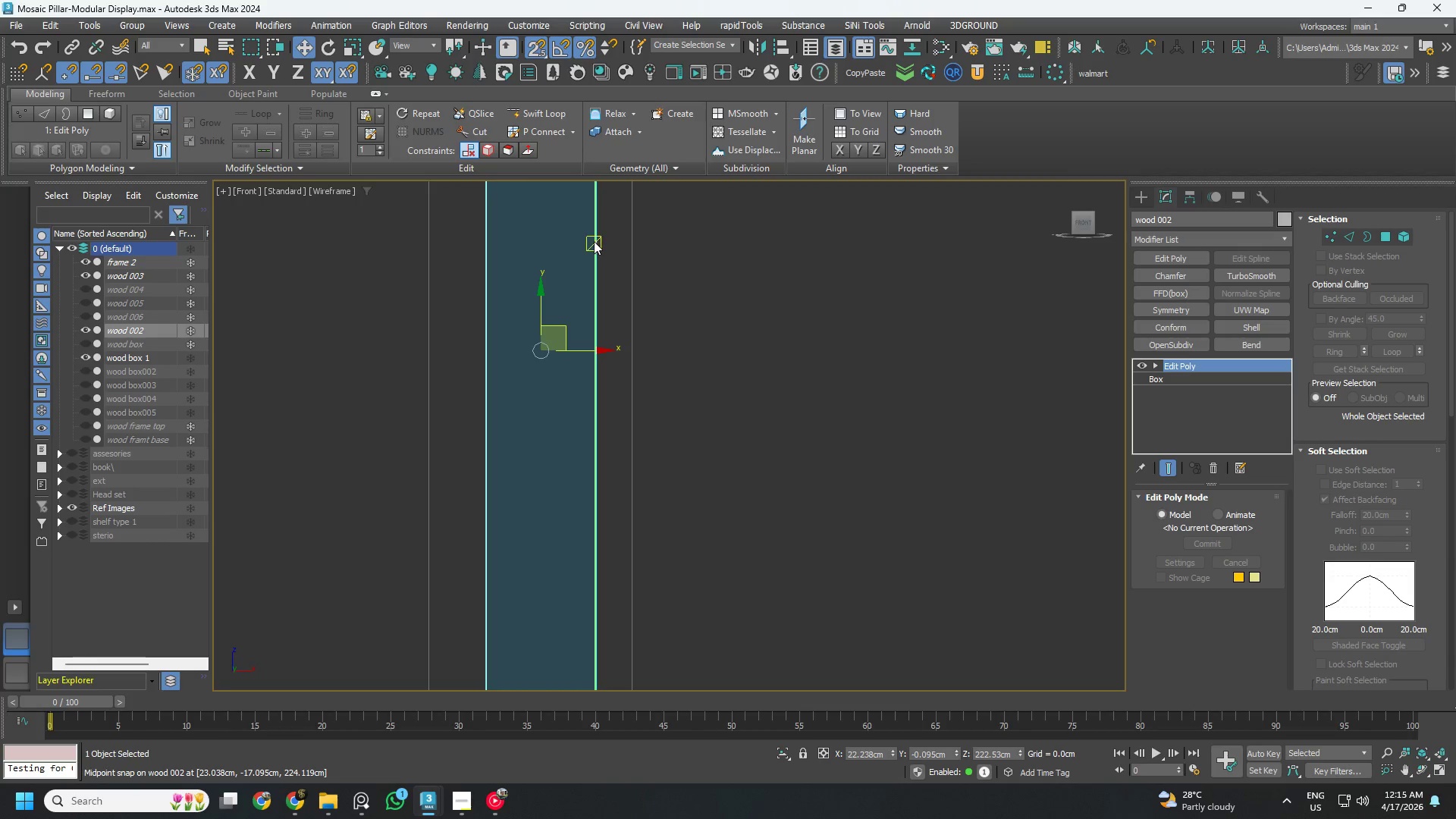 
left_click_drag(start_coordinate=[578, 348], to_coordinate=[551, 351])
 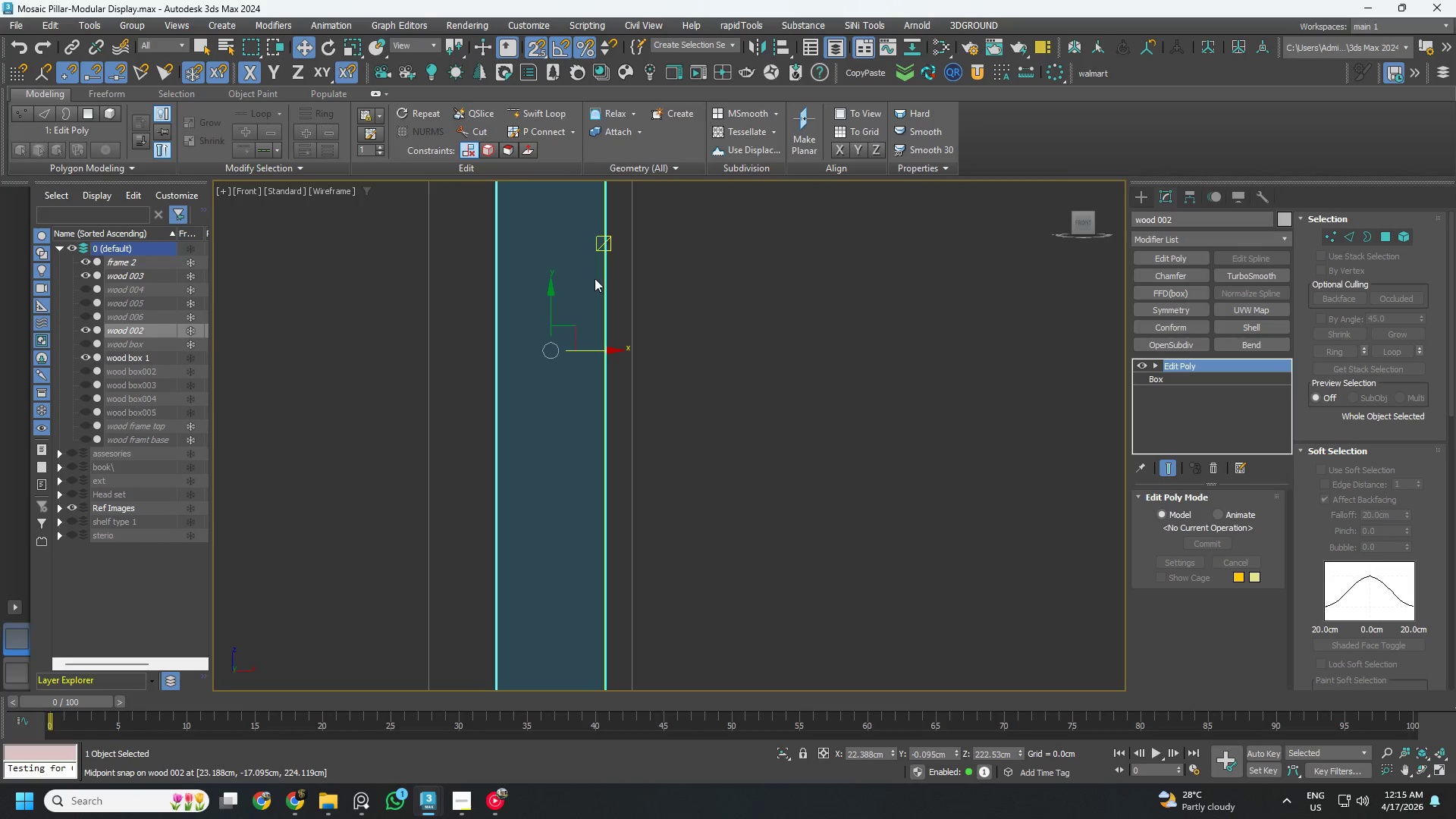 
left_click_drag(start_coordinate=[589, 350], to_coordinate=[315, 324])
 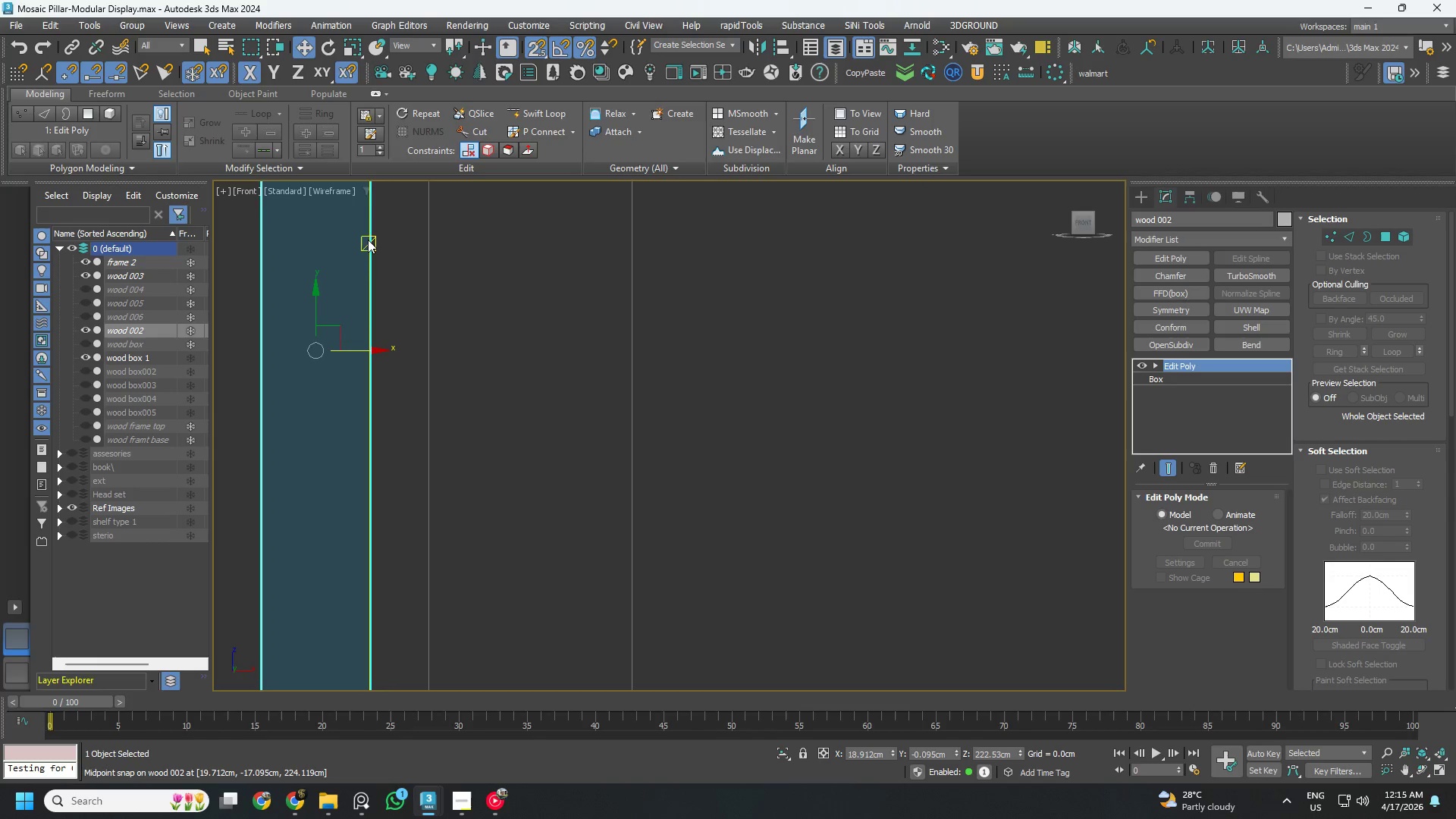 
scroll: coordinate [422, 275], scroll_direction: down, amount: 4.0
 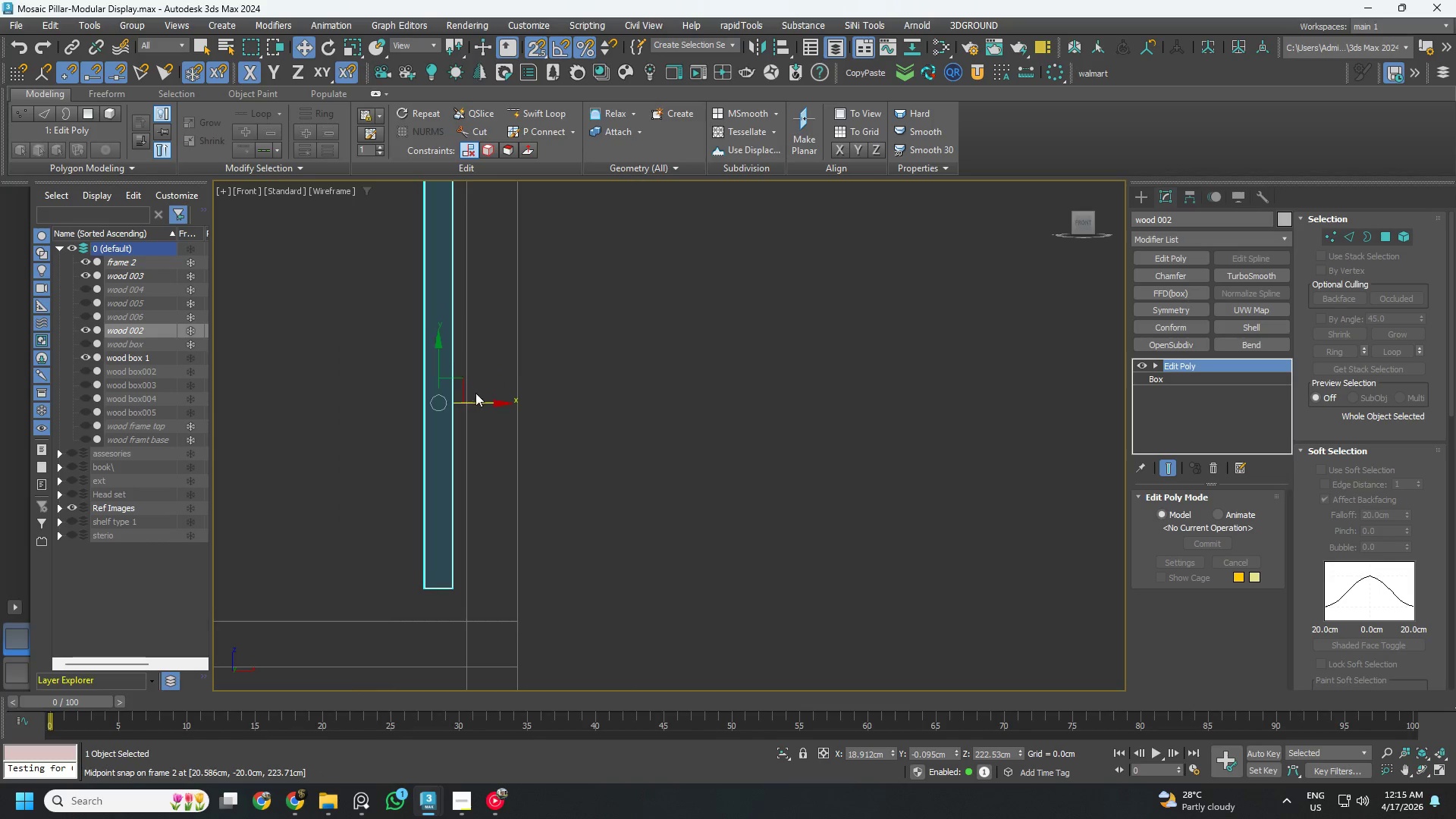 
scroll: coordinate [472, 391], scroll_direction: up, amount: 3.0
 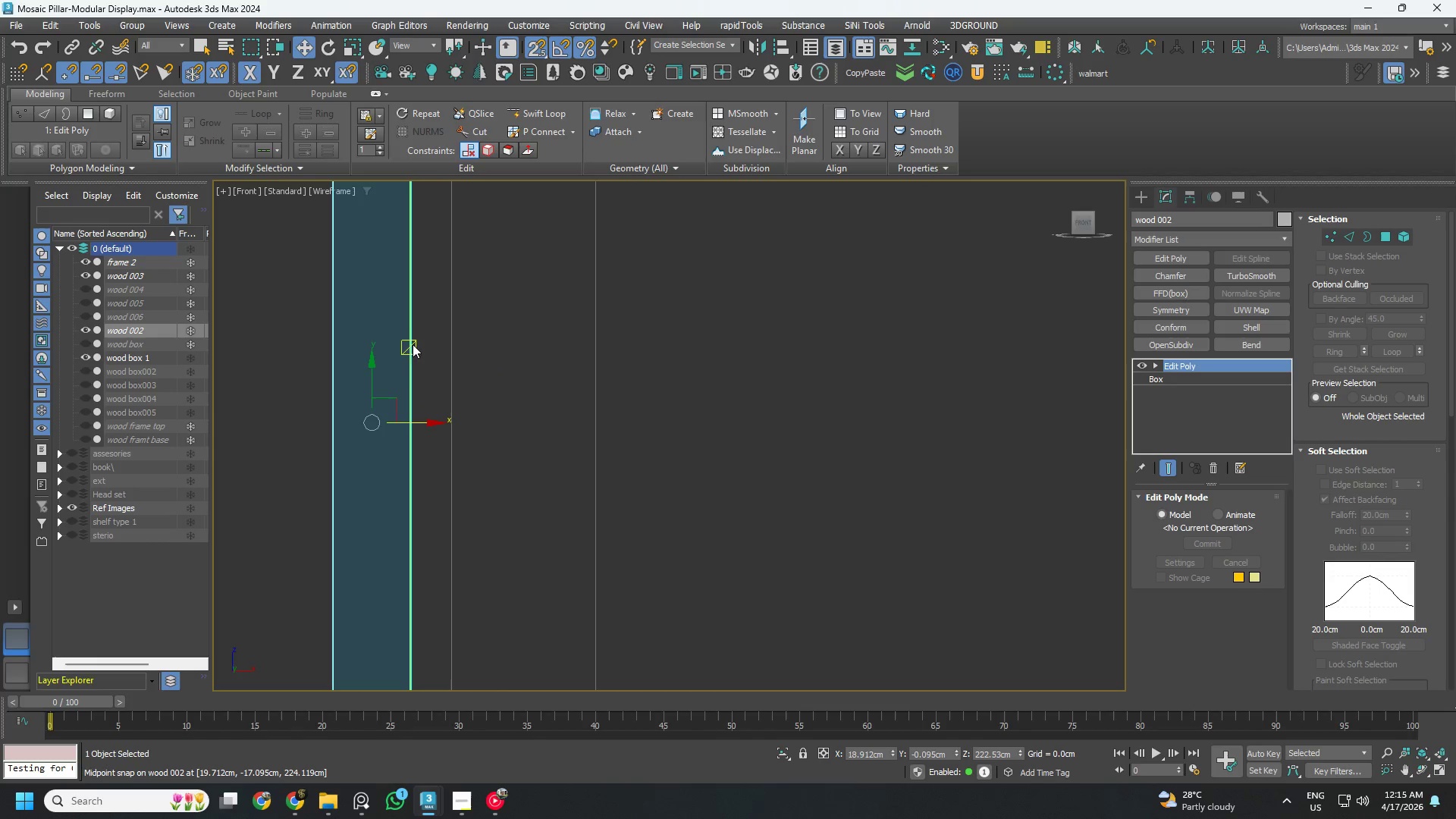 
left_click_drag(start_coordinate=[405, 344], to_coordinate=[419, 350])
 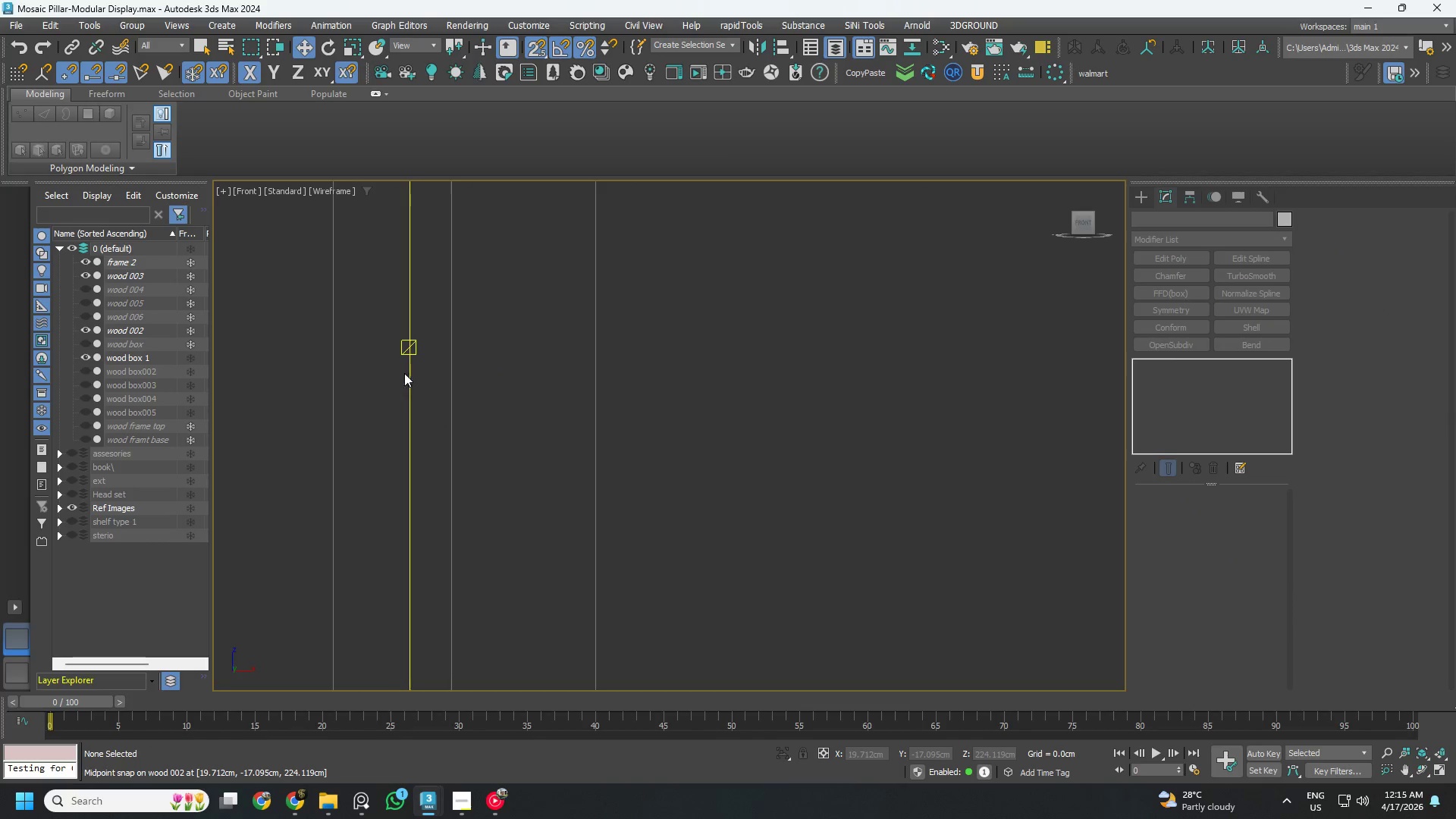 
left_click([406, 353])
 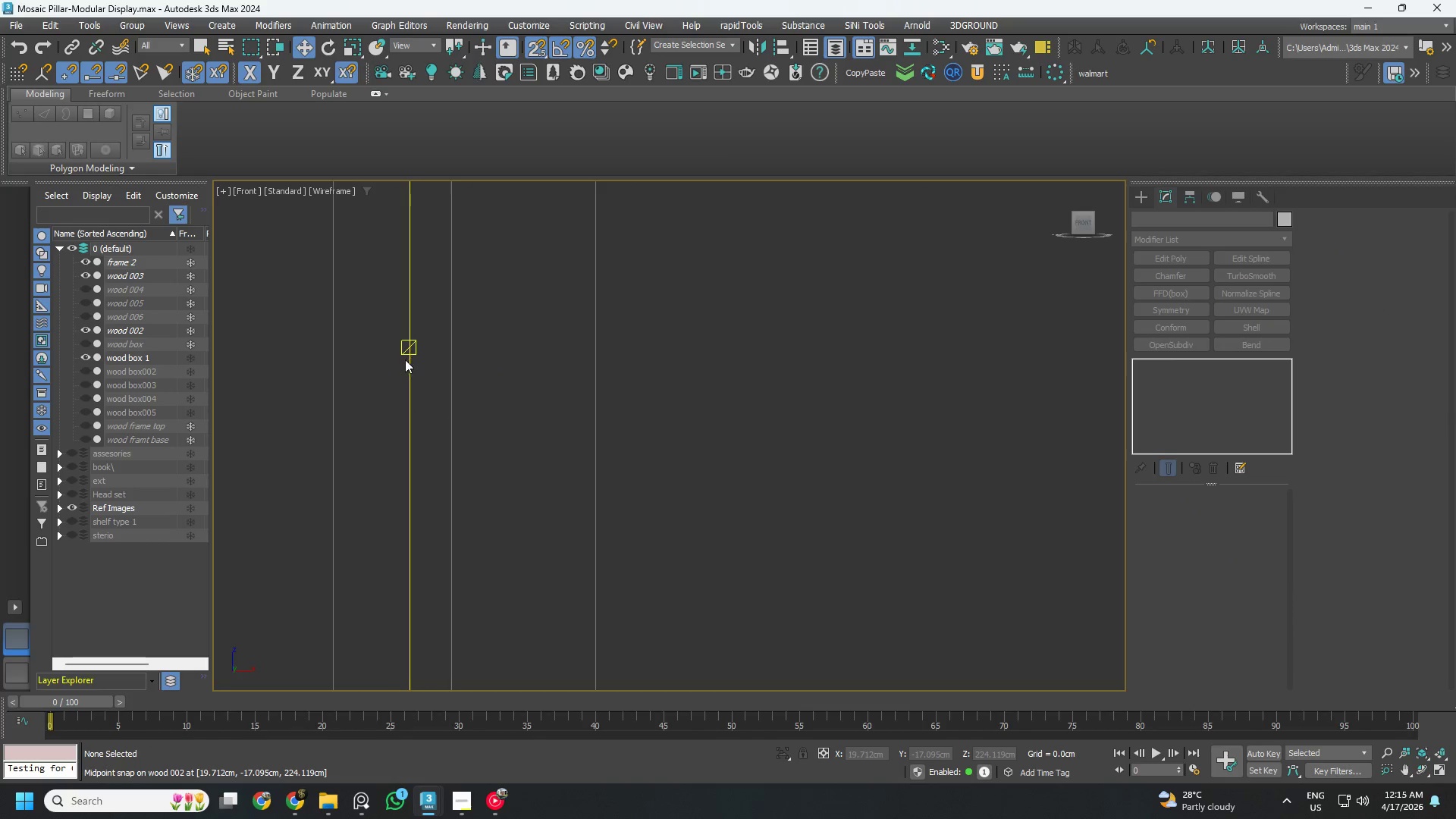 
scroll: coordinate [412, 362], scroll_direction: down, amount: 3.0
 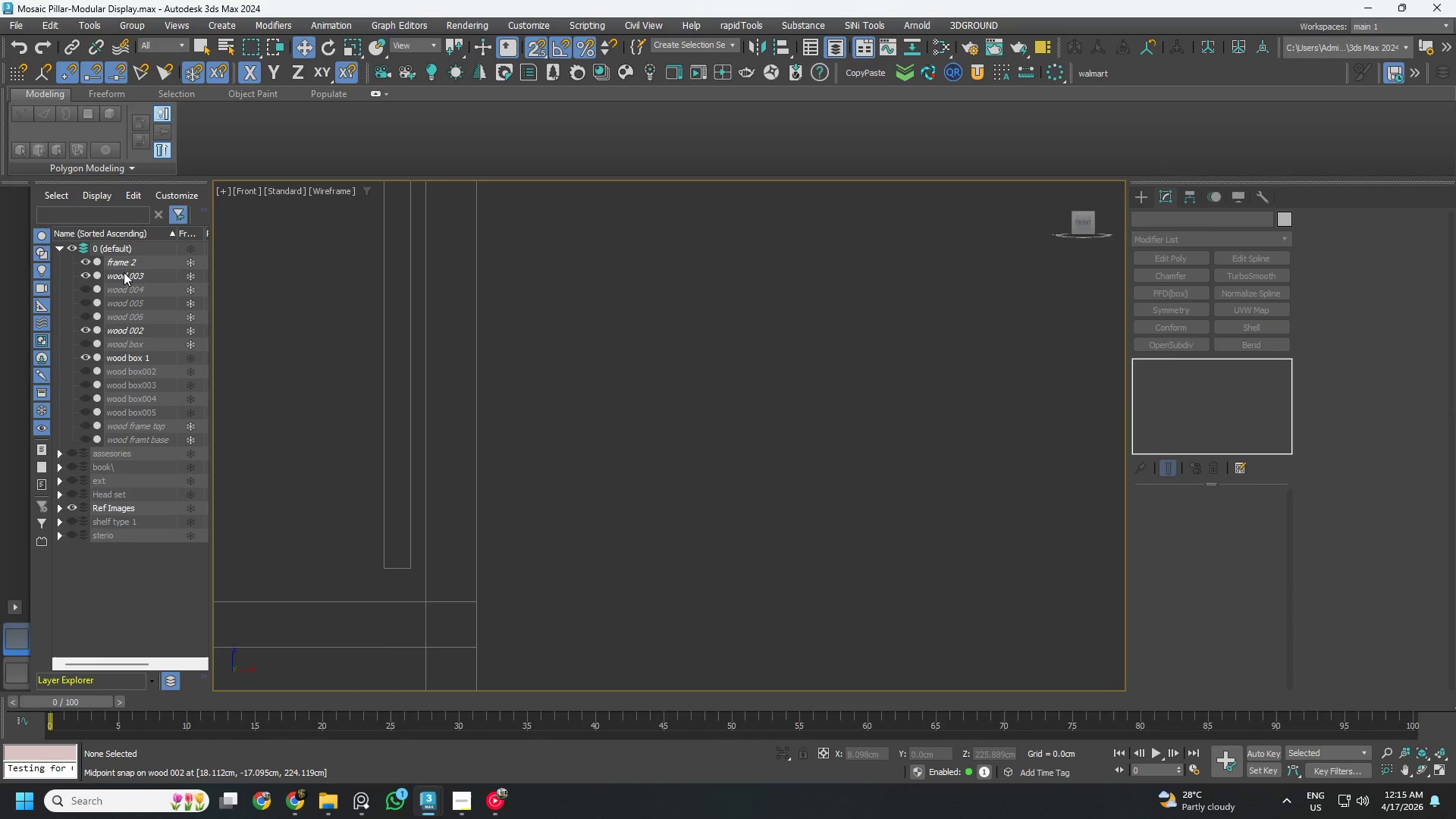 
left_click([127, 274])
 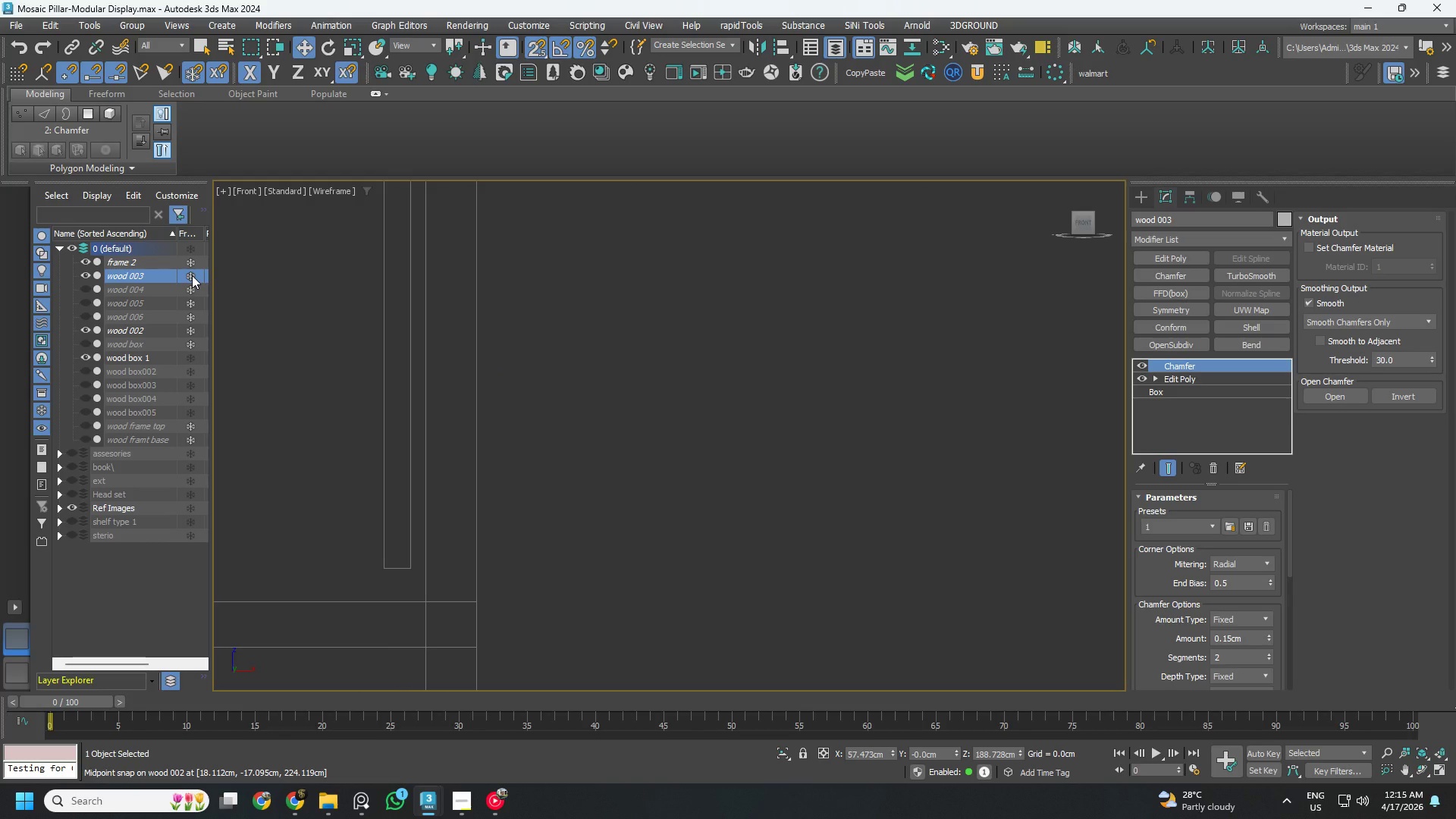 
left_click([192, 275])
 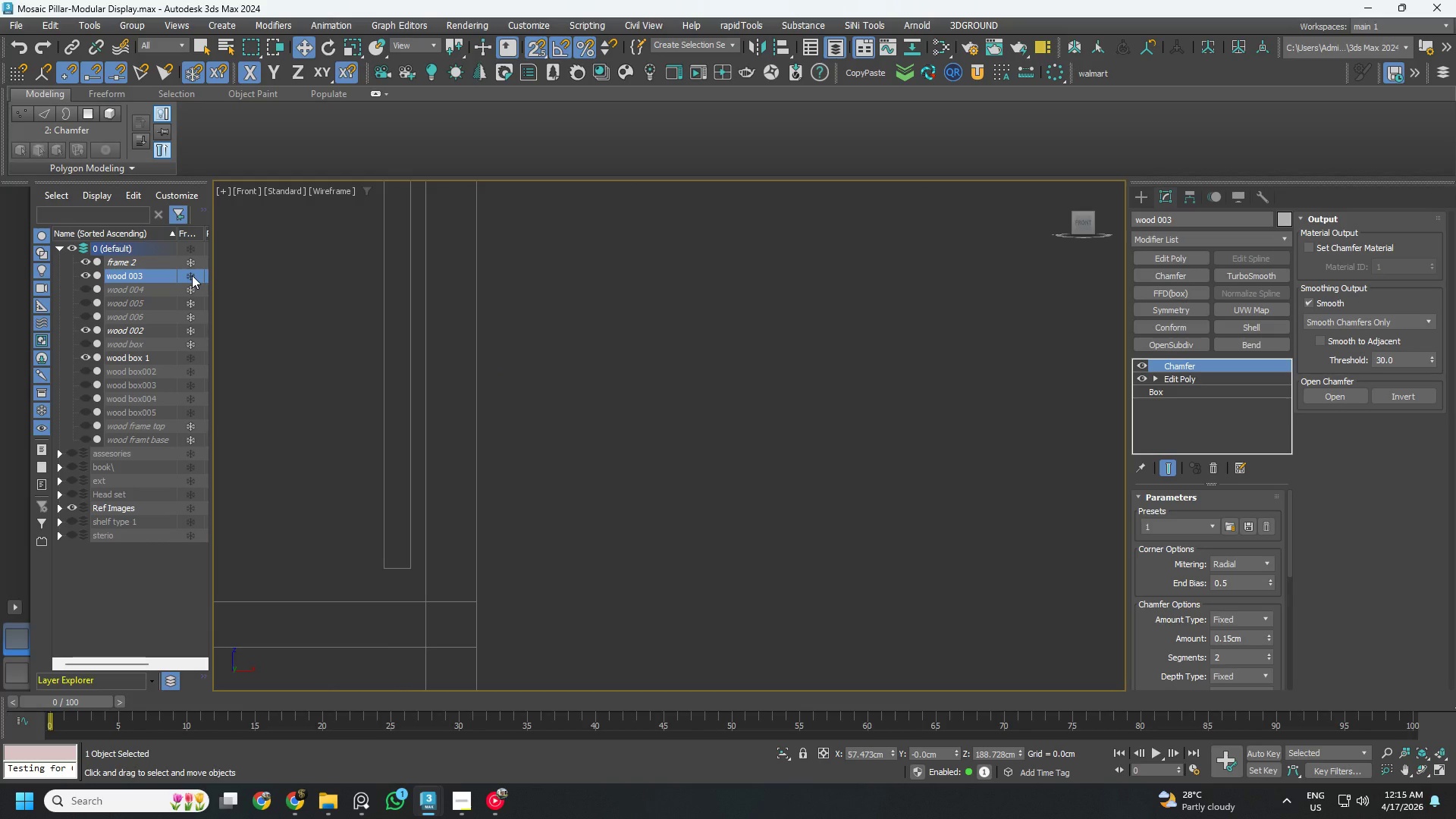 
left_click([192, 275])
 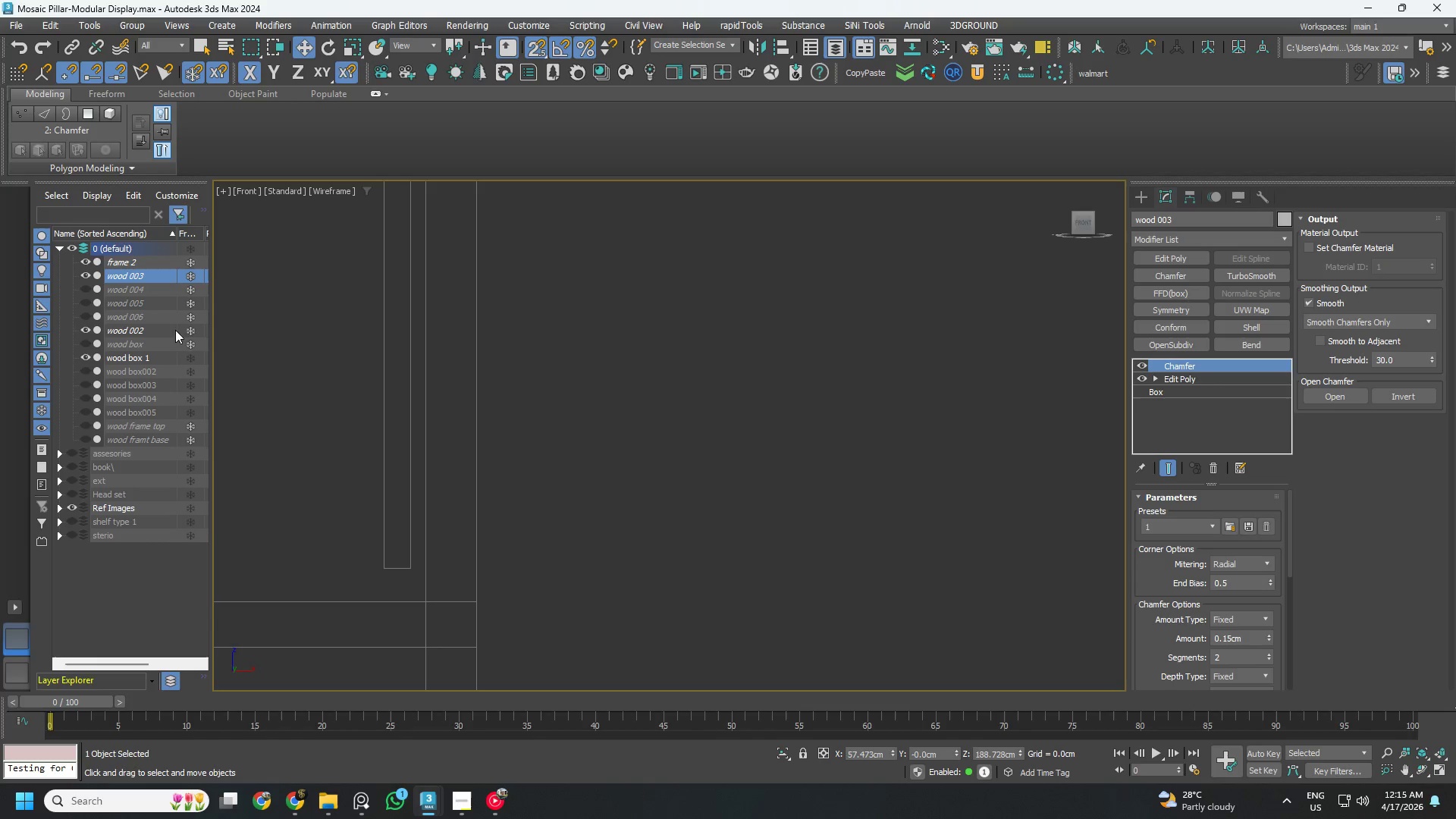 
left_click([191, 329])
 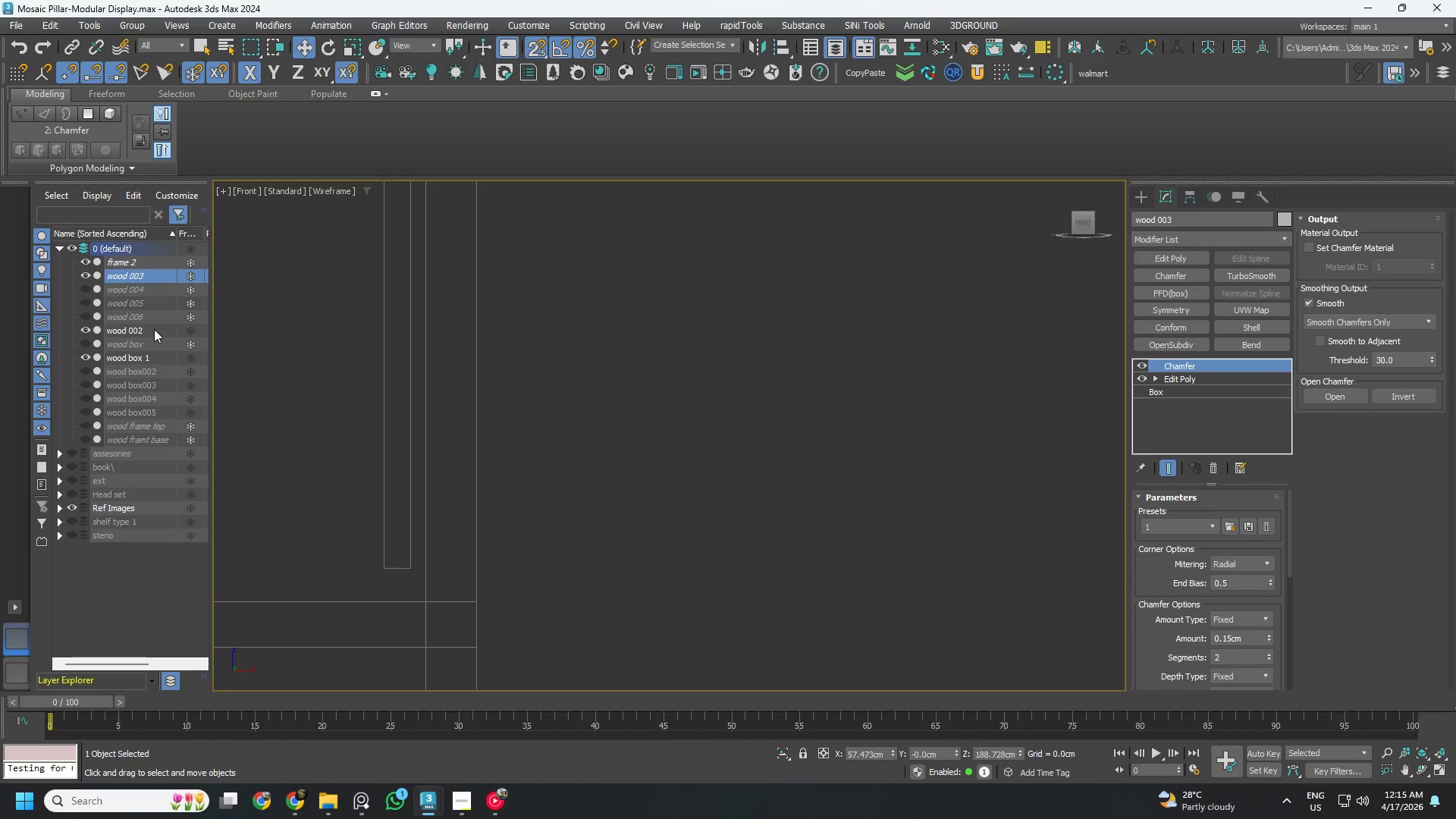 
left_click([154, 329])
 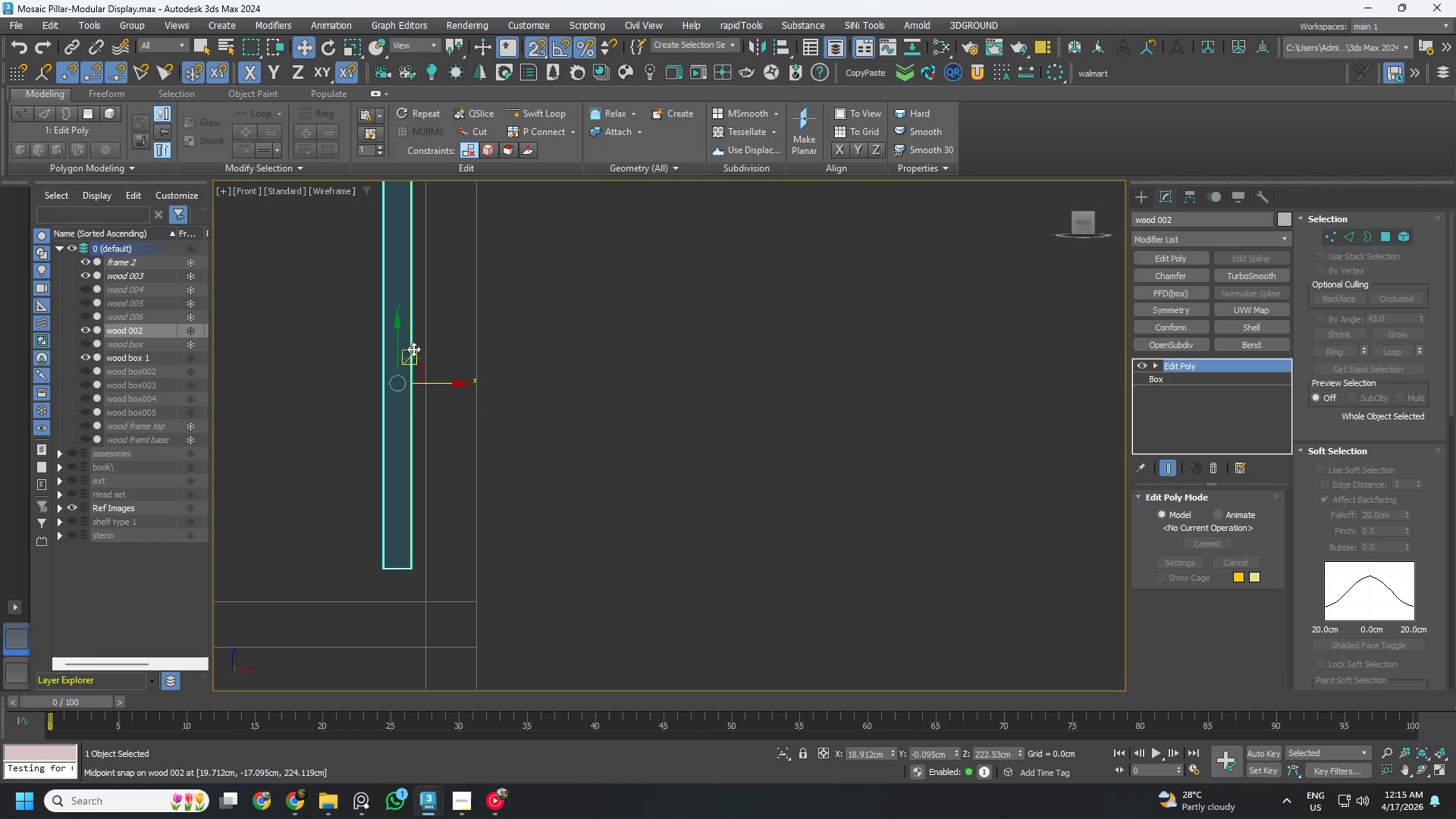 
scroll: coordinate [406, 347], scroll_direction: up, amount: 3.0
 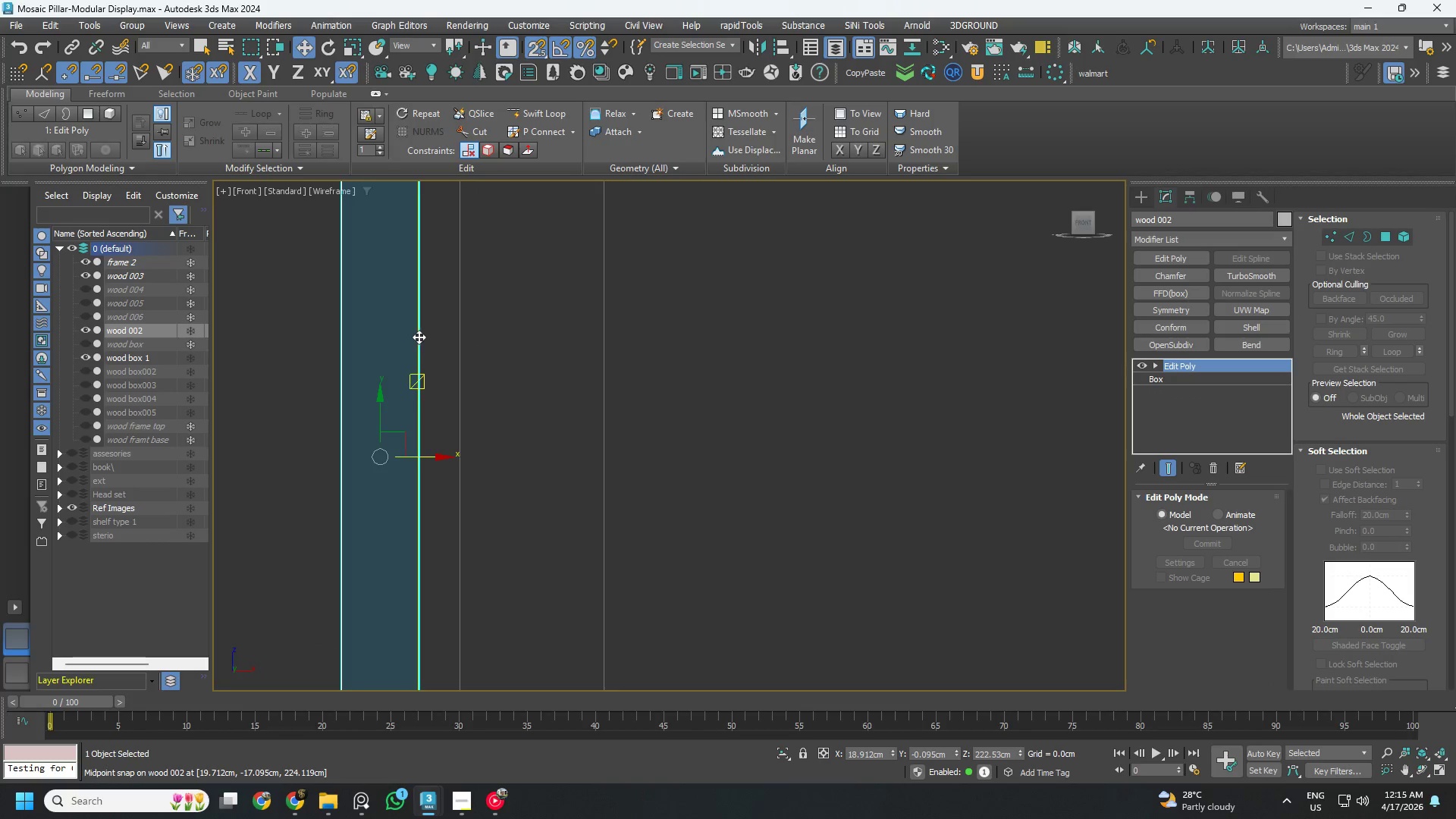 
left_click_drag(start_coordinate=[419, 337], to_coordinate=[591, 344])
 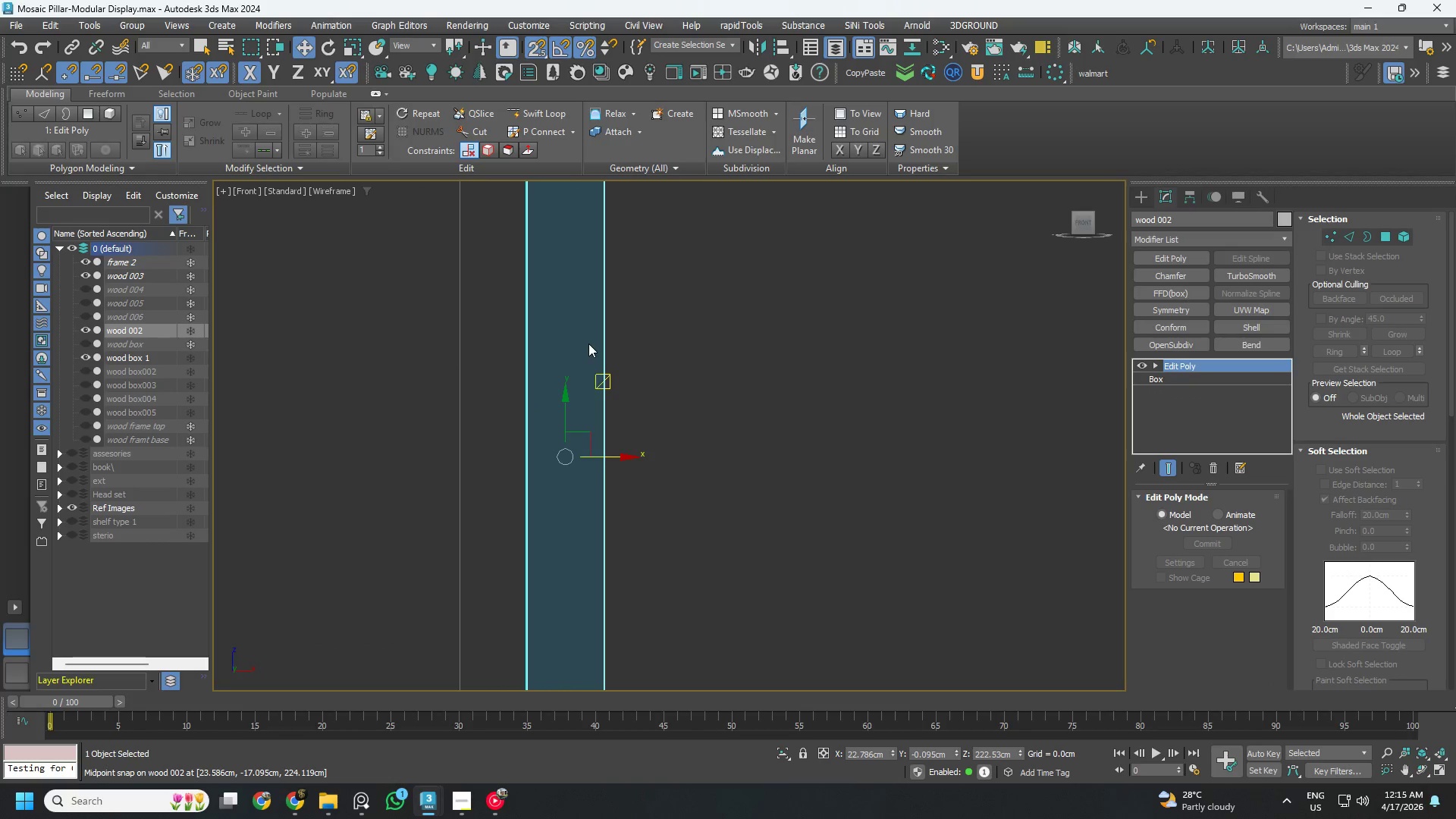 
scroll: coordinate [626, 351], scroll_direction: down, amount: 5.0
 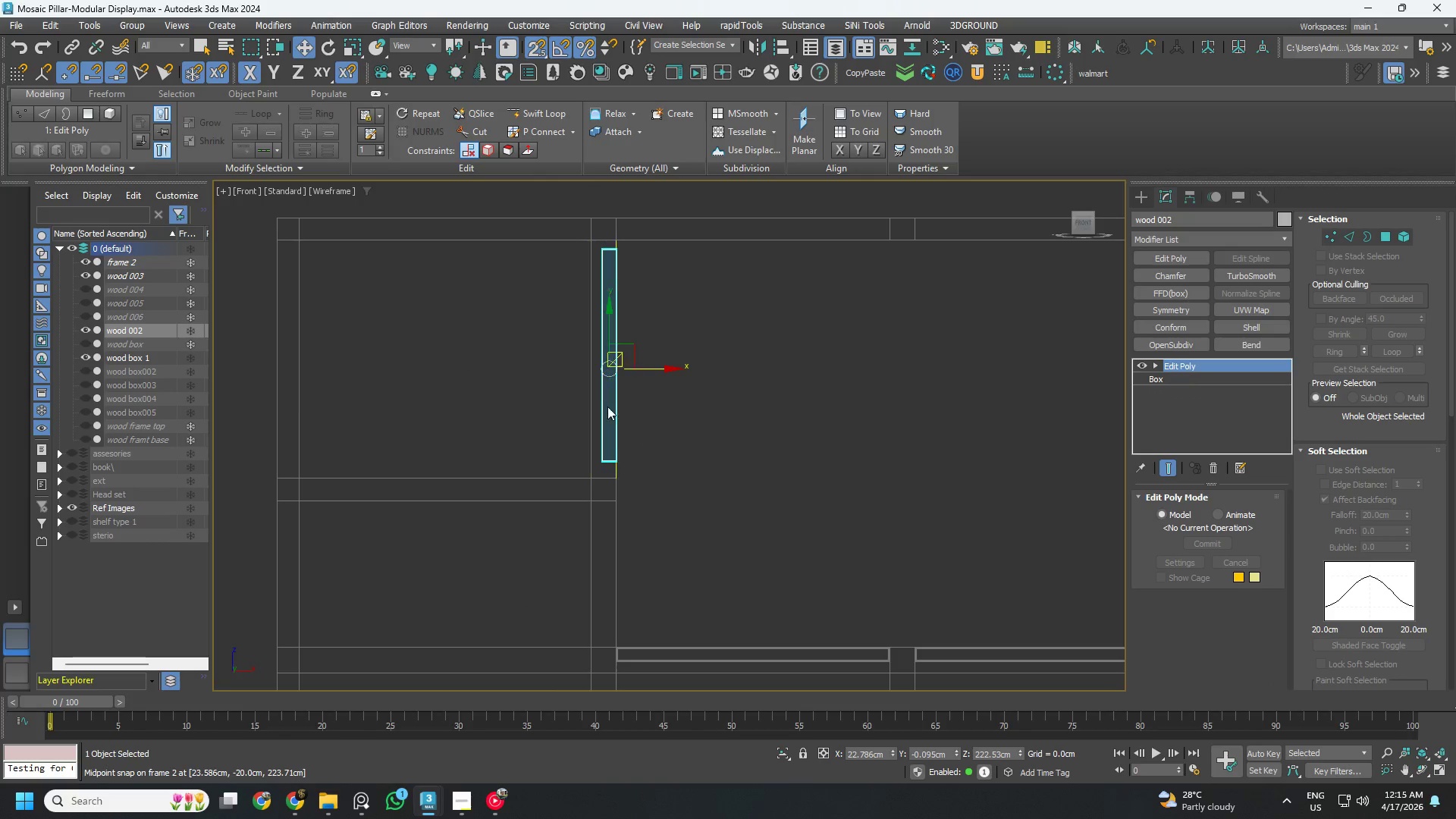 
scroll: coordinate [613, 410], scroll_direction: up, amount: 3.0
 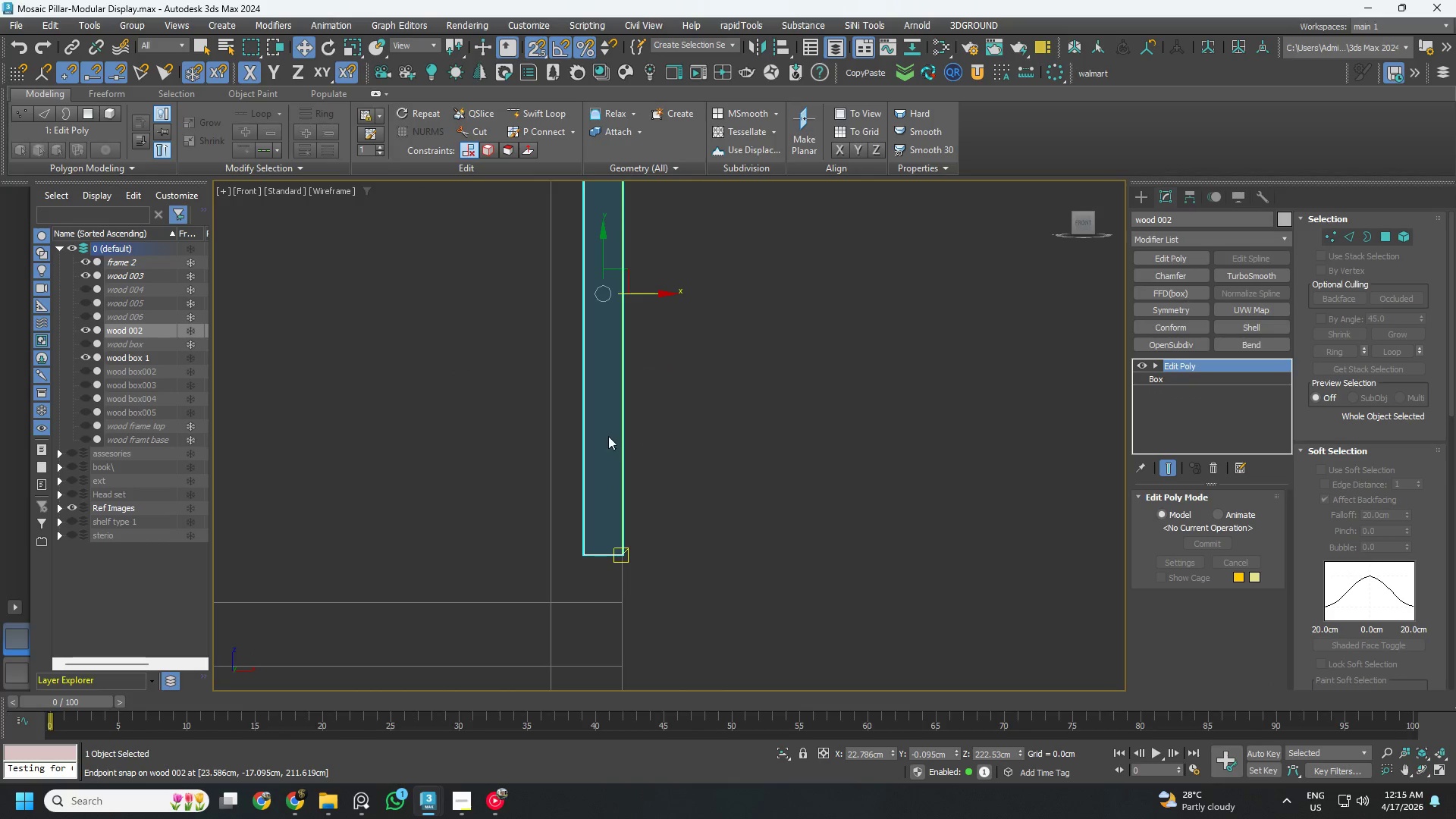 
scroll: coordinate [609, 432], scroll_direction: down, amount: 3.0
 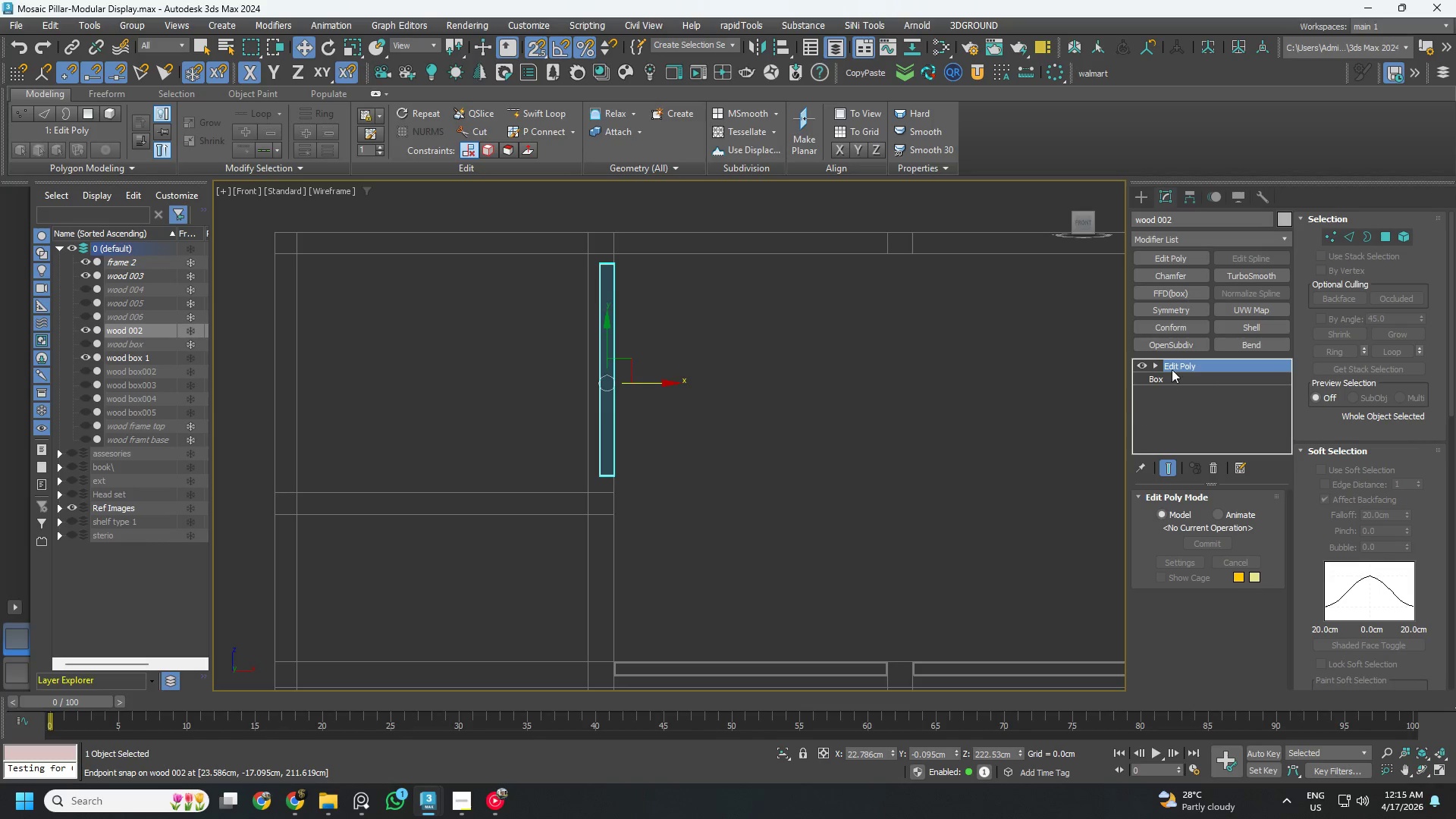 
key(1)
 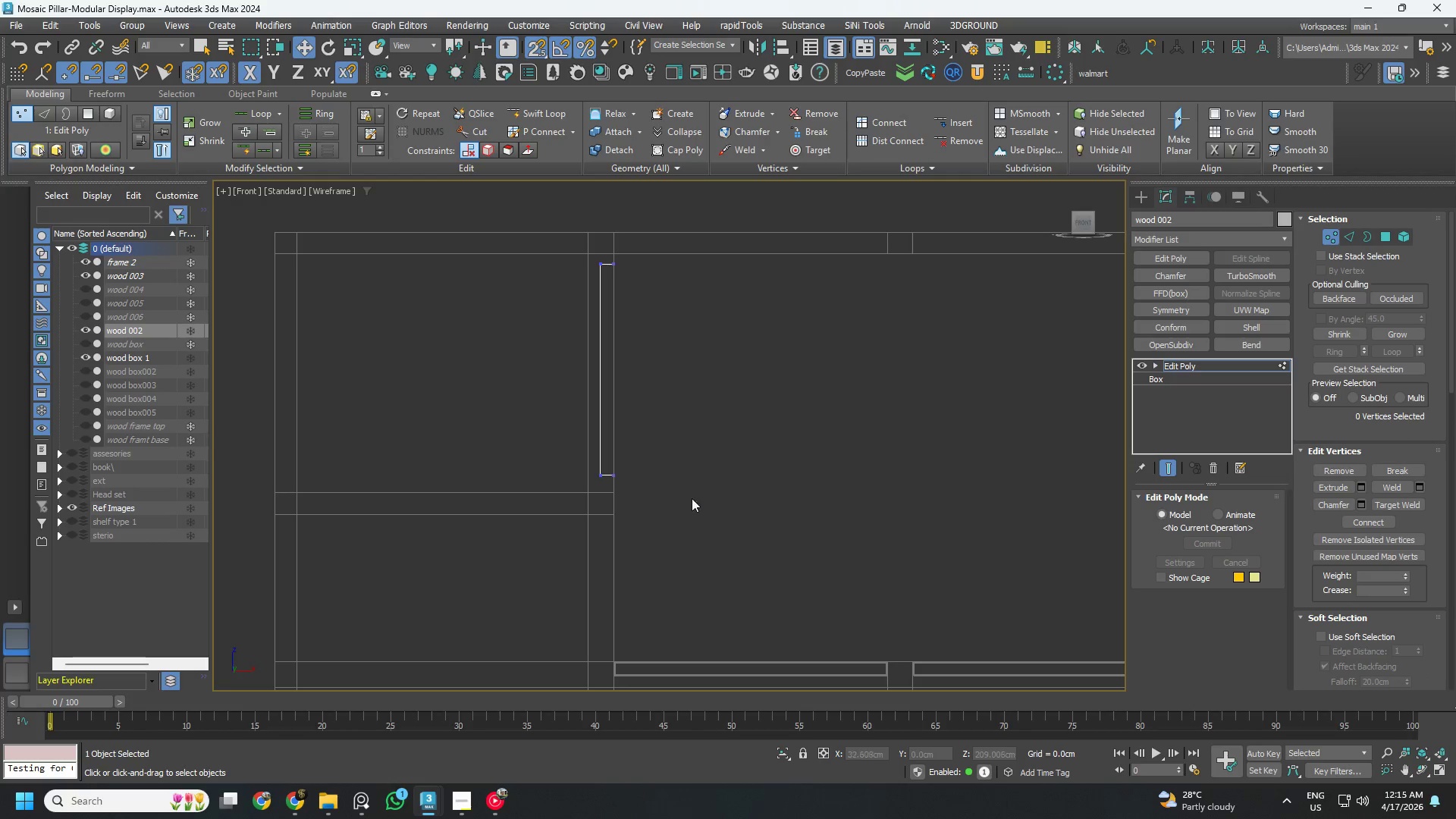 
left_click_drag(start_coordinate=[687, 507], to_coordinate=[507, 433])
 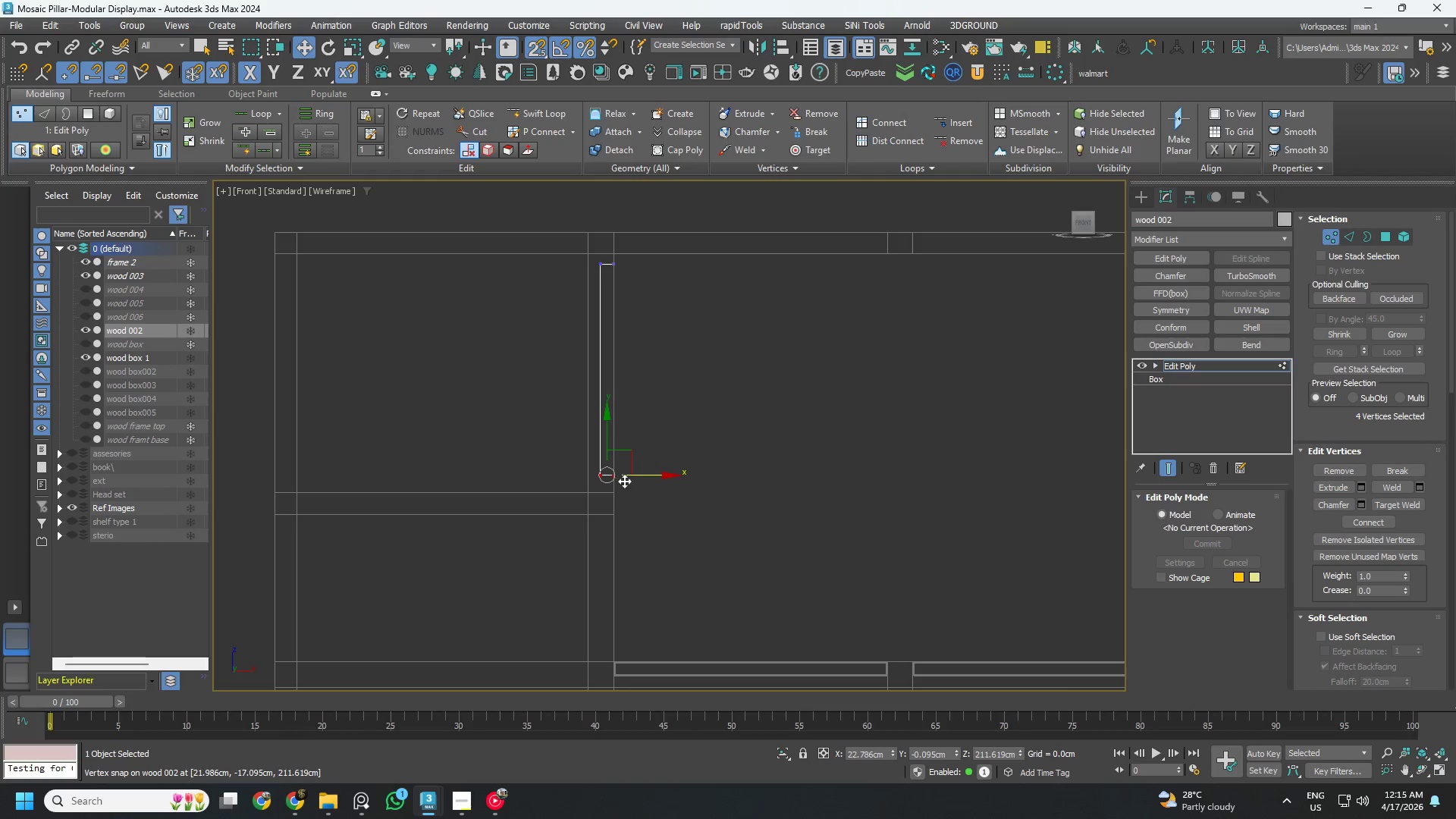 
scroll: coordinate [611, 492], scroll_direction: up, amount: 3.0
 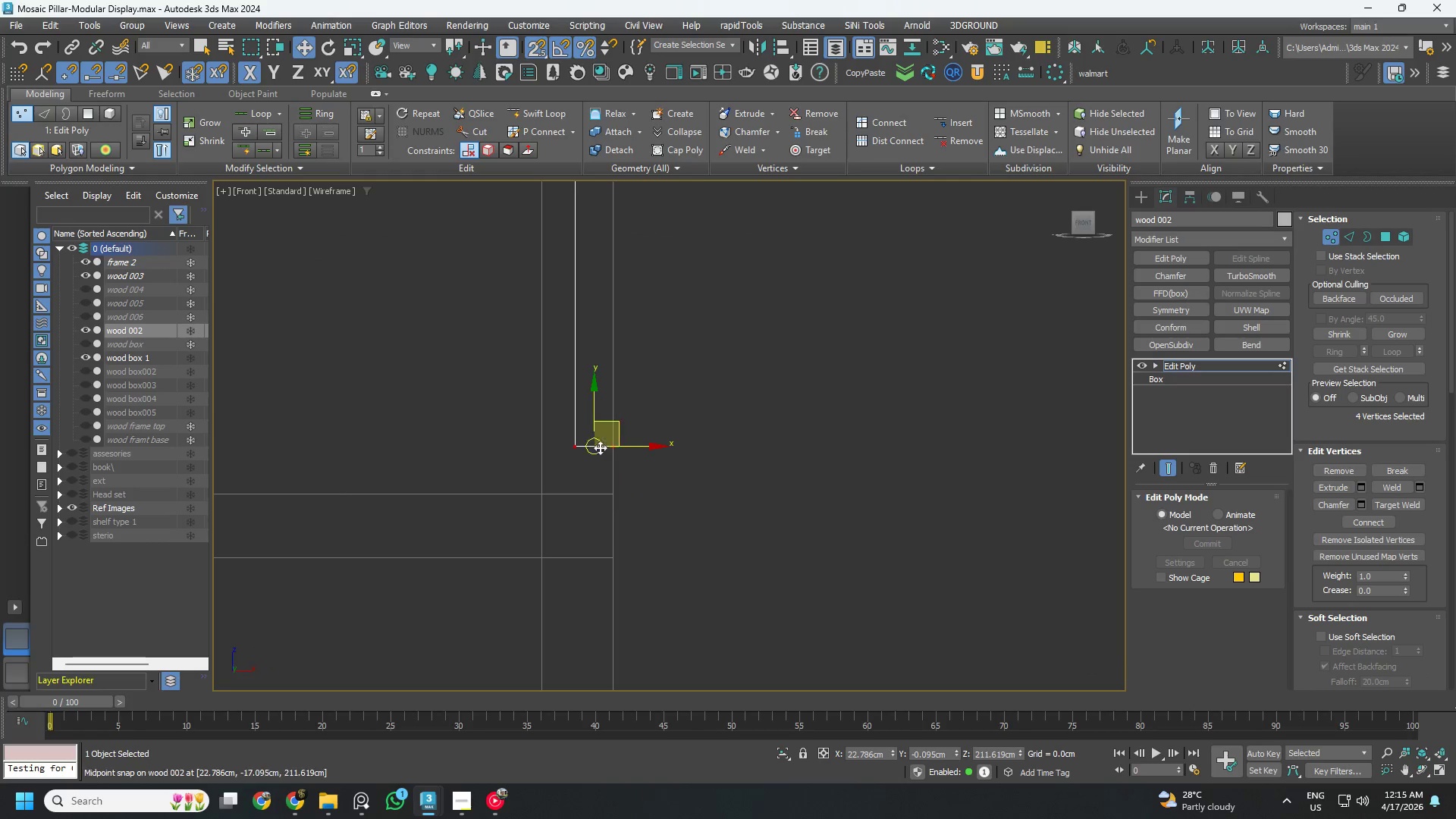 
type(ss)
 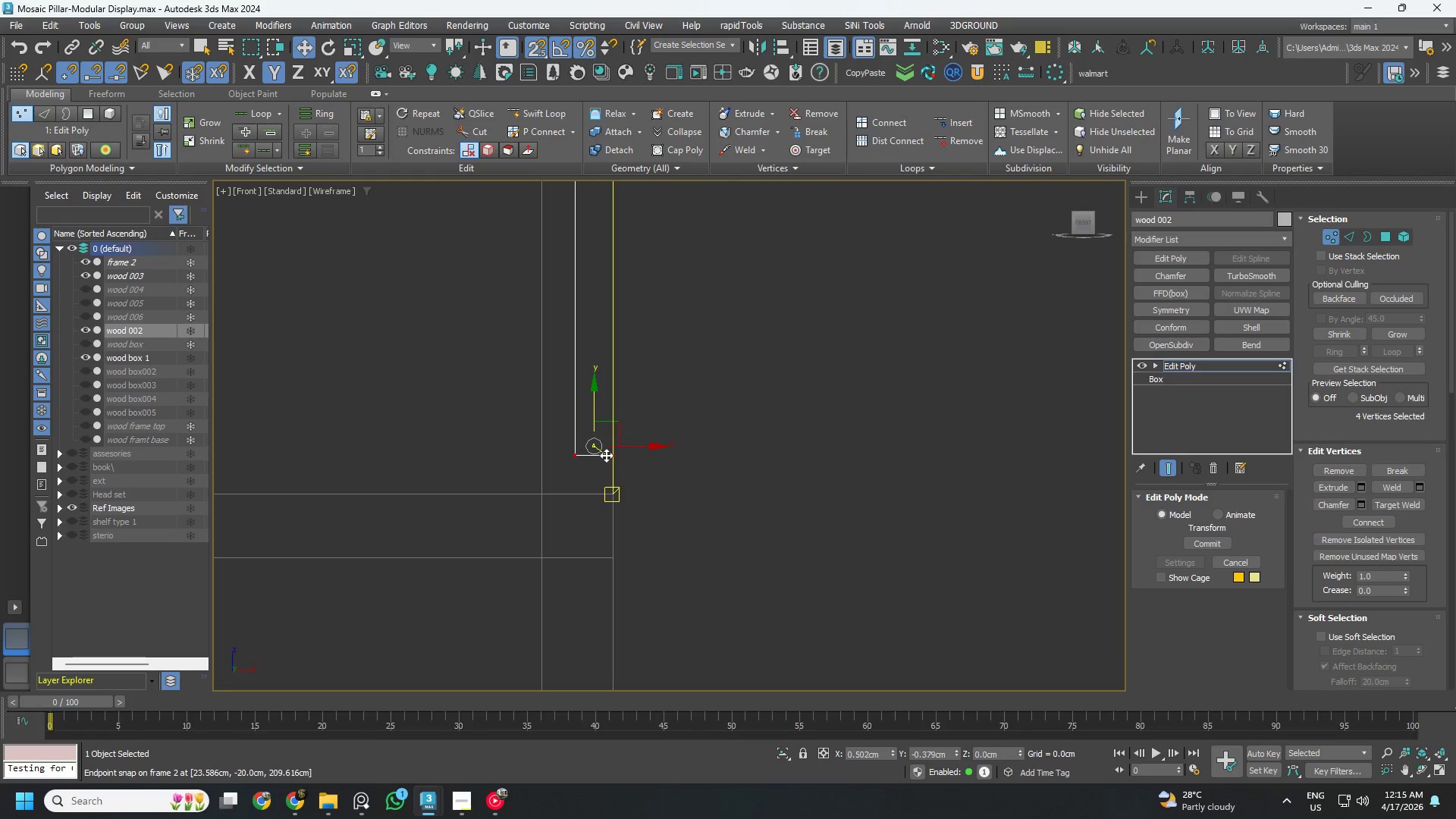 
left_click_drag(start_coordinate=[591, 406], to_coordinate=[608, 473])
 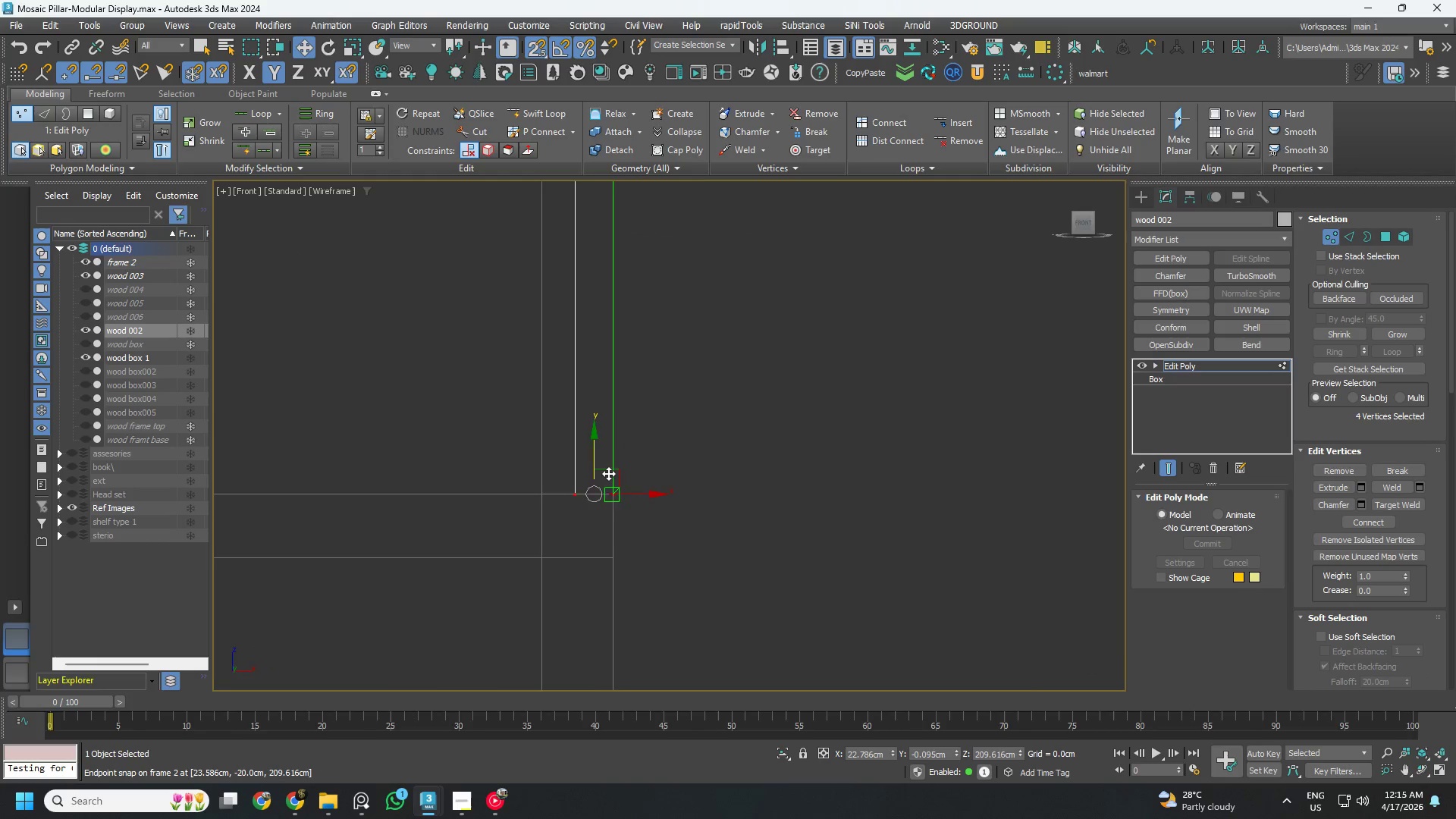 
scroll: coordinate [608, 473], scroll_direction: down, amount: 4.0
 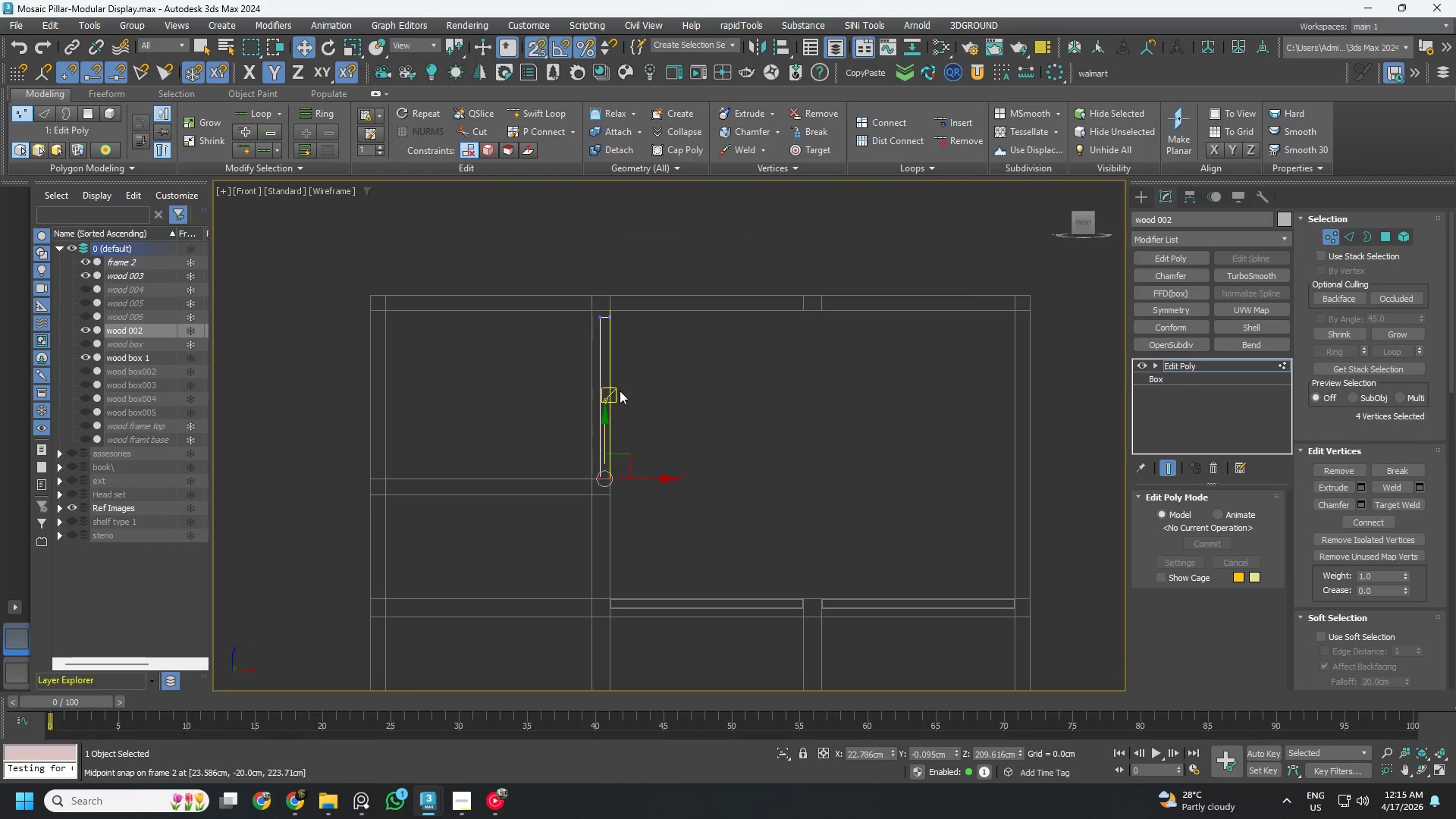 
left_click_drag(start_coordinate=[622, 388], to_coordinate=[544, 278])
 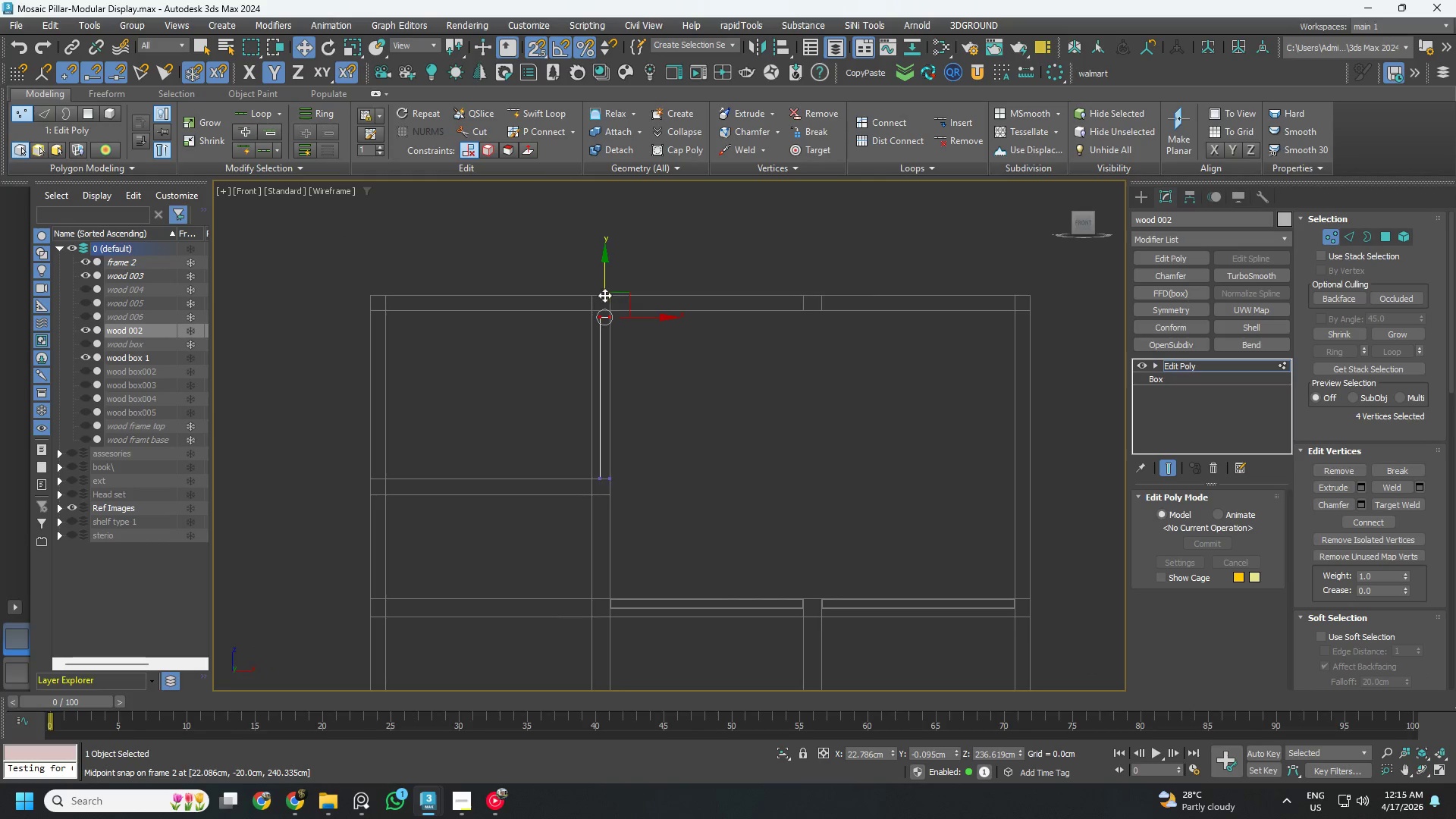 
scroll: coordinate [605, 293], scroll_direction: up, amount: 4.0
 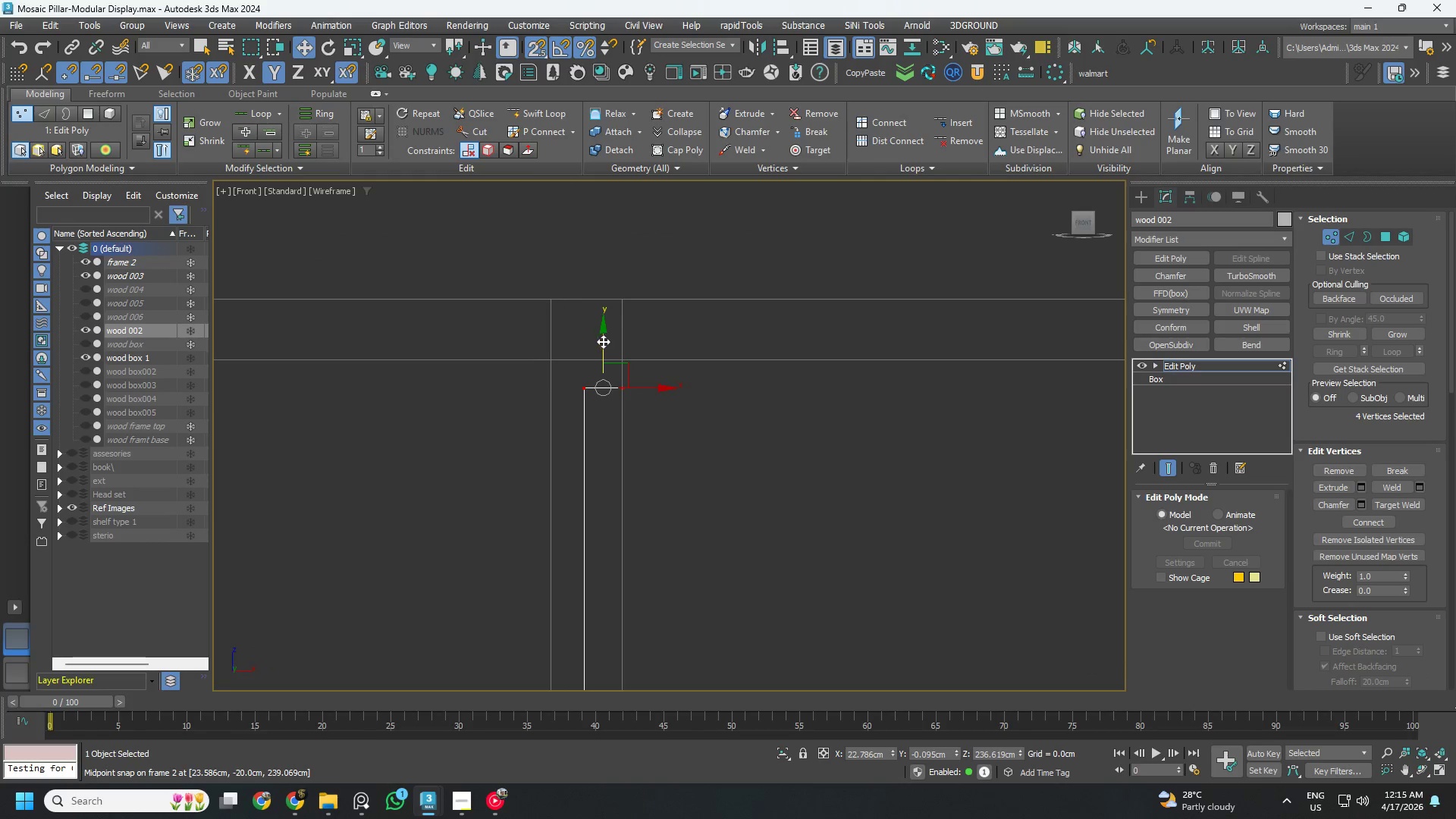 
left_click_drag(start_coordinate=[603, 341], to_coordinate=[607, 366])
 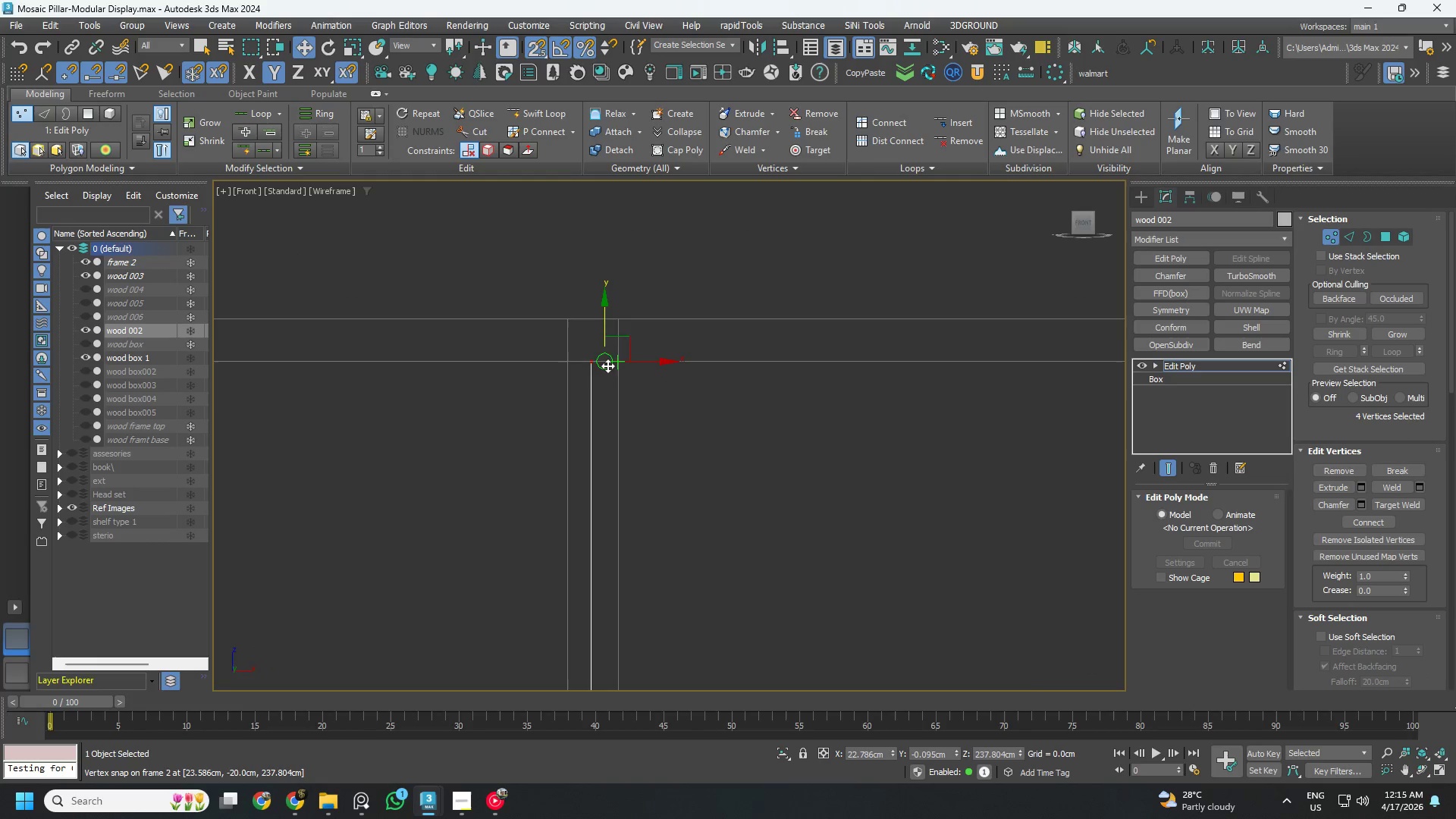 
hold_key(key=AltLeft, duration=0.75)
 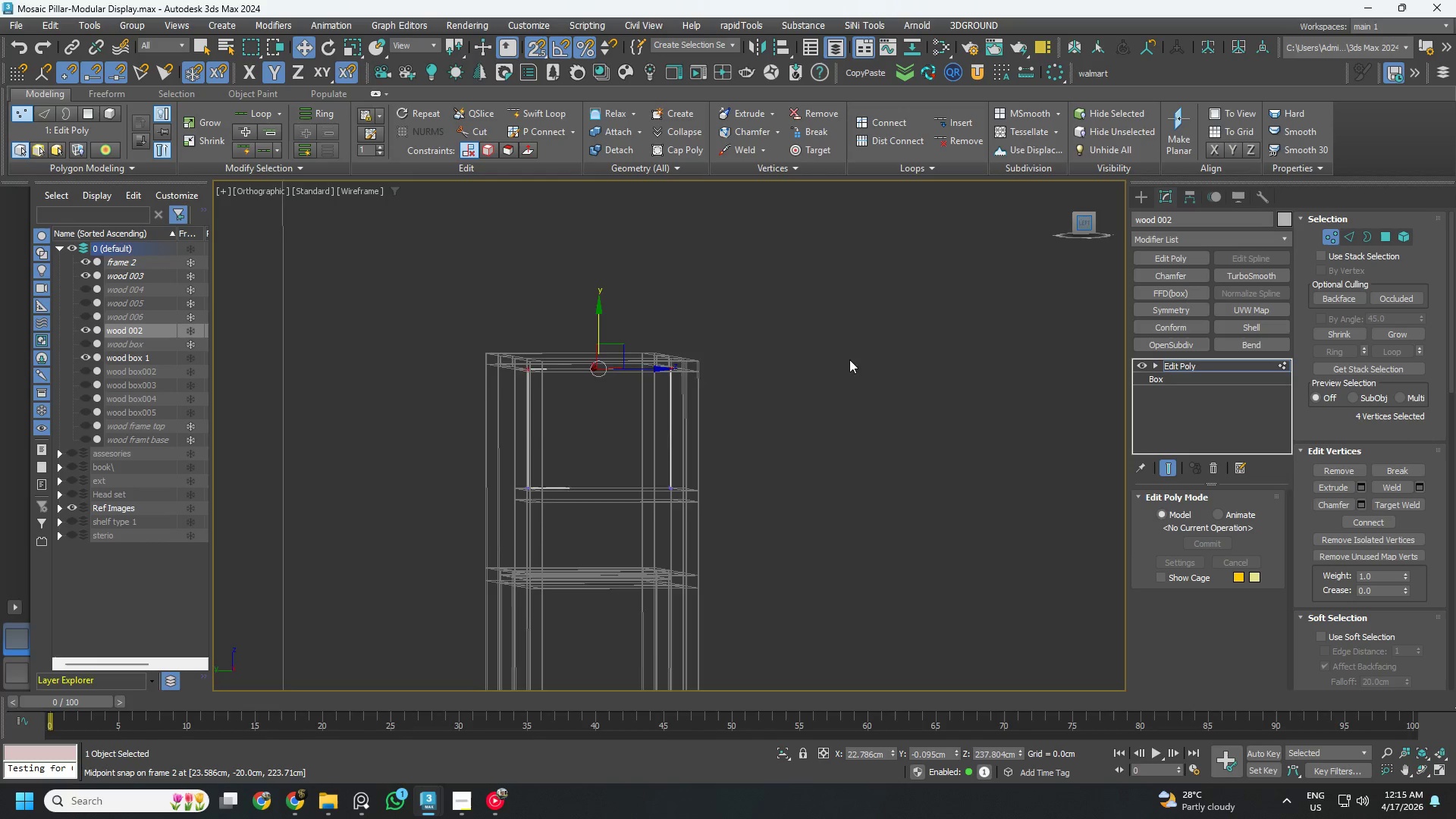 
scroll: coordinate [604, 382], scroll_direction: down, amount: 5.0
 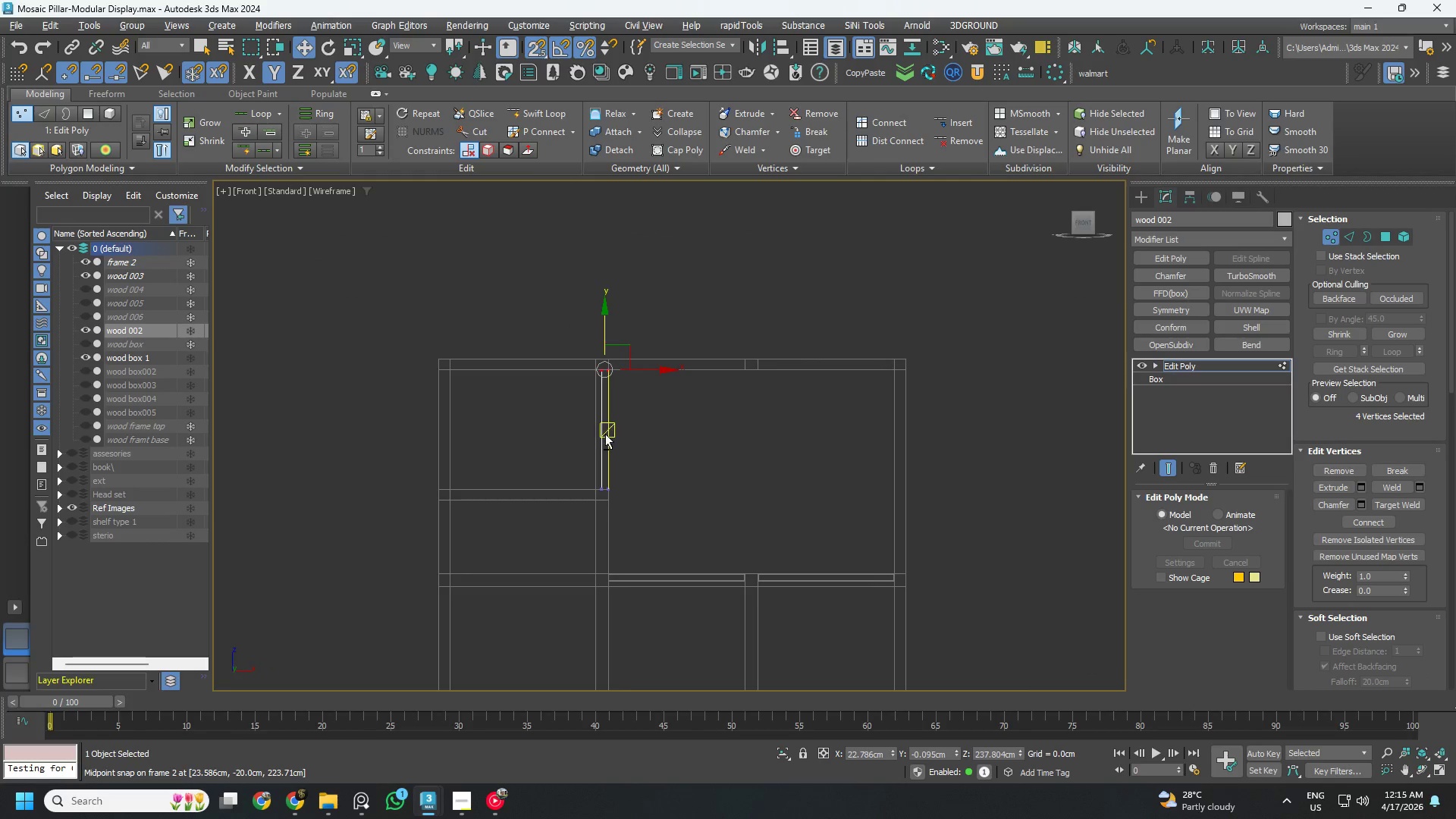 
left_click_drag(start_coordinate=[769, 312], to_coordinate=[627, 541])
 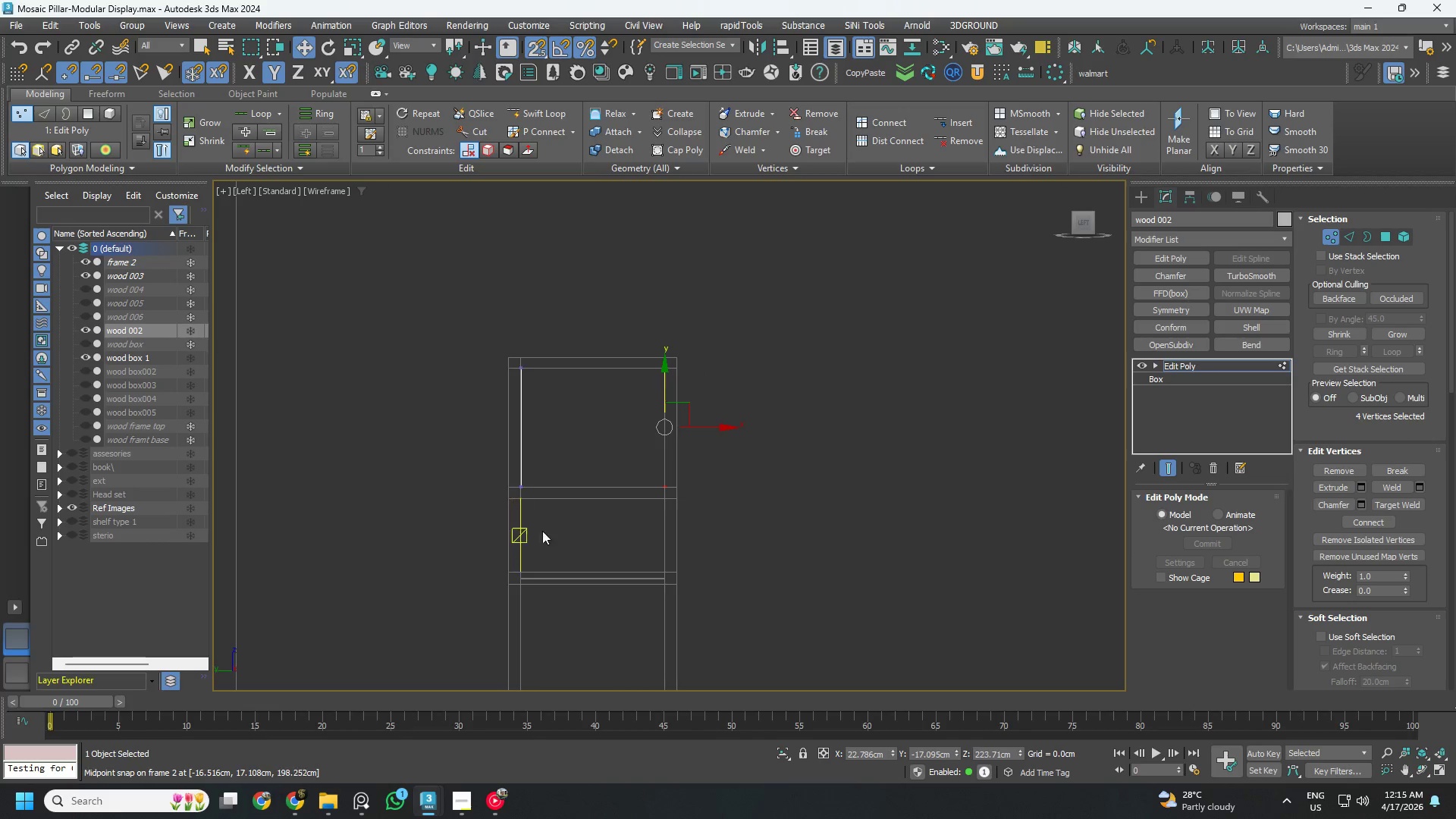 
left_click_drag(start_coordinate=[566, 546], to_coordinate=[426, 278])
 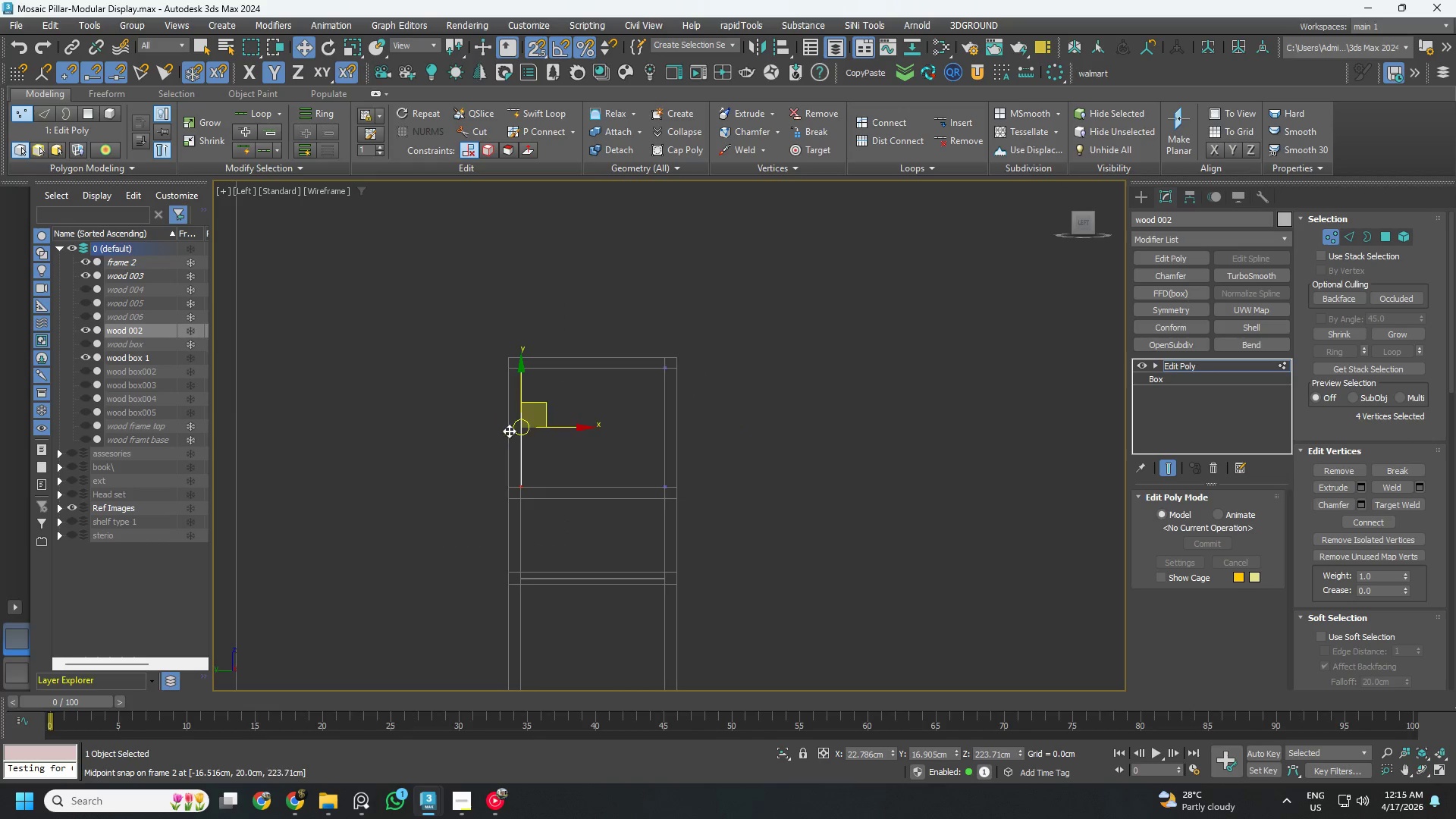 
scroll: coordinate [516, 432], scroll_direction: up, amount: 6.0
 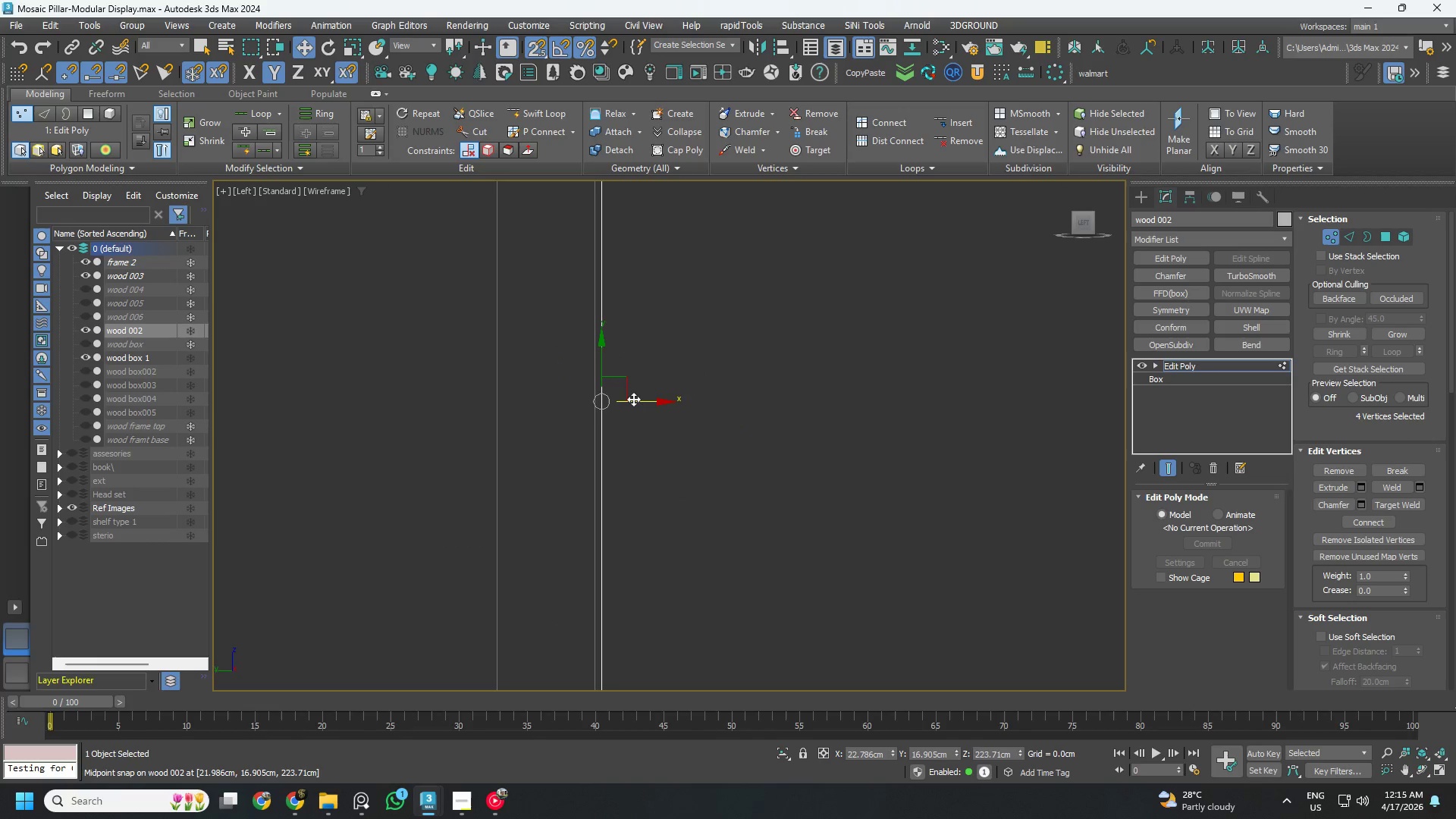 
left_click_drag(start_coordinate=[633, 399], to_coordinate=[611, 410])
 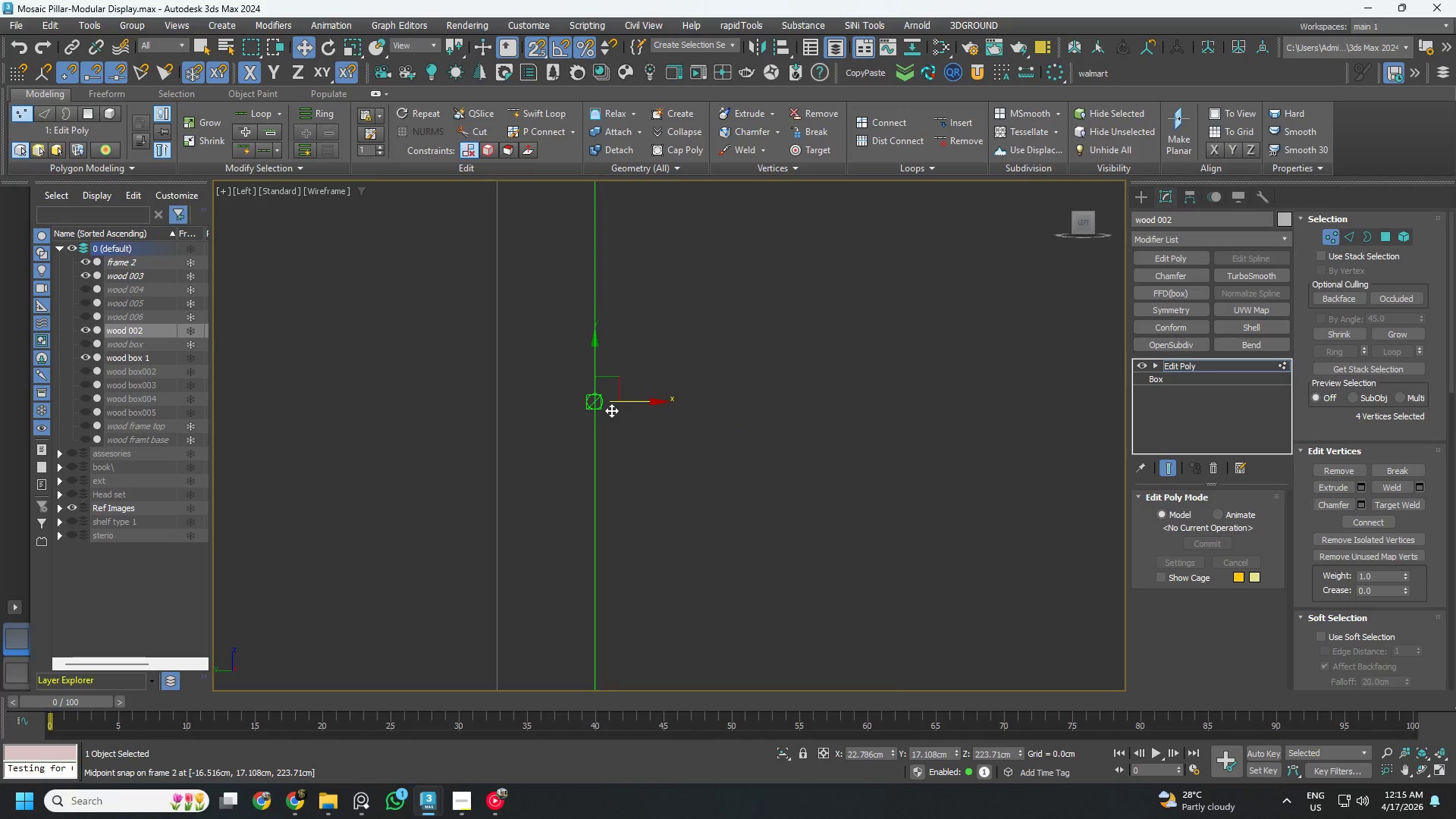 
left_click_drag(start_coordinate=[861, 522], to_coordinate=[702, 275])
 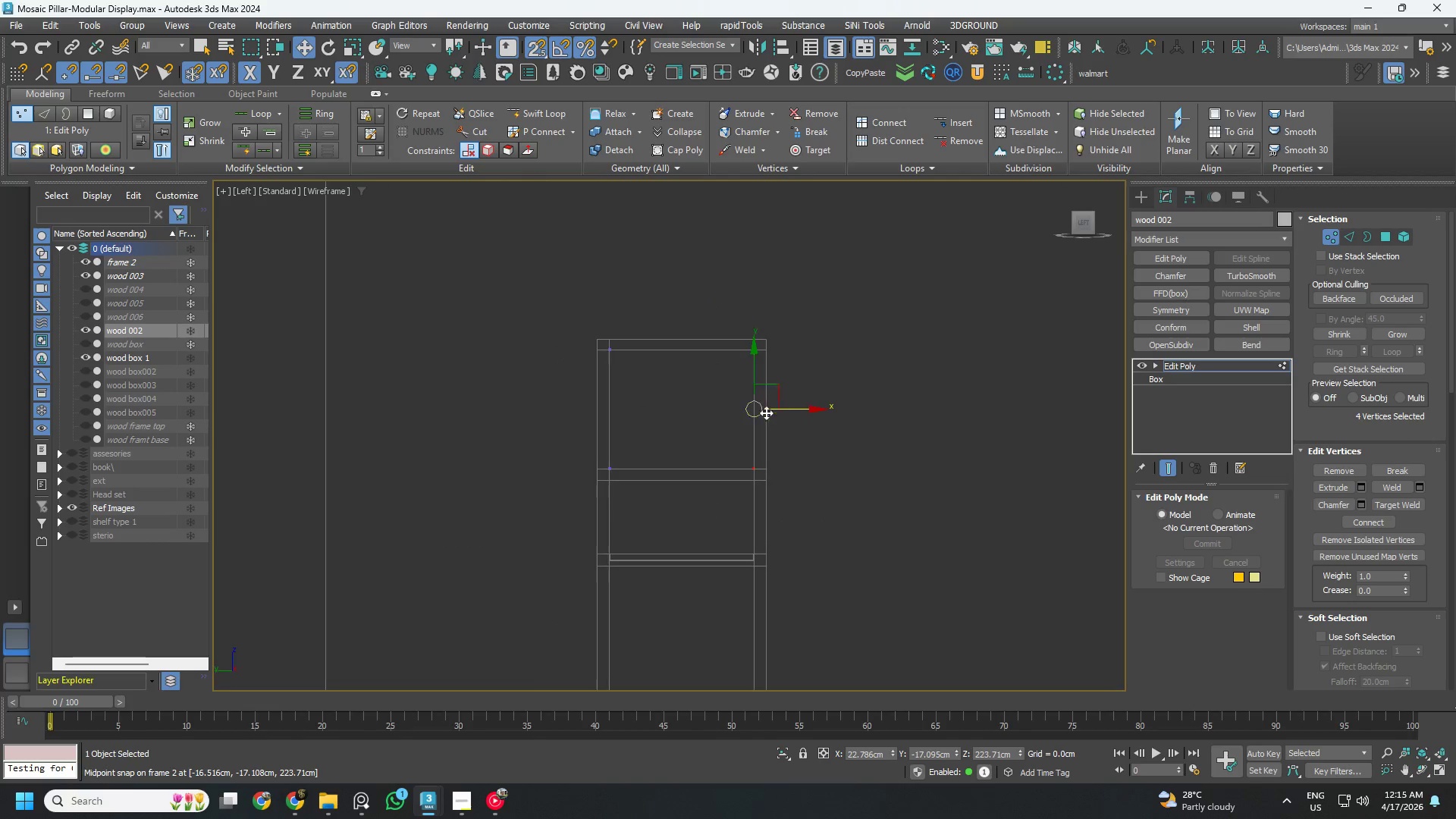 
scroll: coordinate [611, 410], scroll_direction: down, amount: 6.0
 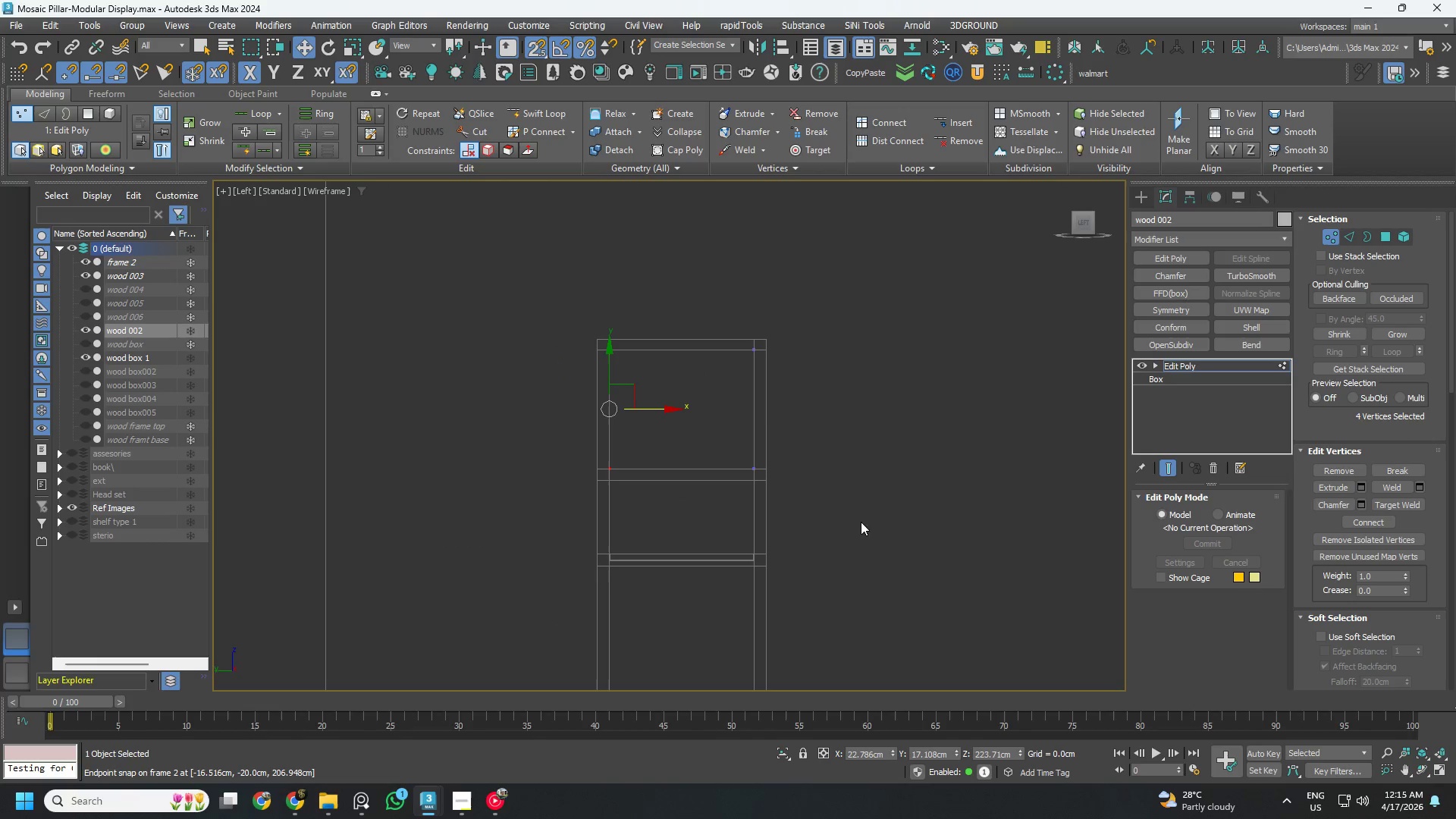 
scroll: coordinate [771, 412], scroll_direction: up, amount: 5.0
 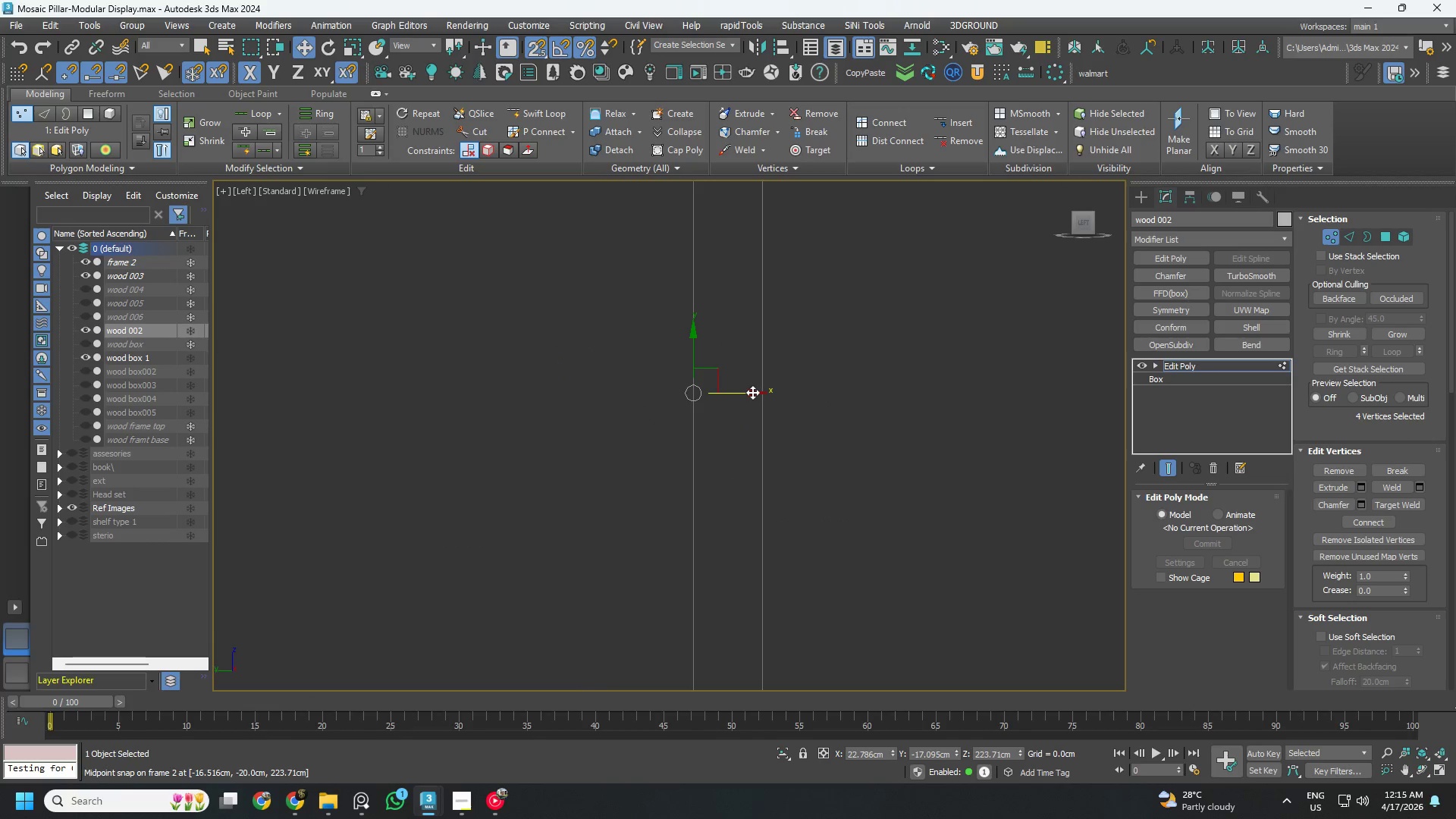 
left_click_drag(start_coordinate=[750, 392], to_coordinate=[679, 382])
 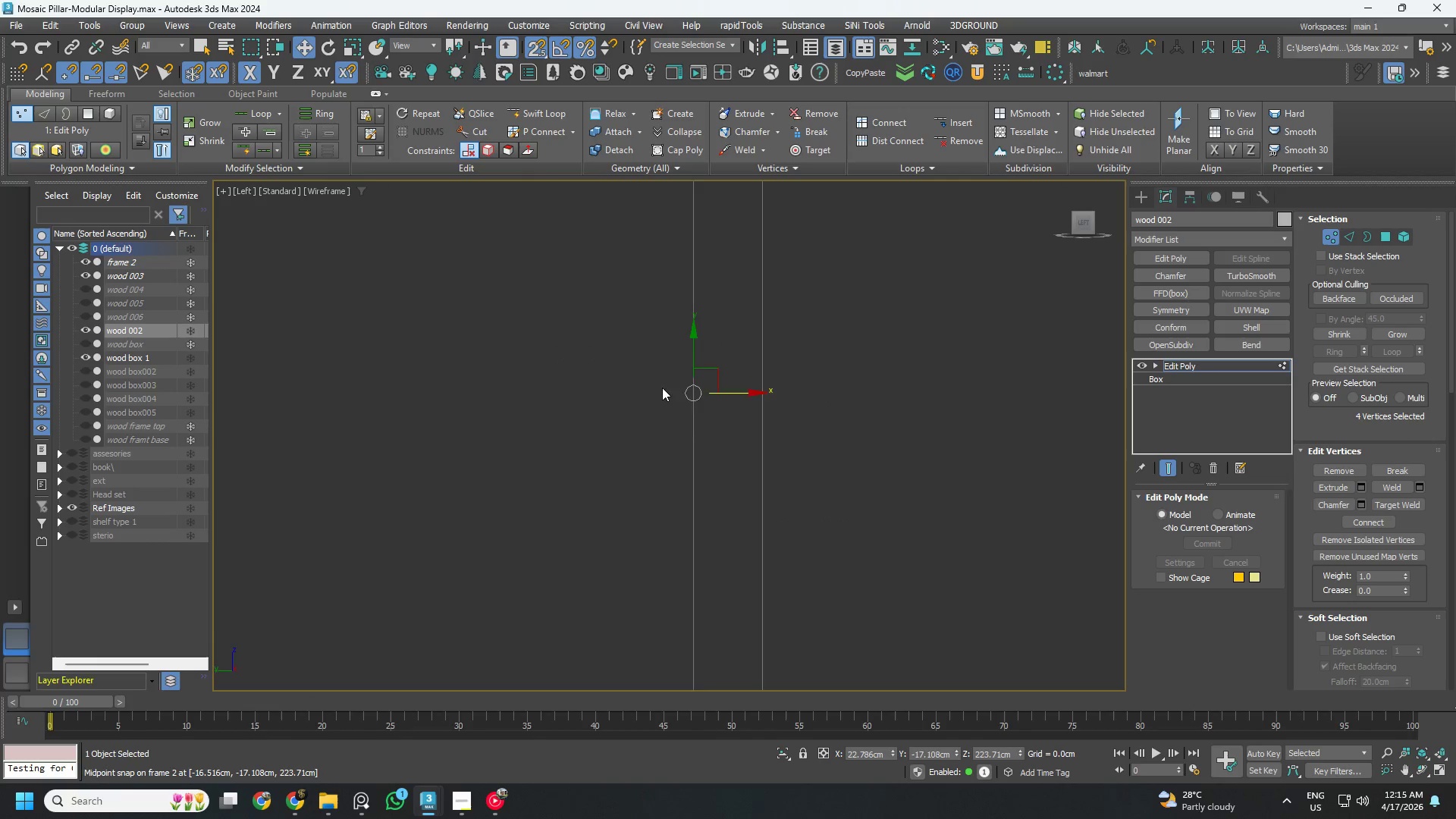 
key(S)
 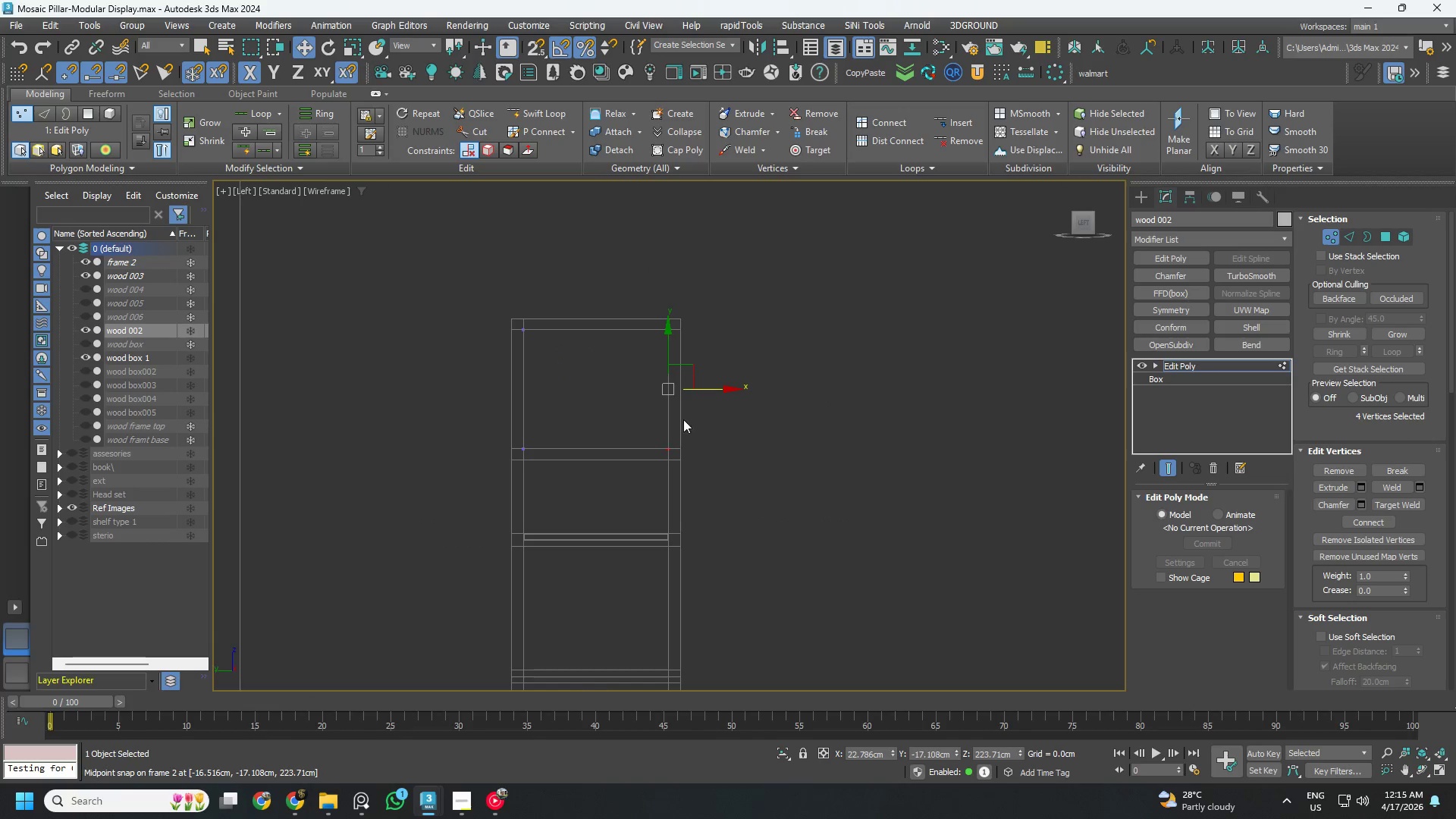 
scroll: coordinate [662, 388], scroll_direction: down, amount: 5.0
 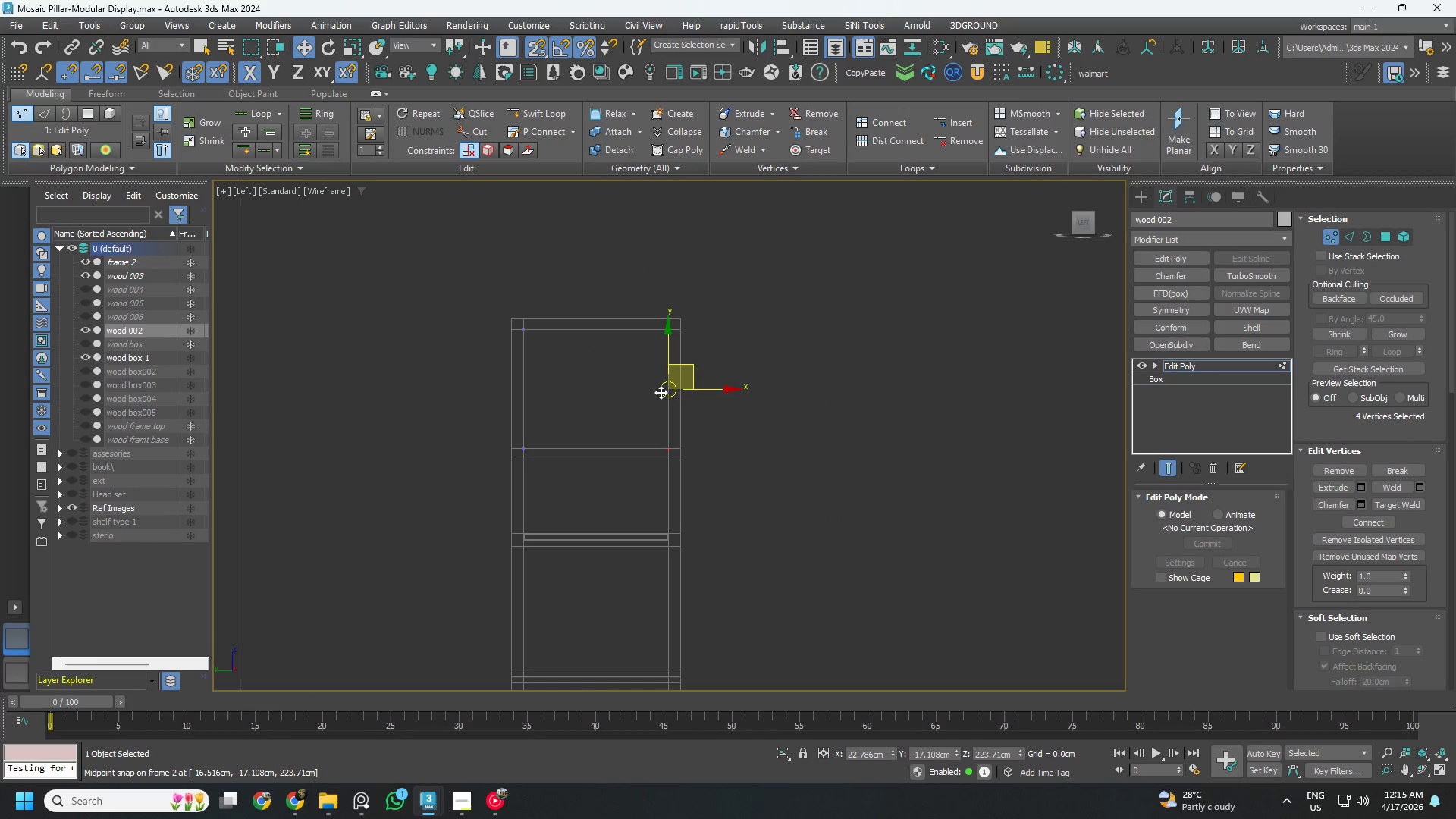 
hold_key(key=AltLeft, duration=0.59)
 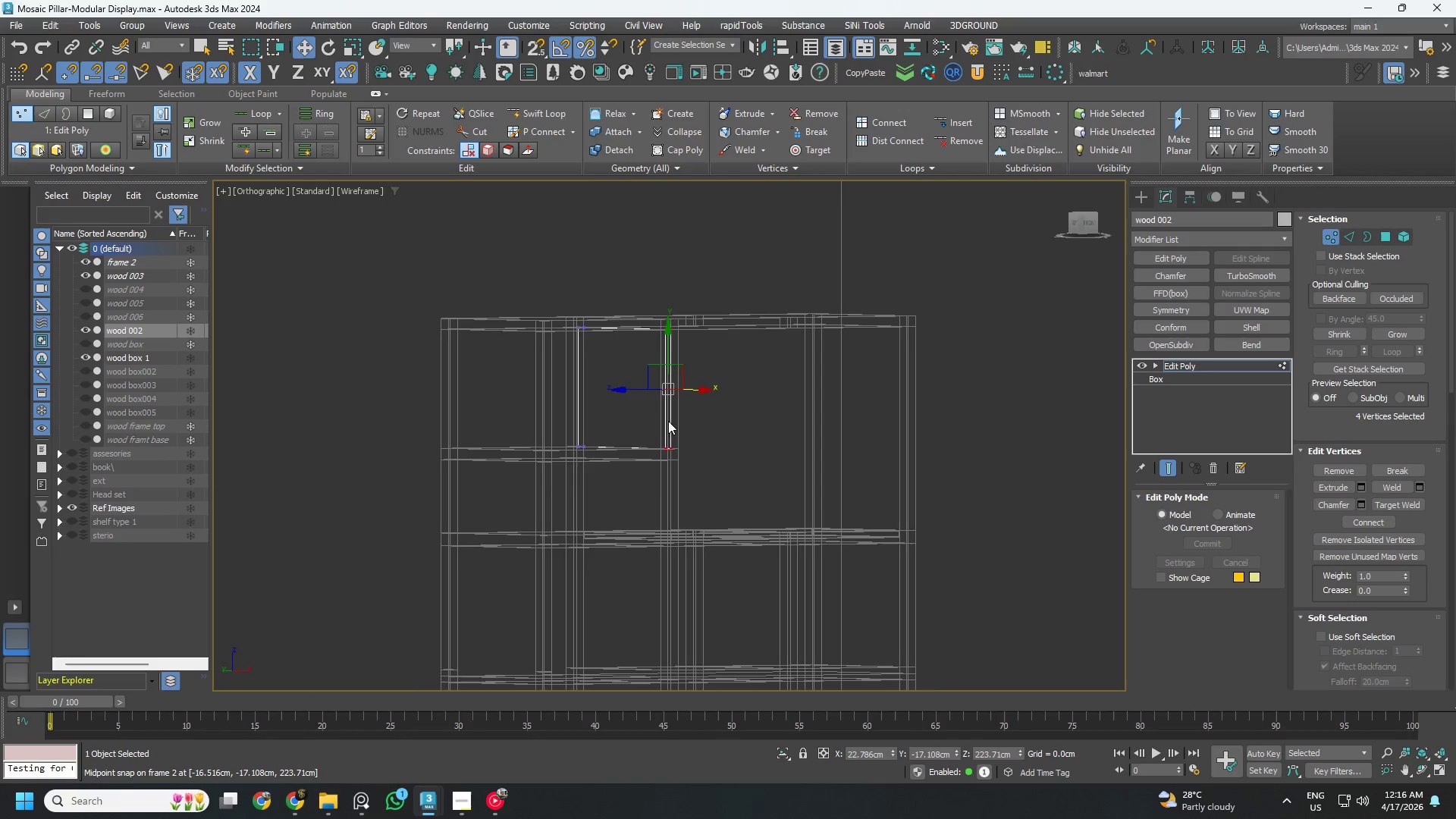 
scroll: coordinate [708, 405], scroll_direction: up, amount: 2.0
 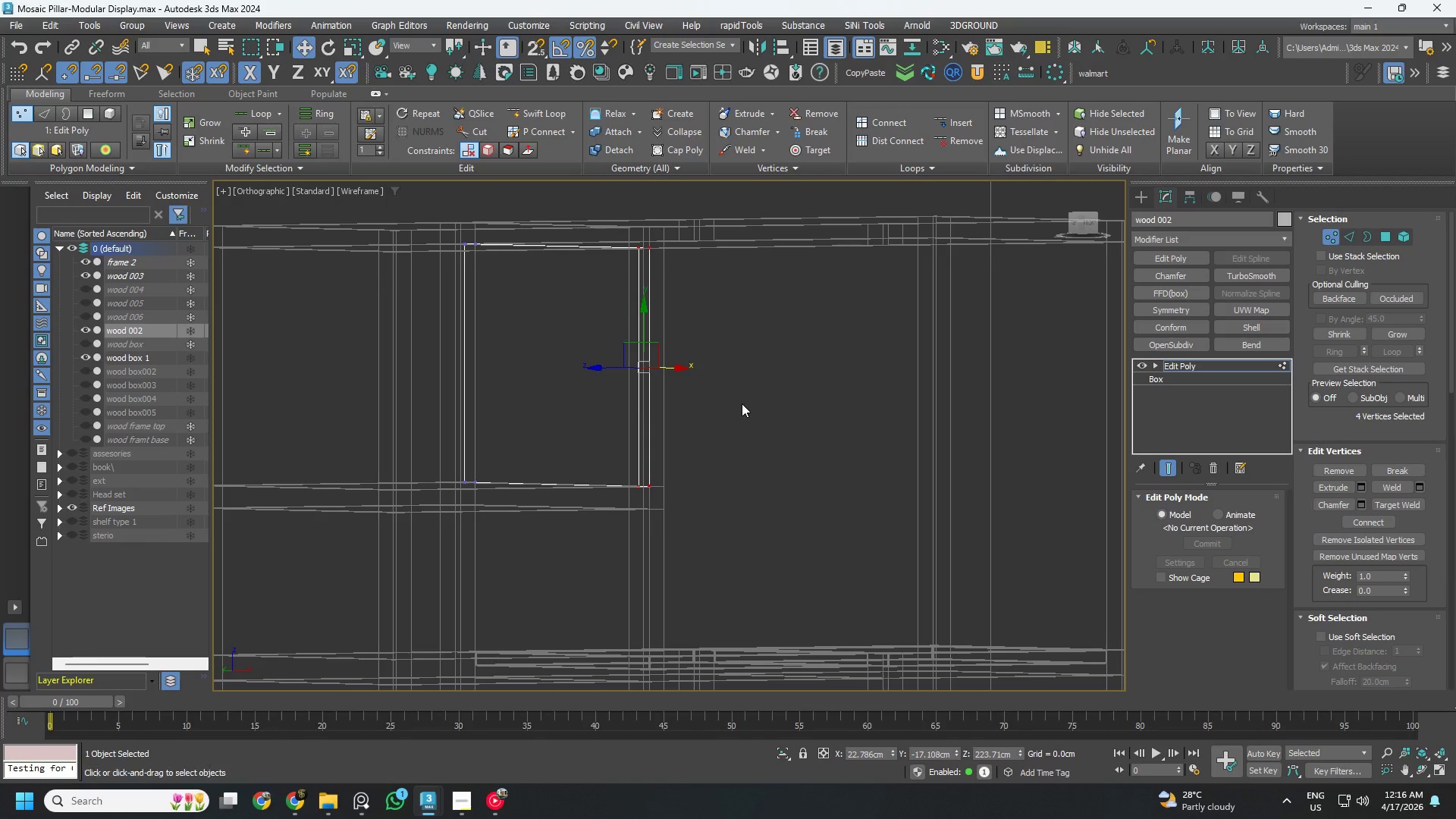 
key(1)
 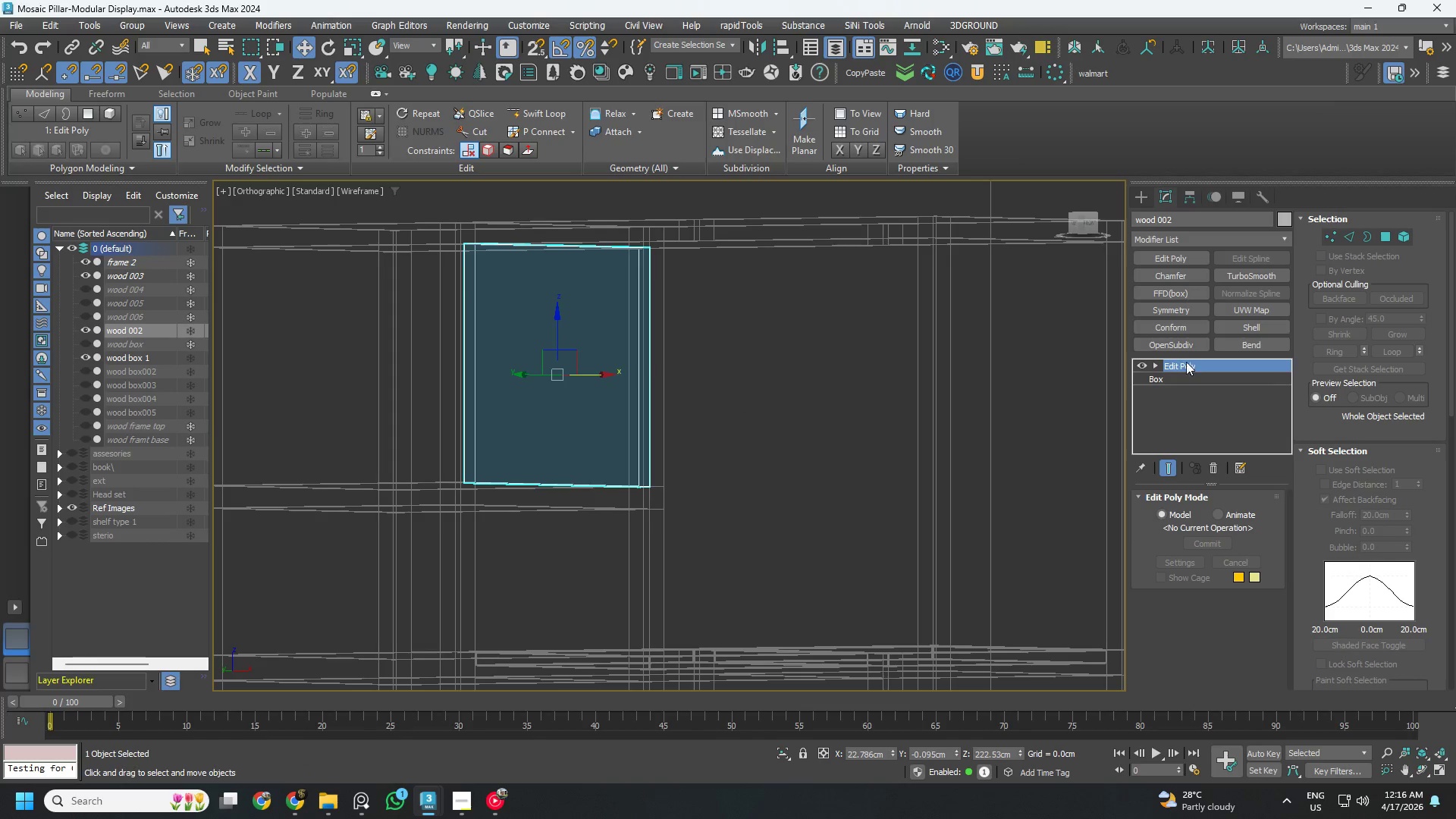 
right_click([1198, 366])
 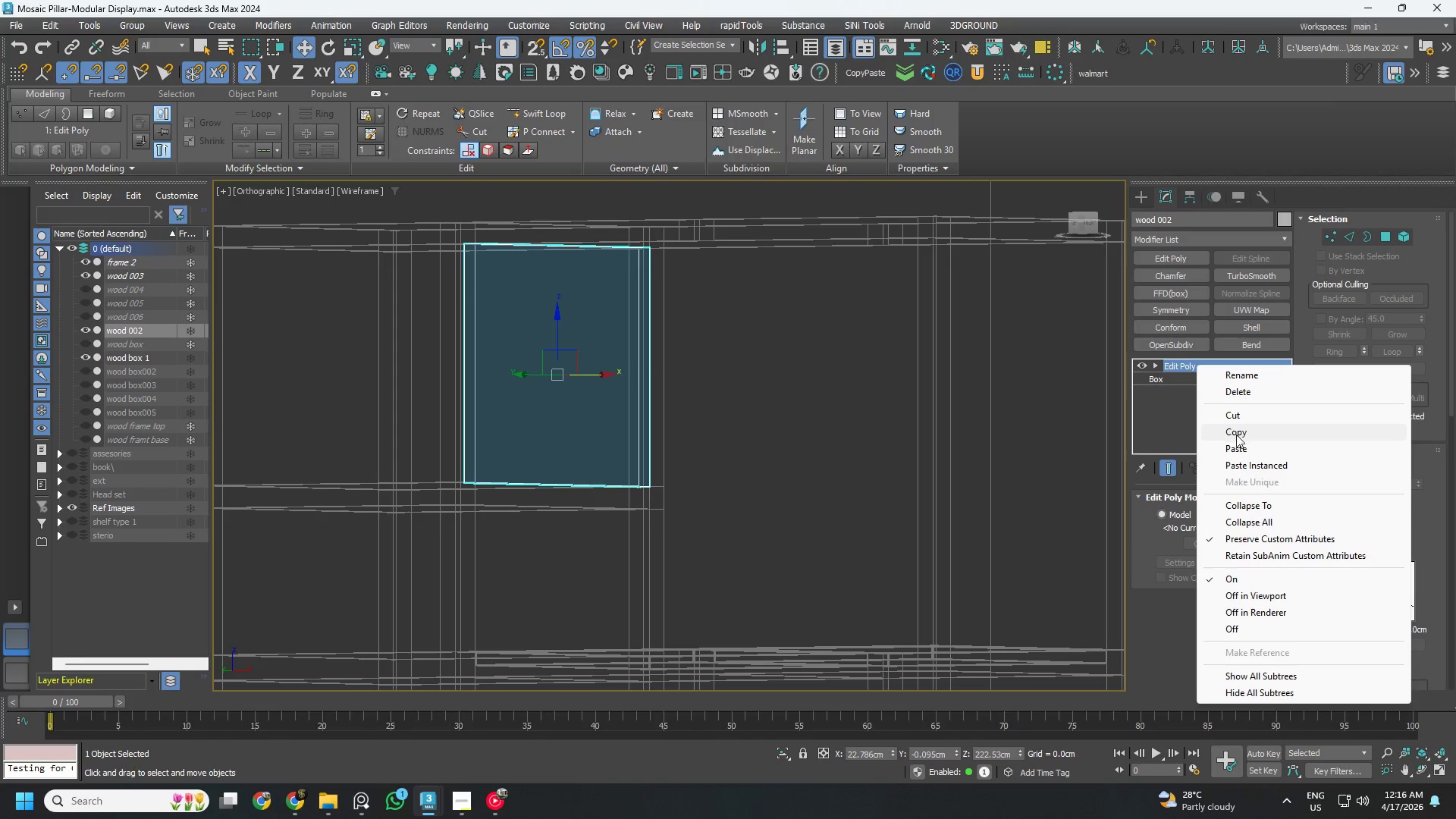 
left_click([1234, 447])
 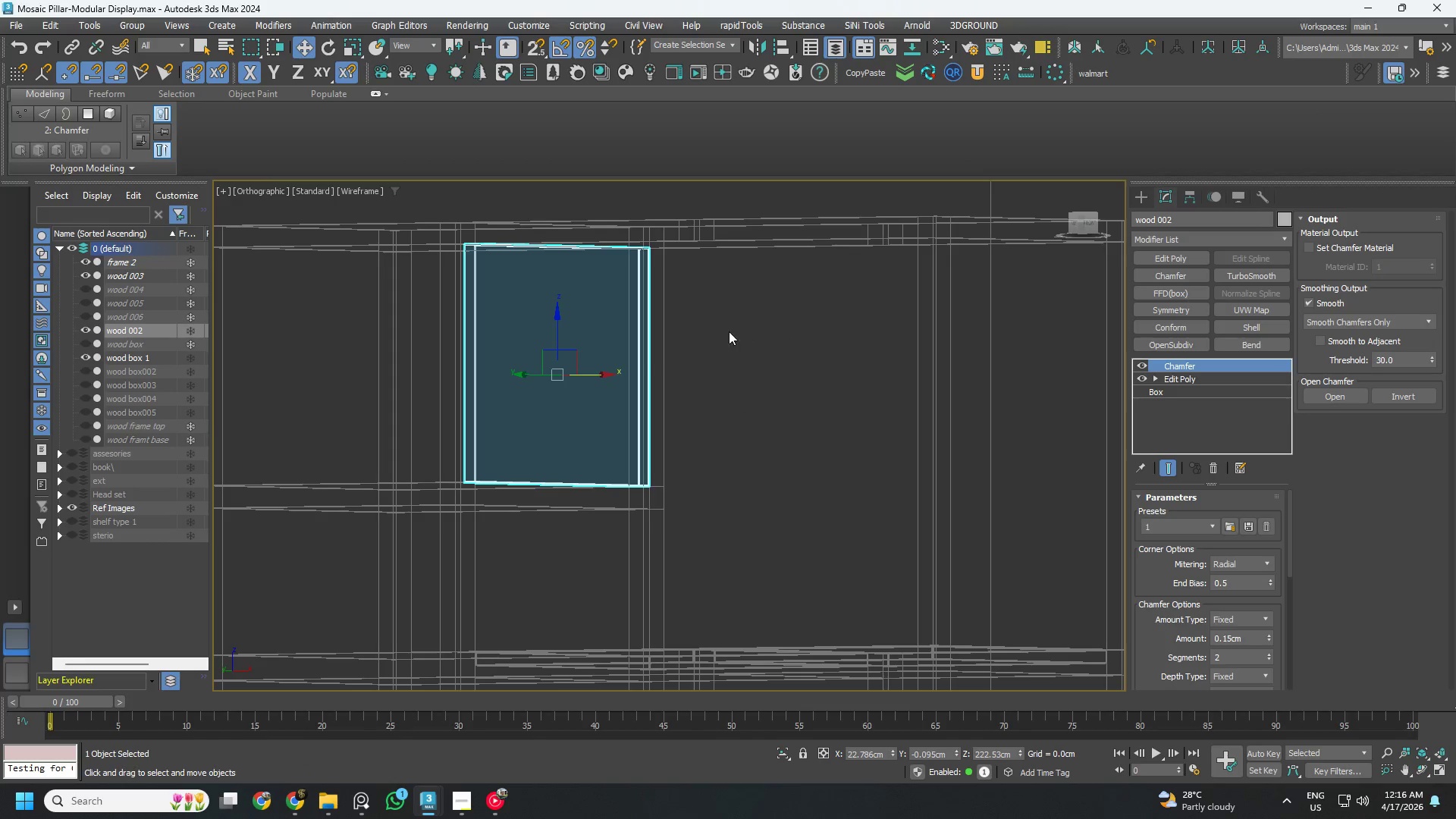 
hold_key(key=AltLeft, duration=0.73)
 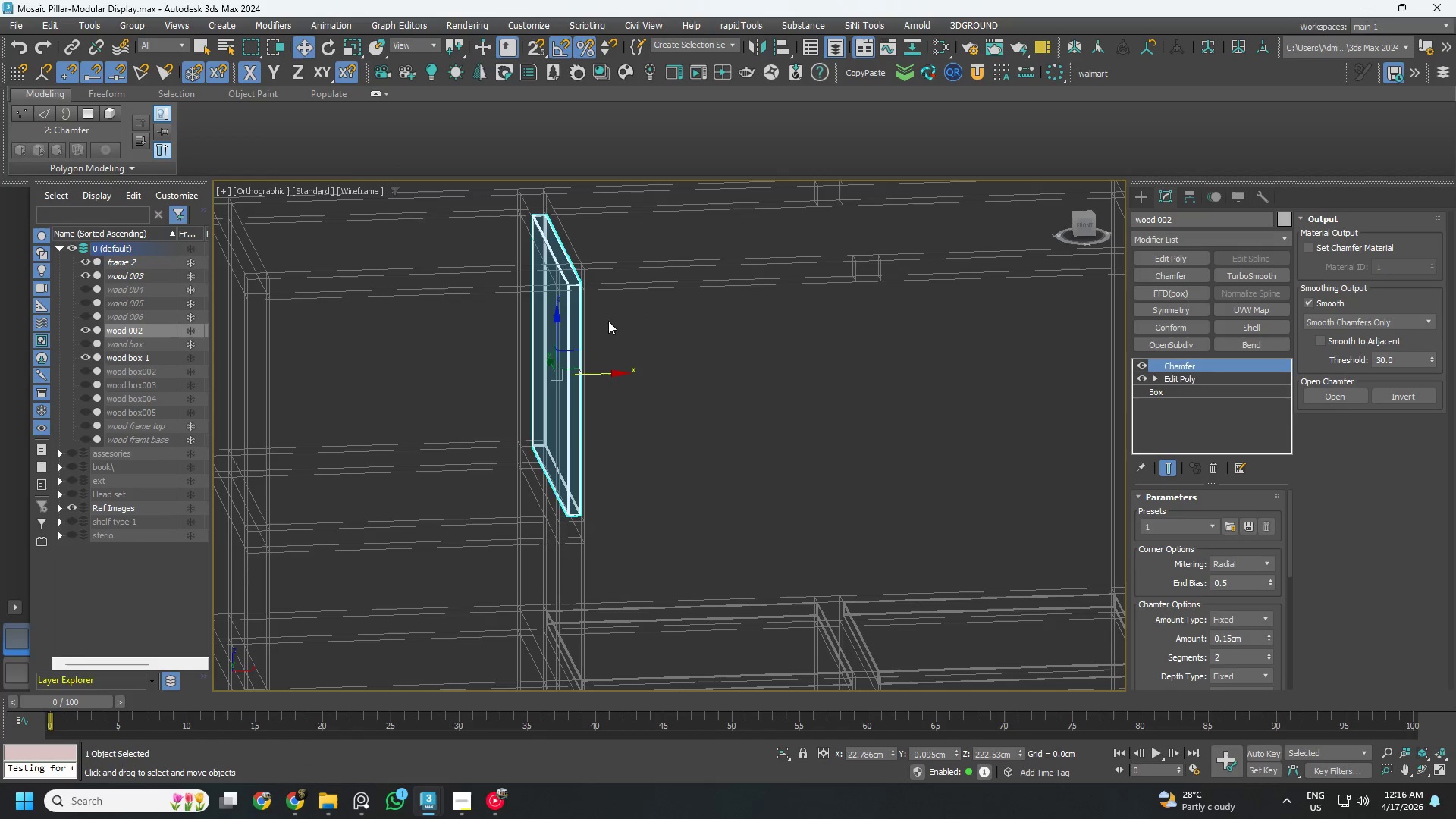 
key(F3)
 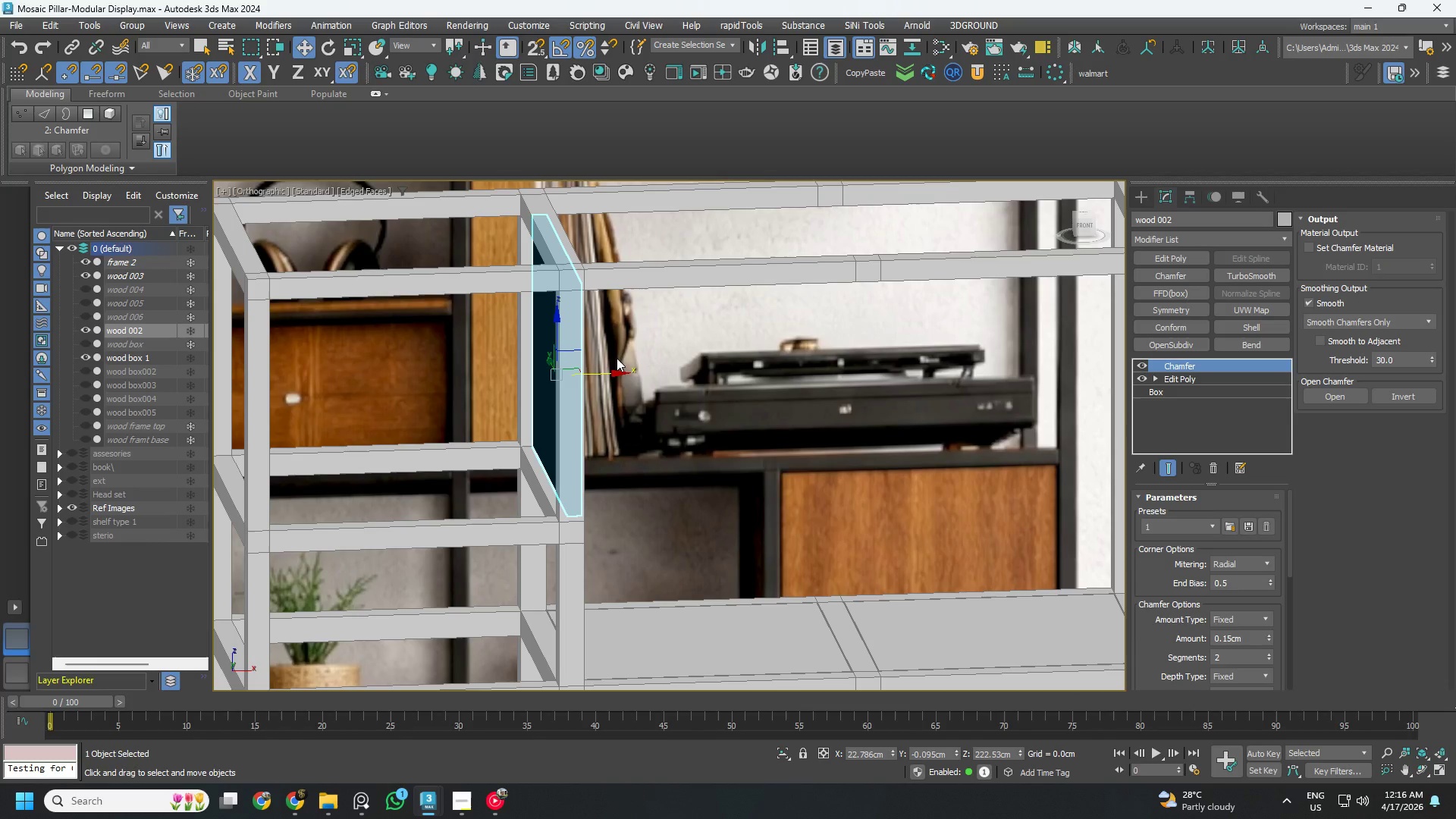 
hold_key(key=AltLeft, duration=0.75)
 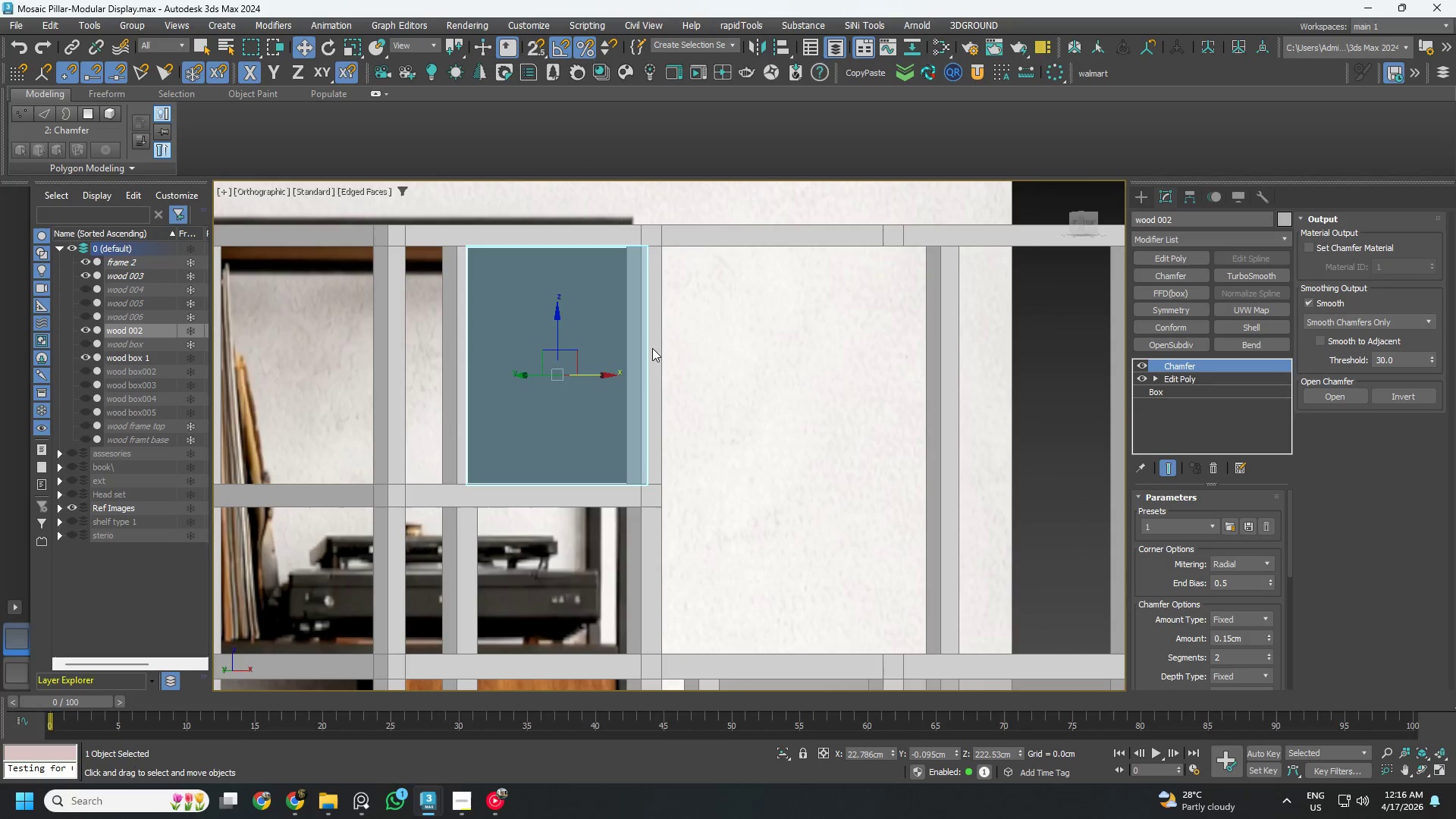 
key(Control+ControlLeft)
 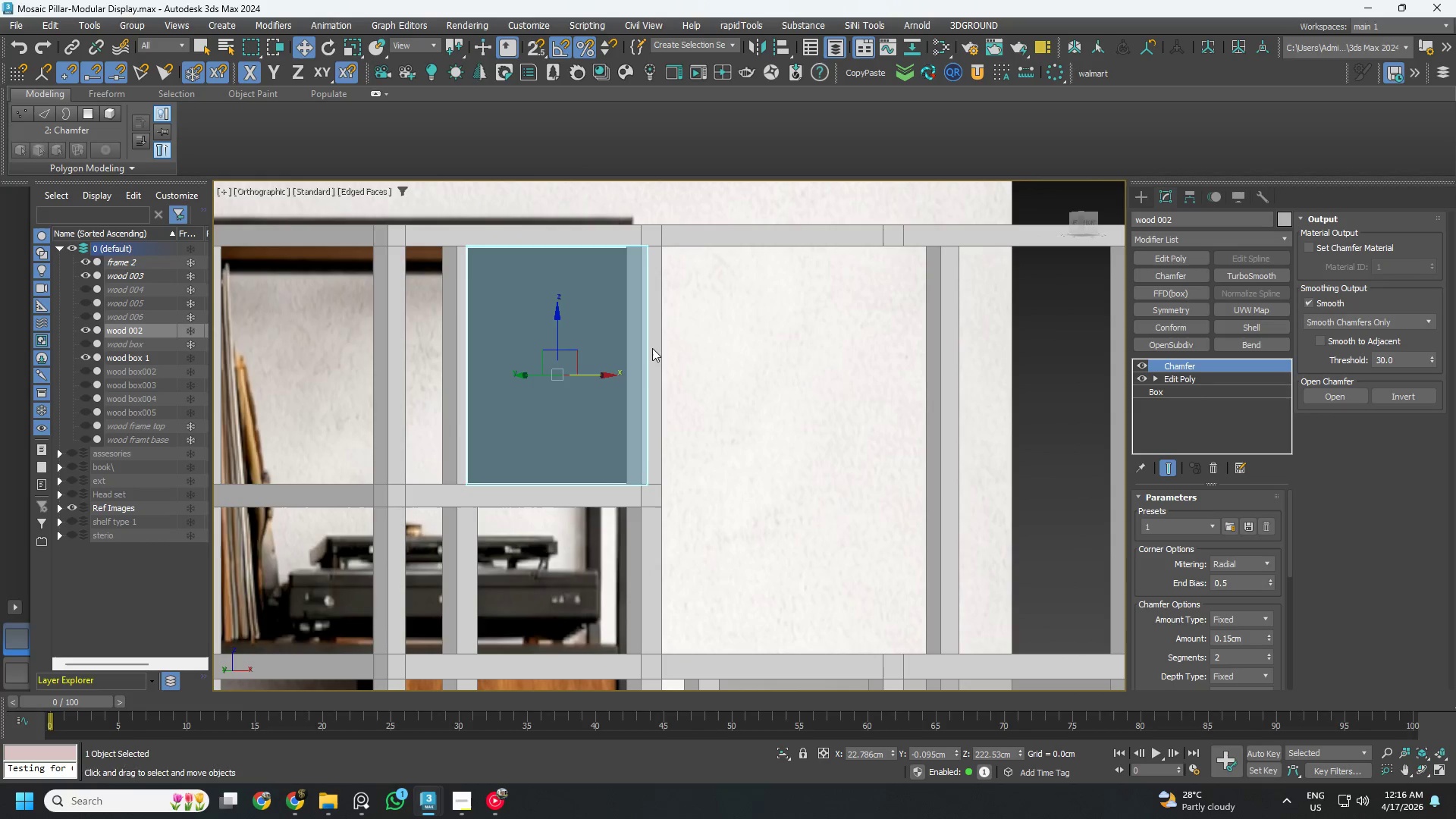 
key(Control+S)
 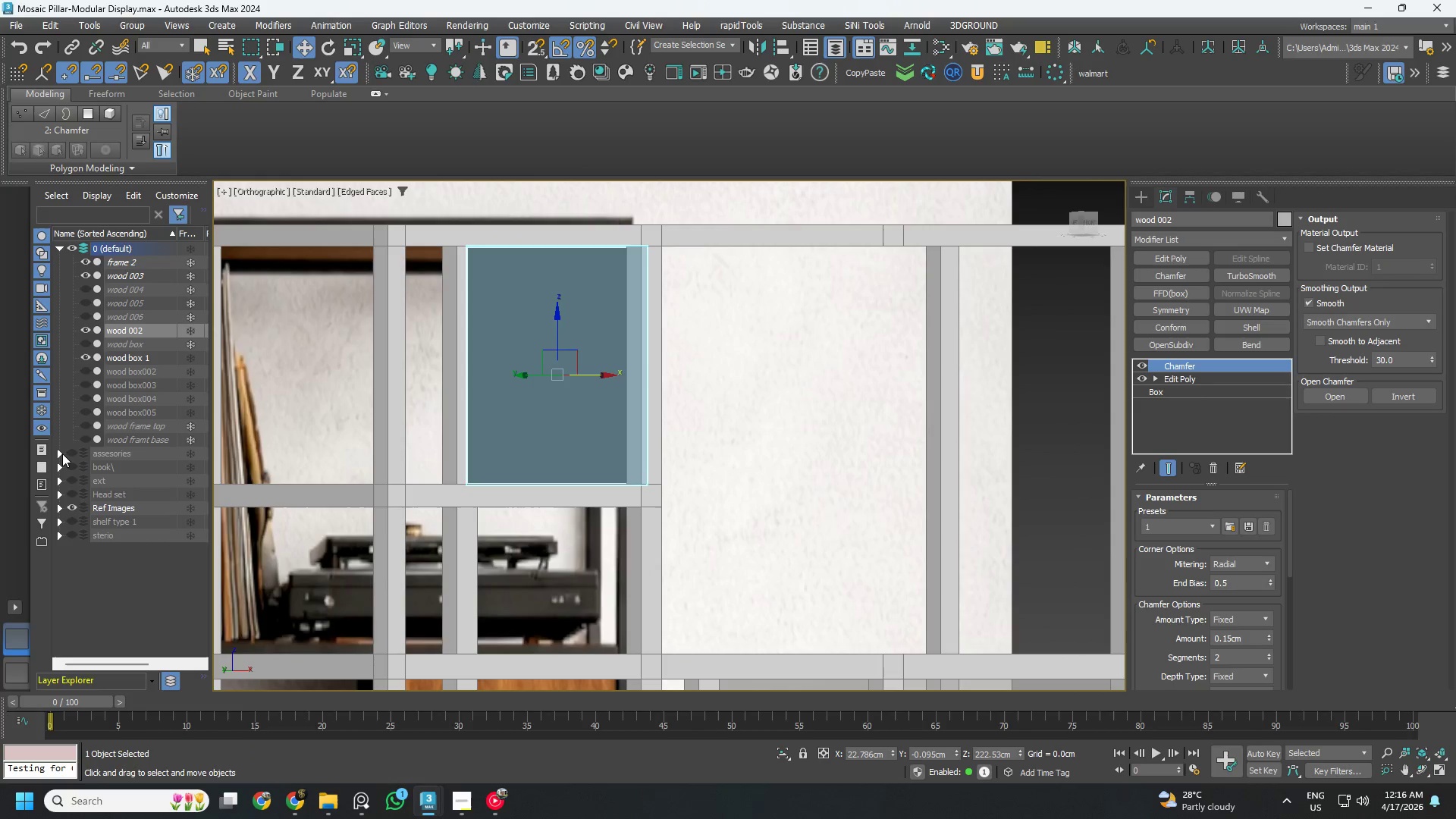 
left_click_drag(start_coordinate=[136, 354], to_coordinate=[140, 357])
 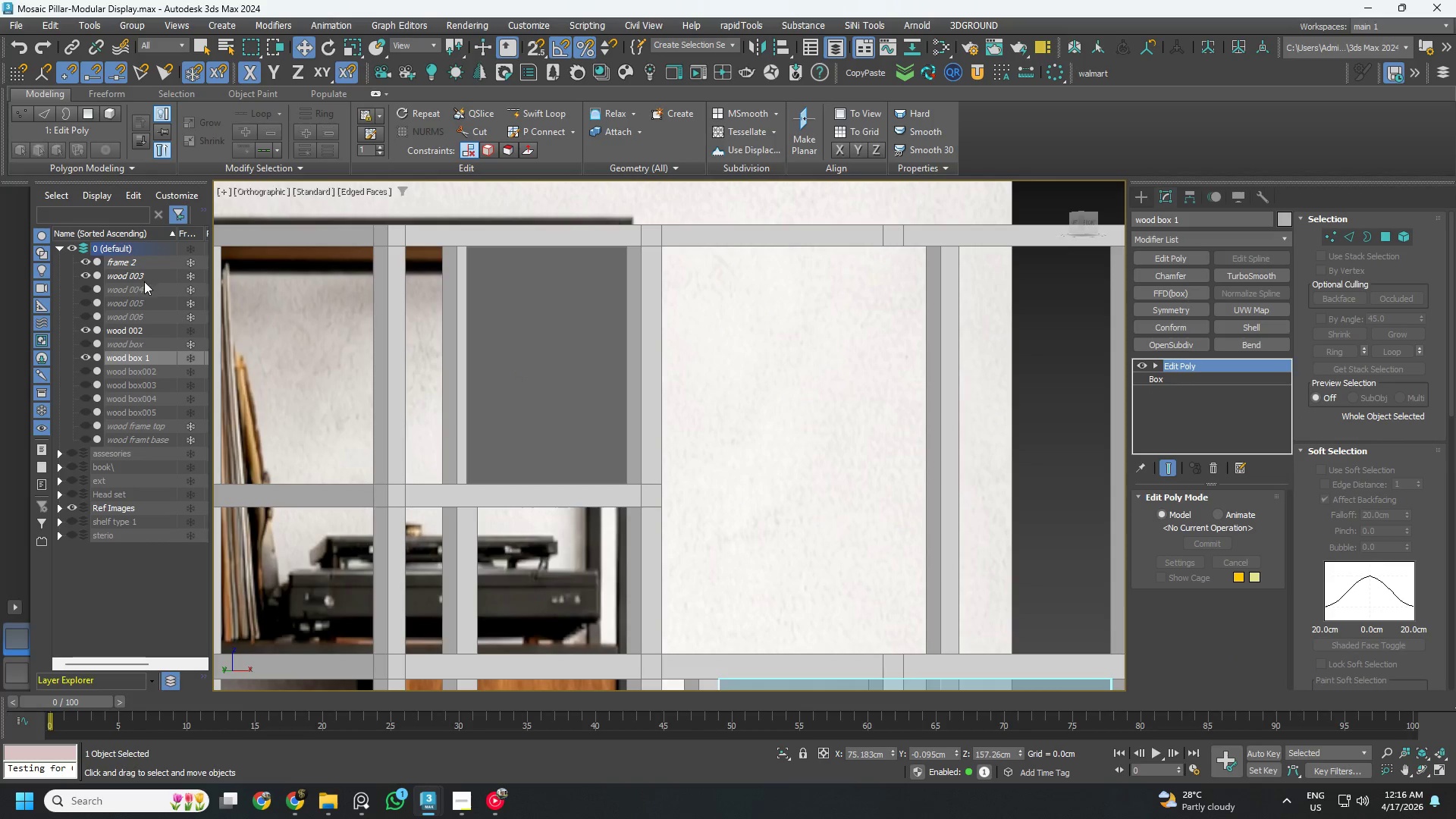 
right_click([136, 573])
 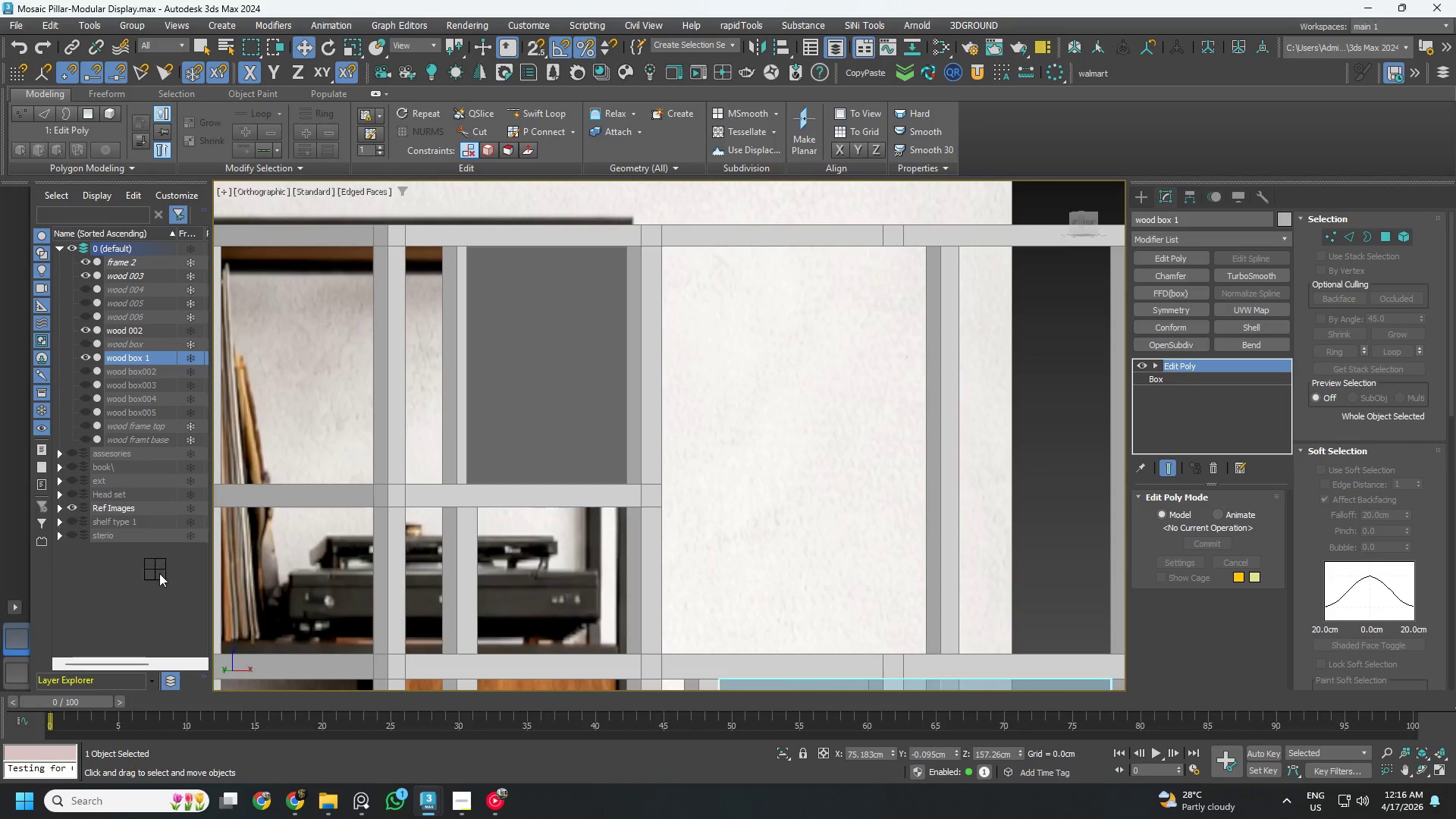 
mouse_move([146, 556])
 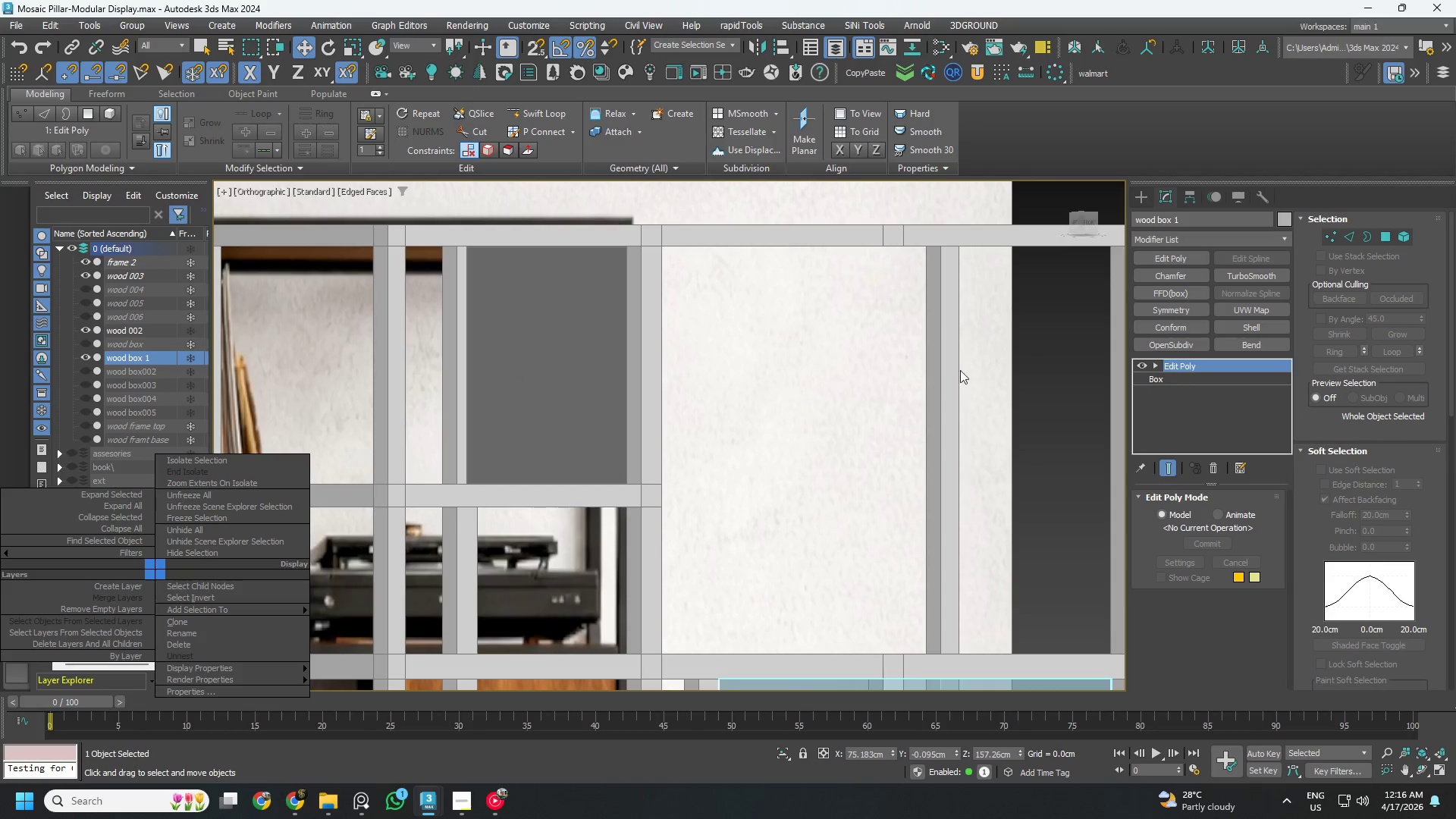 
left_click_drag(start_coordinate=[940, 375], to_coordinate=[918, 375])
 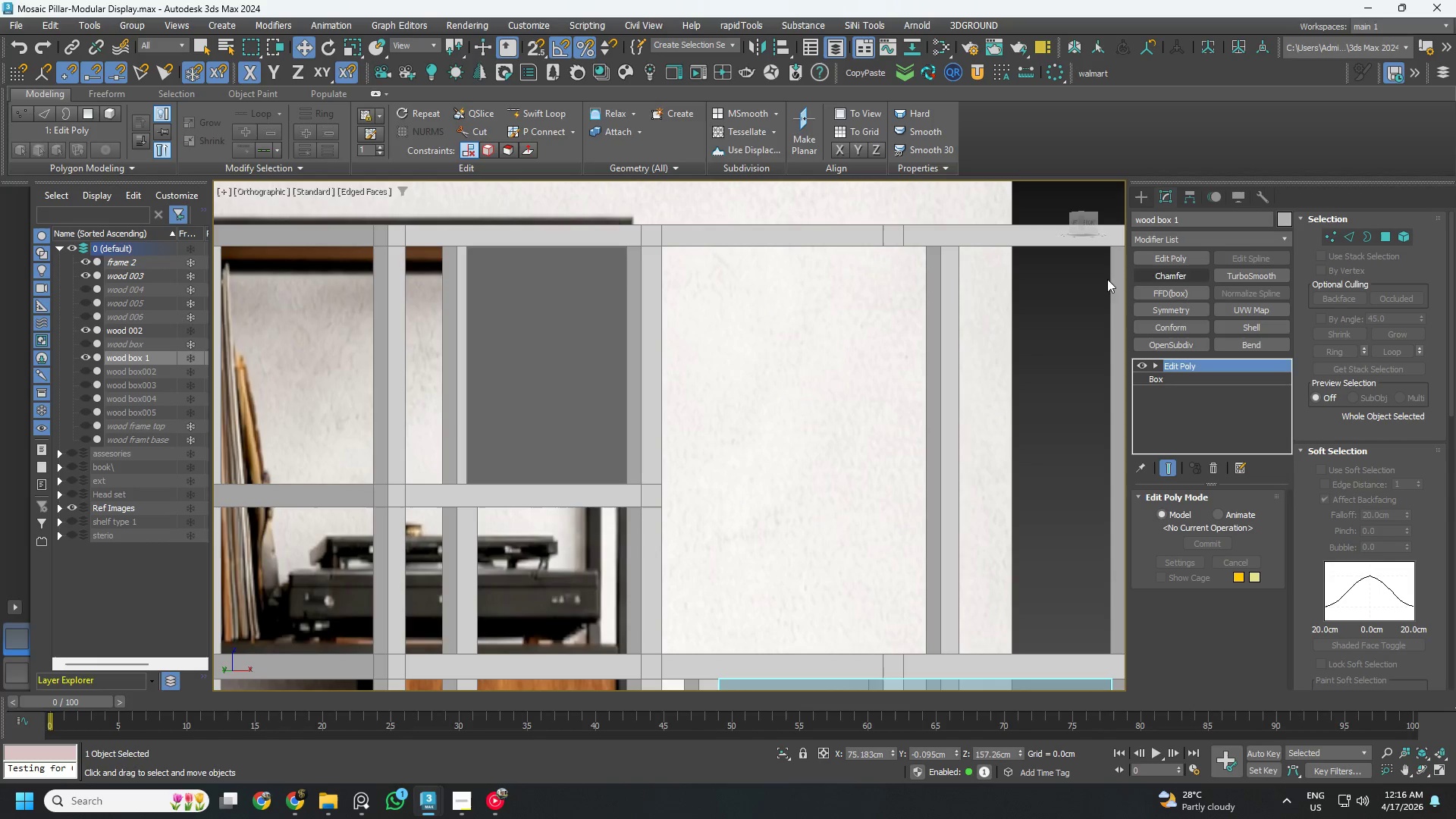 
hold_key(key=AltLeft, duration=0.62)
 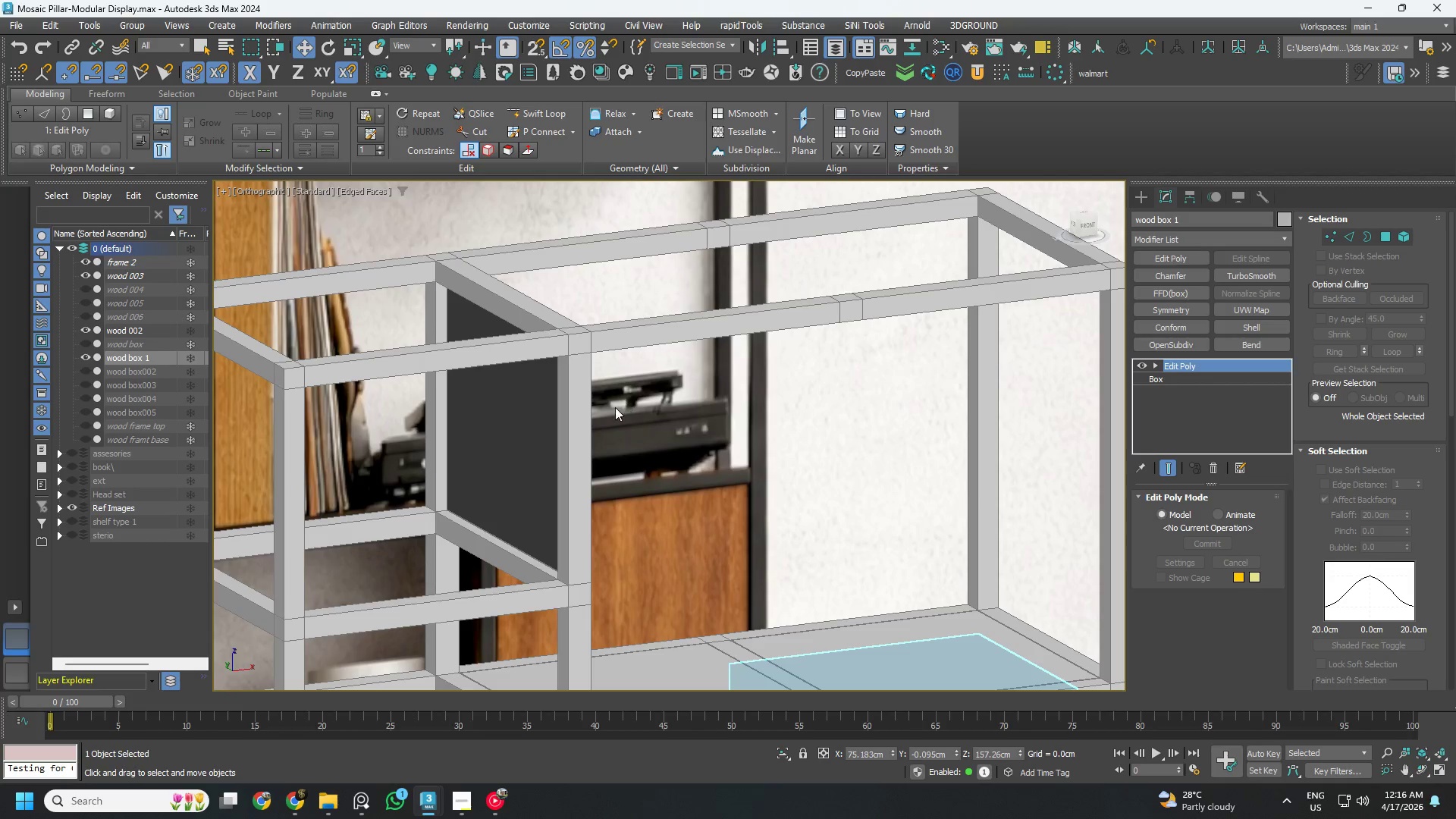 
scroll: coordinate [611, 383], scroll_direction: down, amount: 5.0
 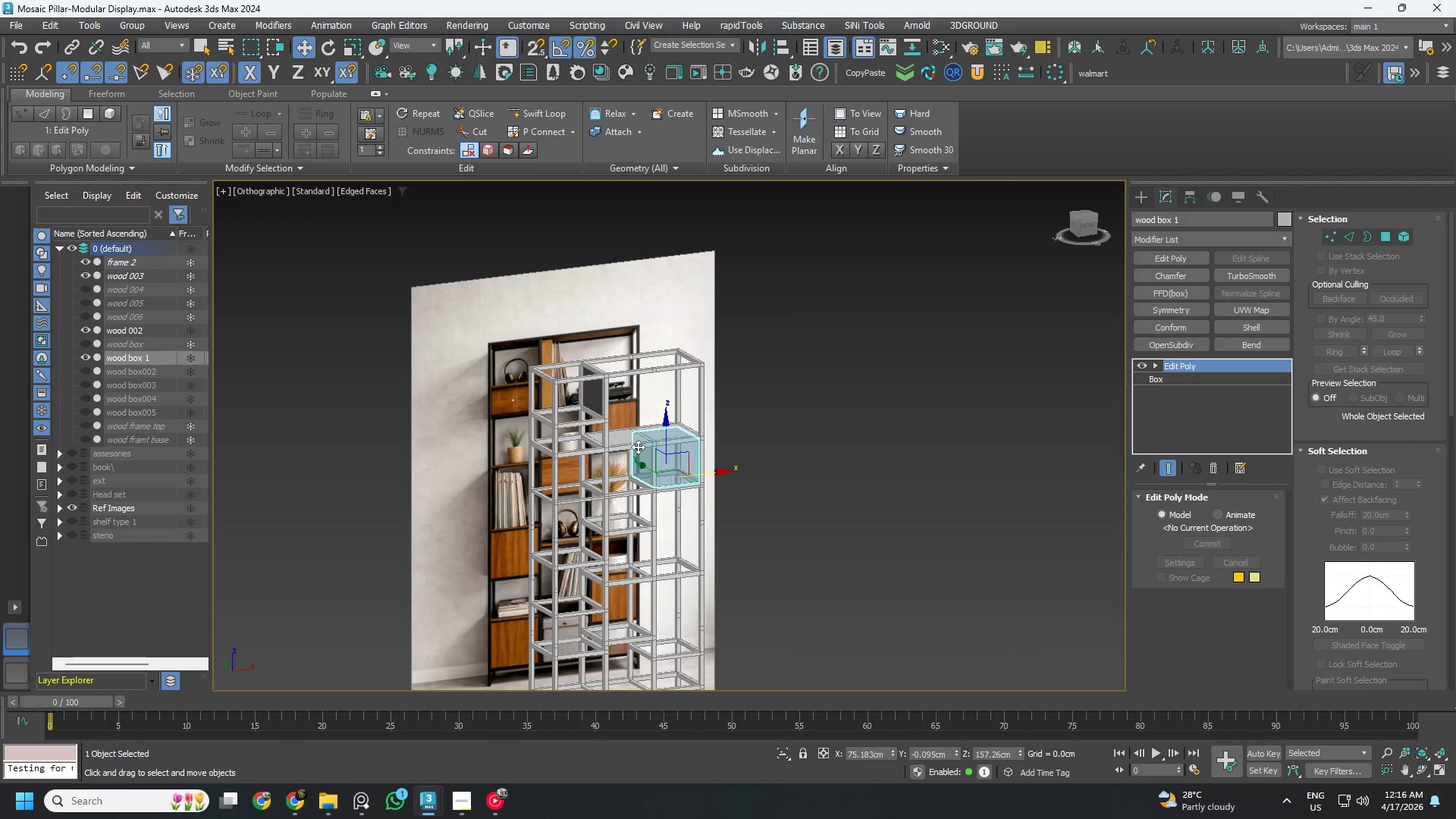 
scroll: coordinate [679, 438], scroll_direction: up, amount: 7.0
 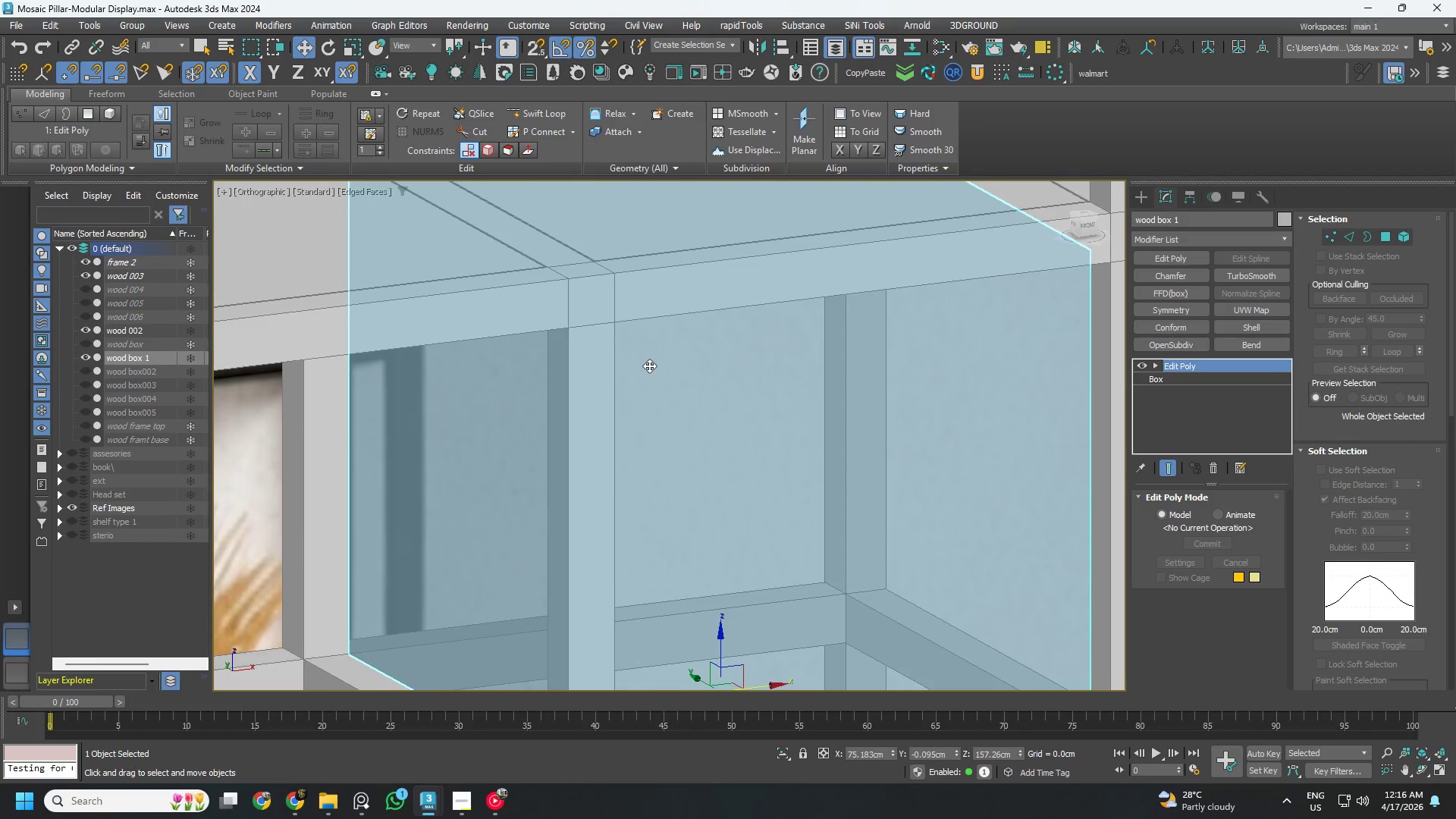 
scroll: coordinate [649, 366], scroll_direction: down, amount: 4.0
 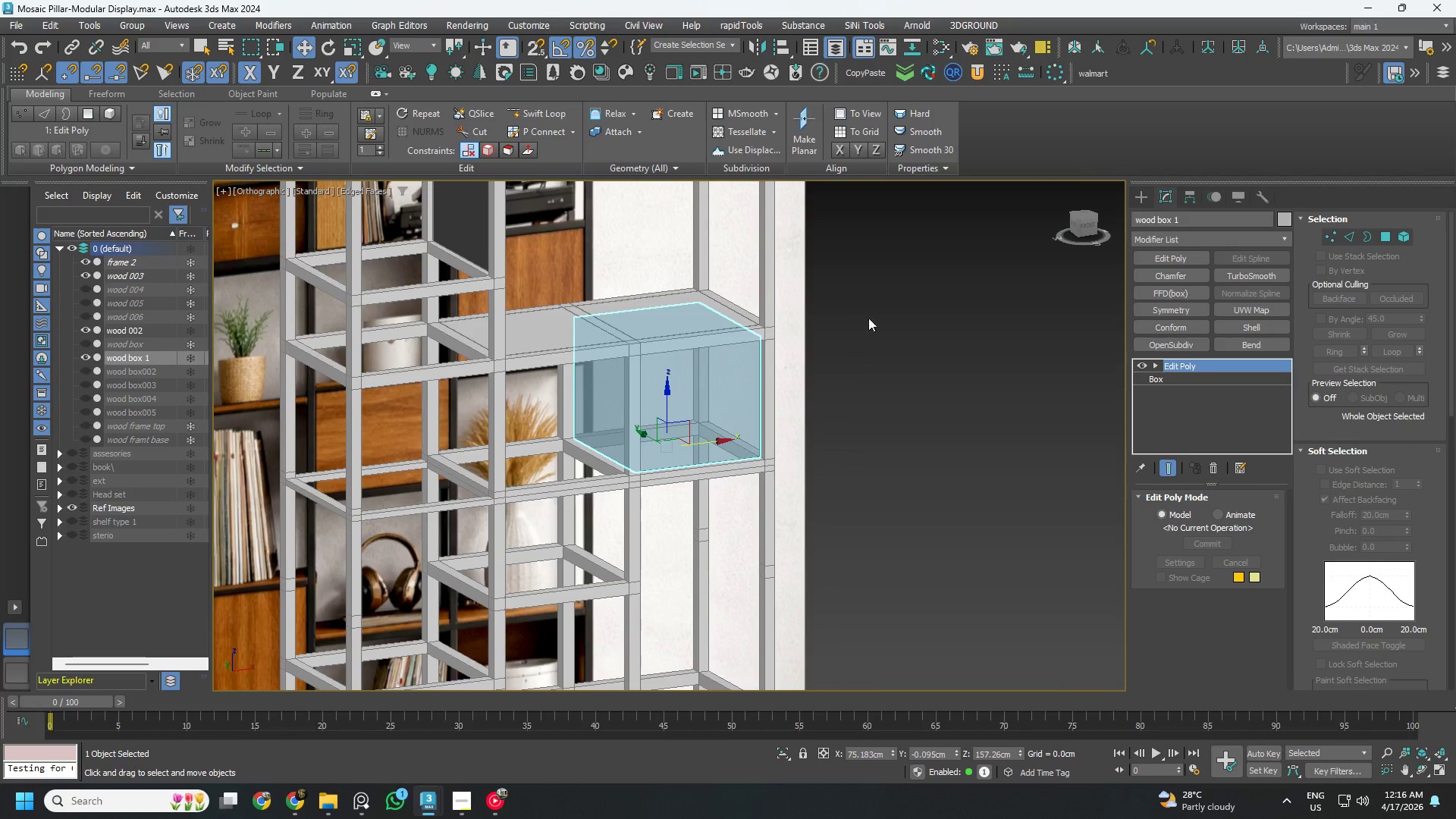 
left_click([895, 310])
 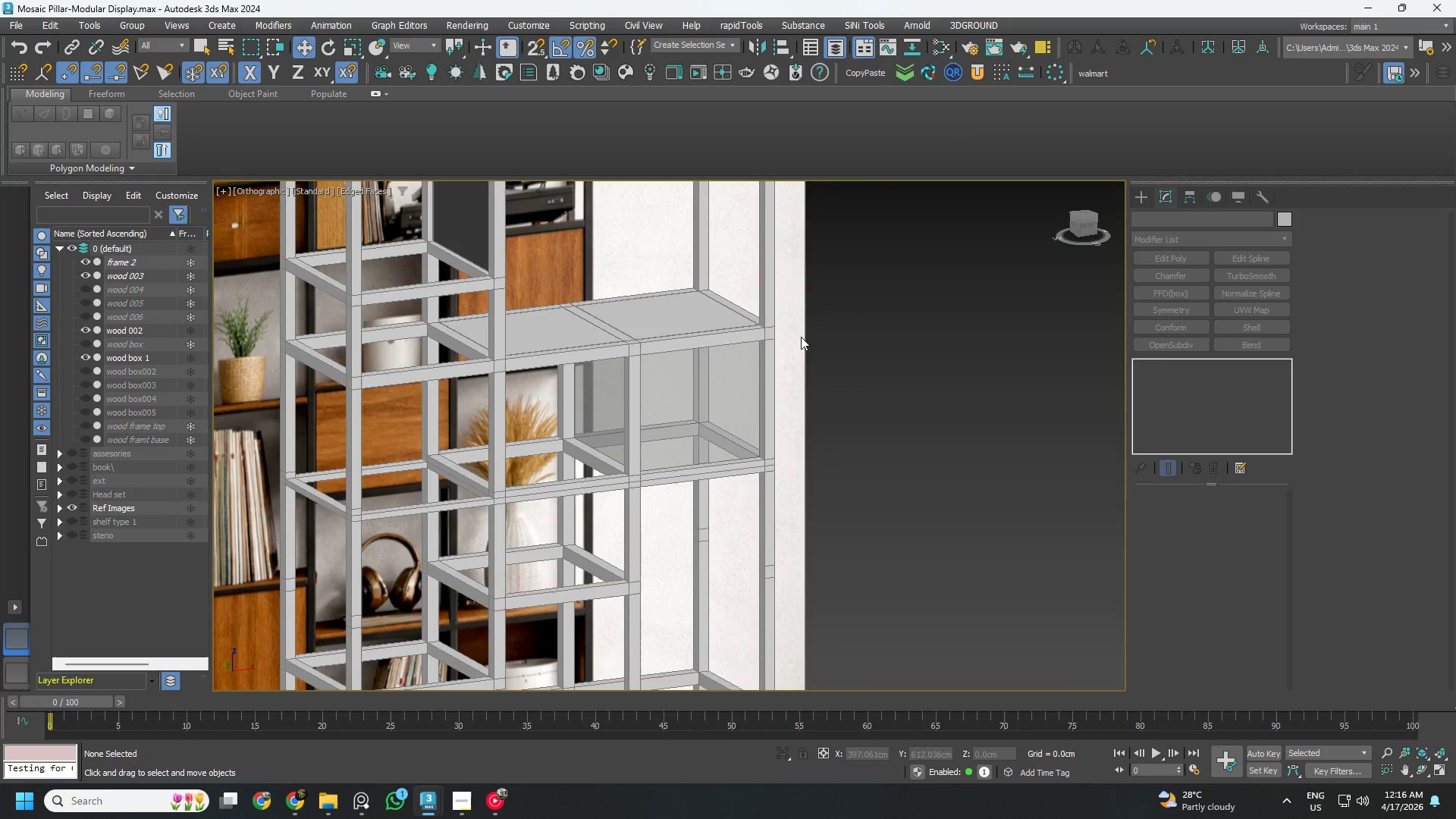 
hold_key(key=AltLeft, duration=0.5)
 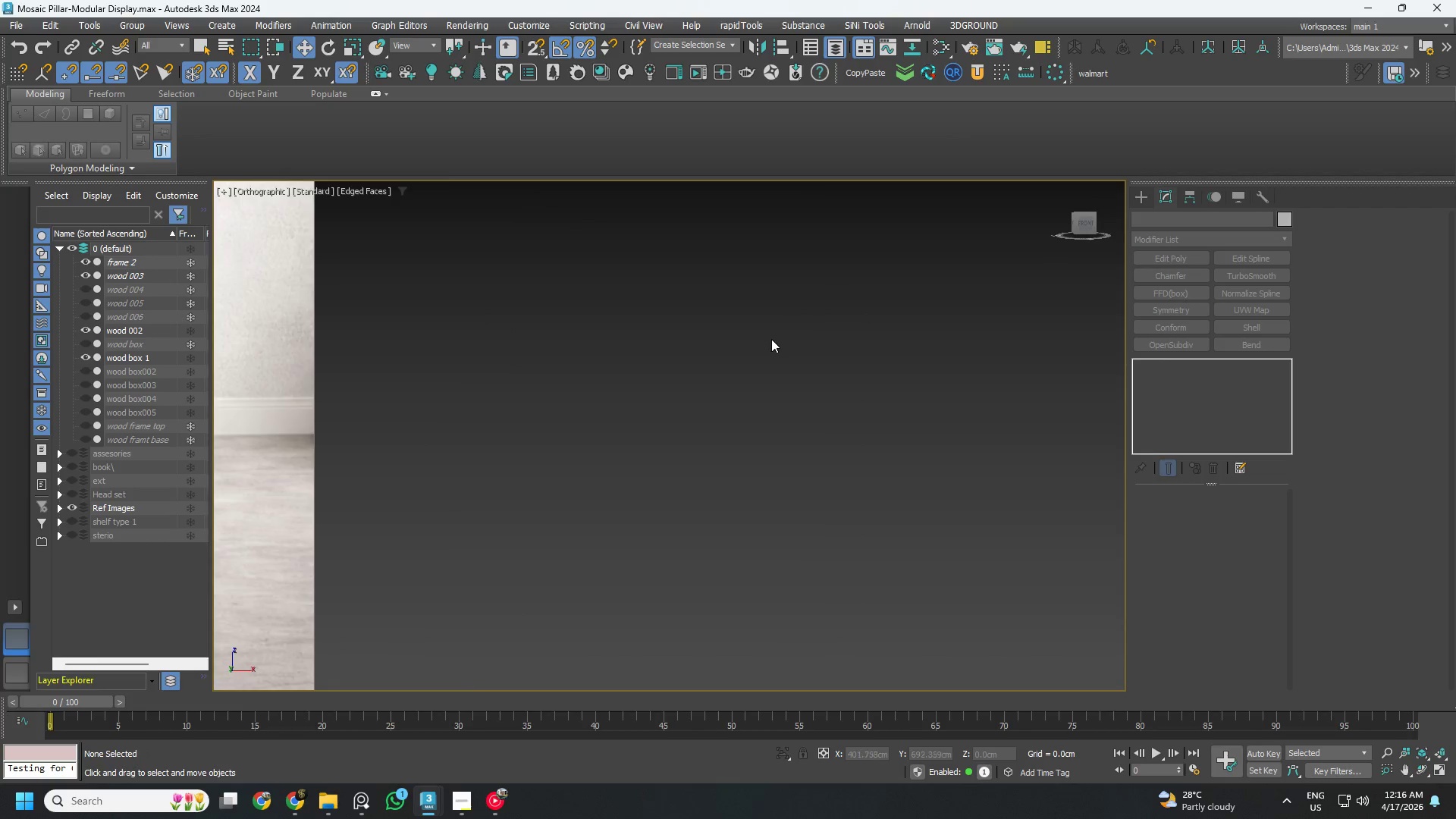 
left_click([650, 242])
 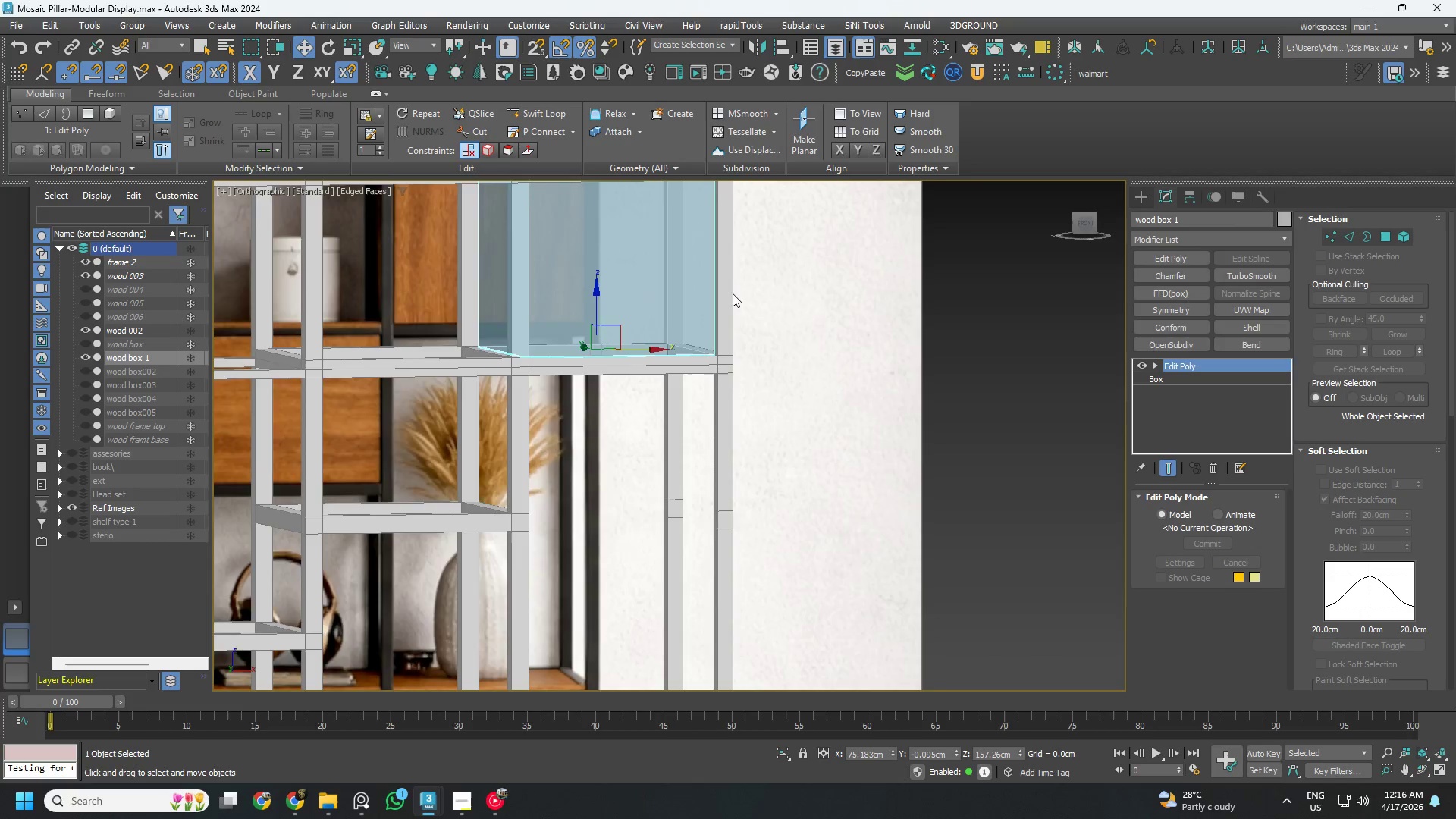 
scroll: coordinate [657, 238], scroll_direction: up, amount: 1.0
 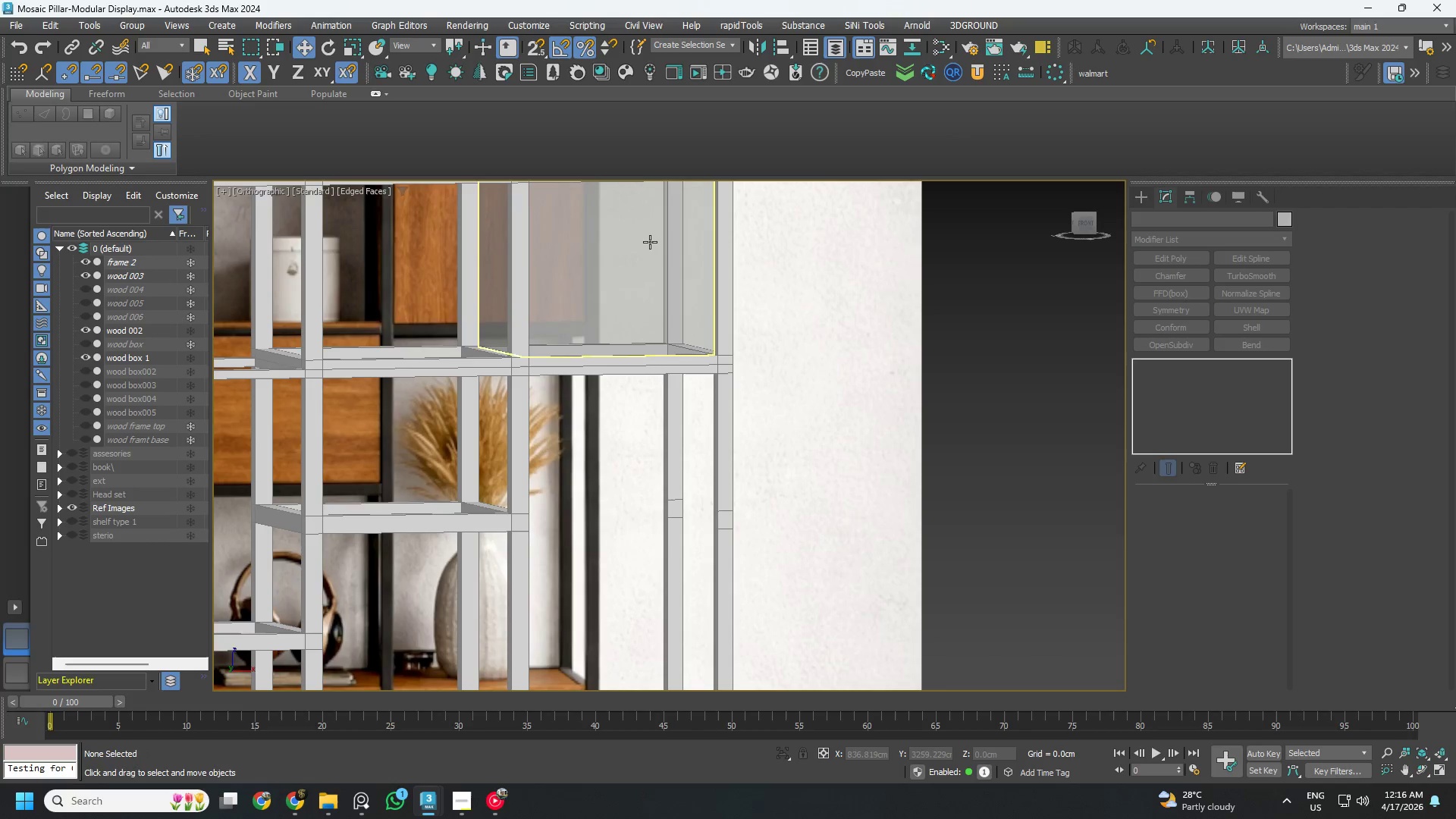 
scroll: coordinate [701, 300], scroll_direction: down, amount: 4.0
 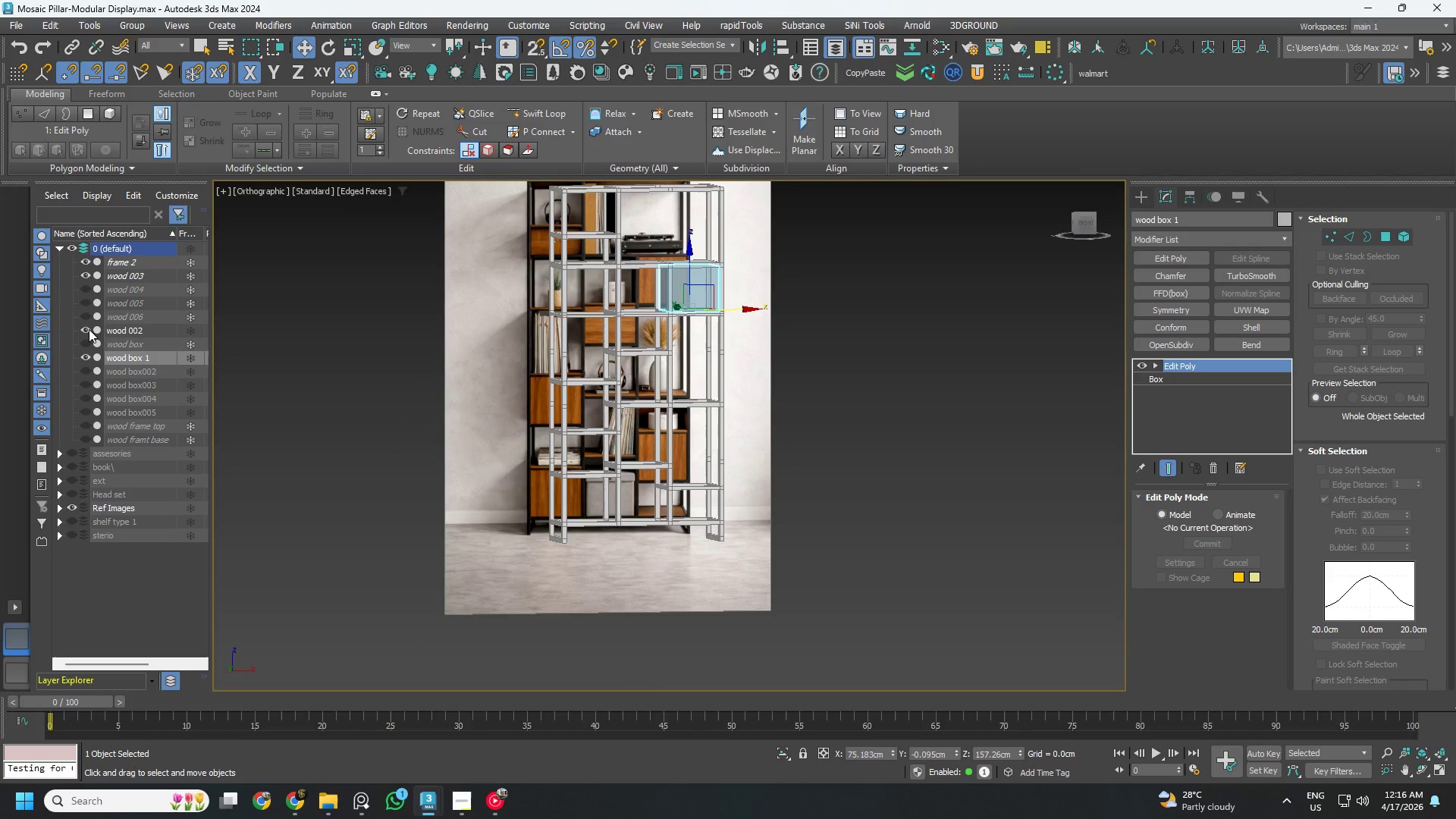 
left_click([86, 329])
 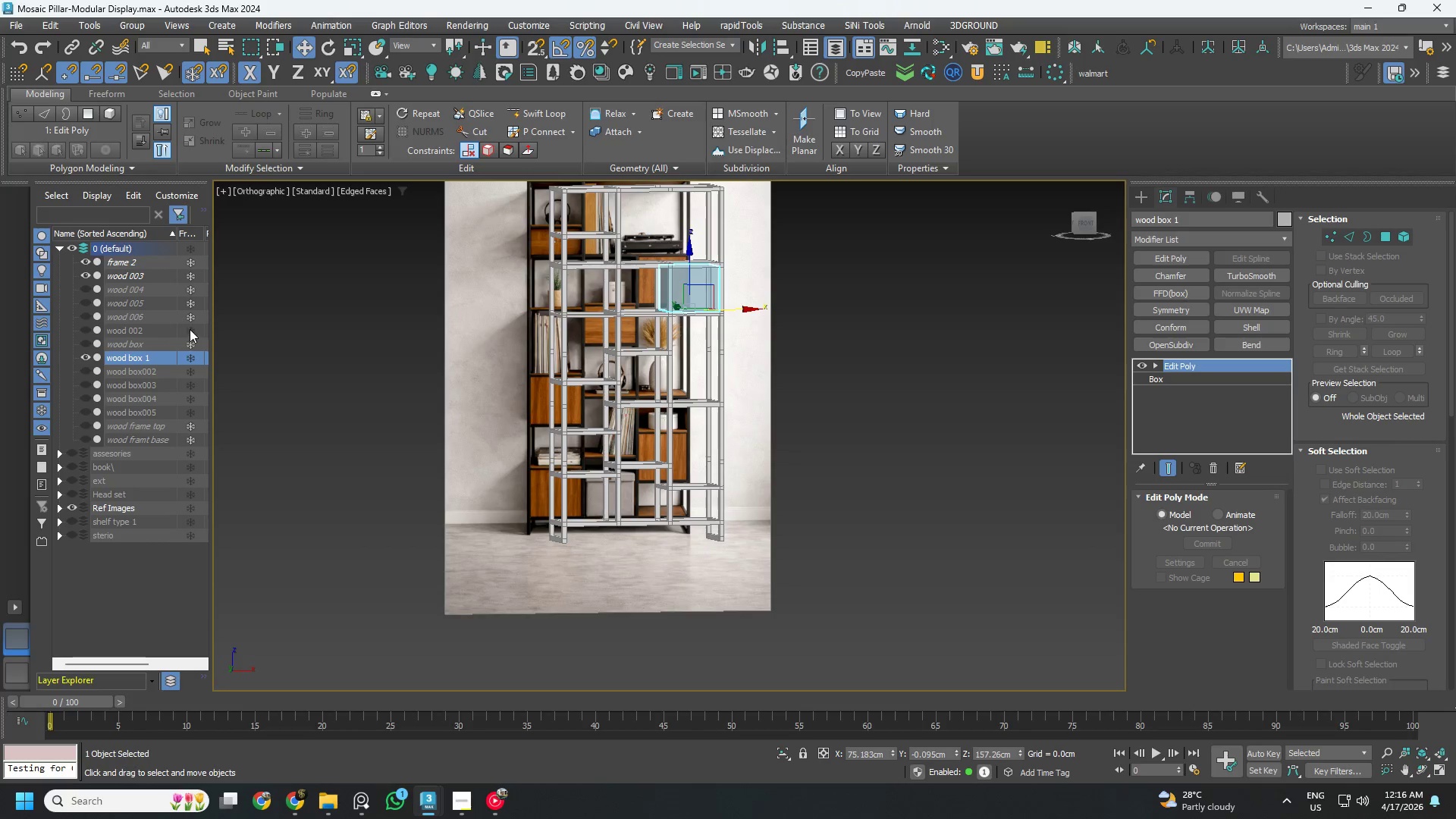 
left_click([190, 329])
 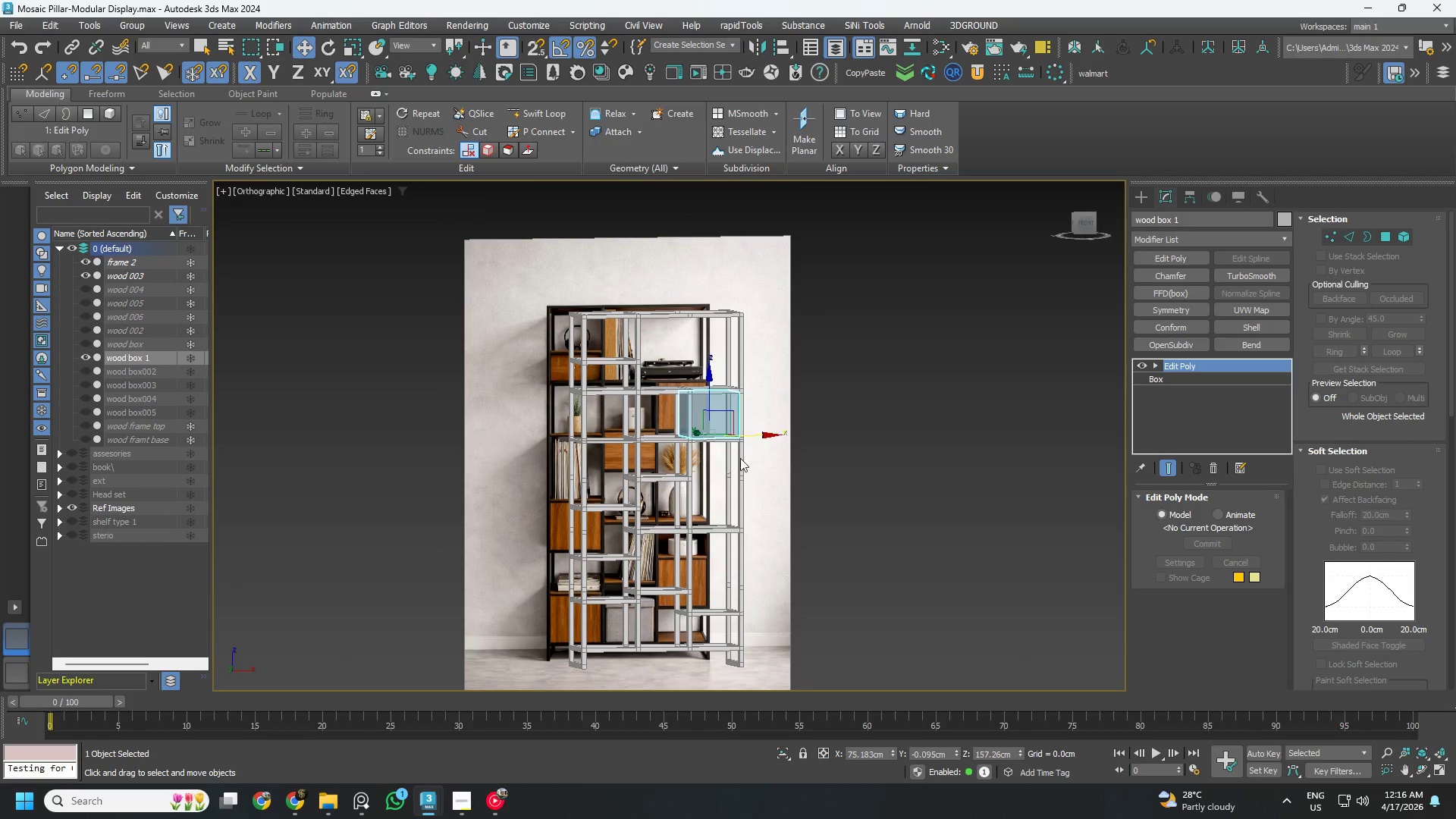 
scroll: coordinate [654, 375], scroll_direction: up, amount: 3.0
 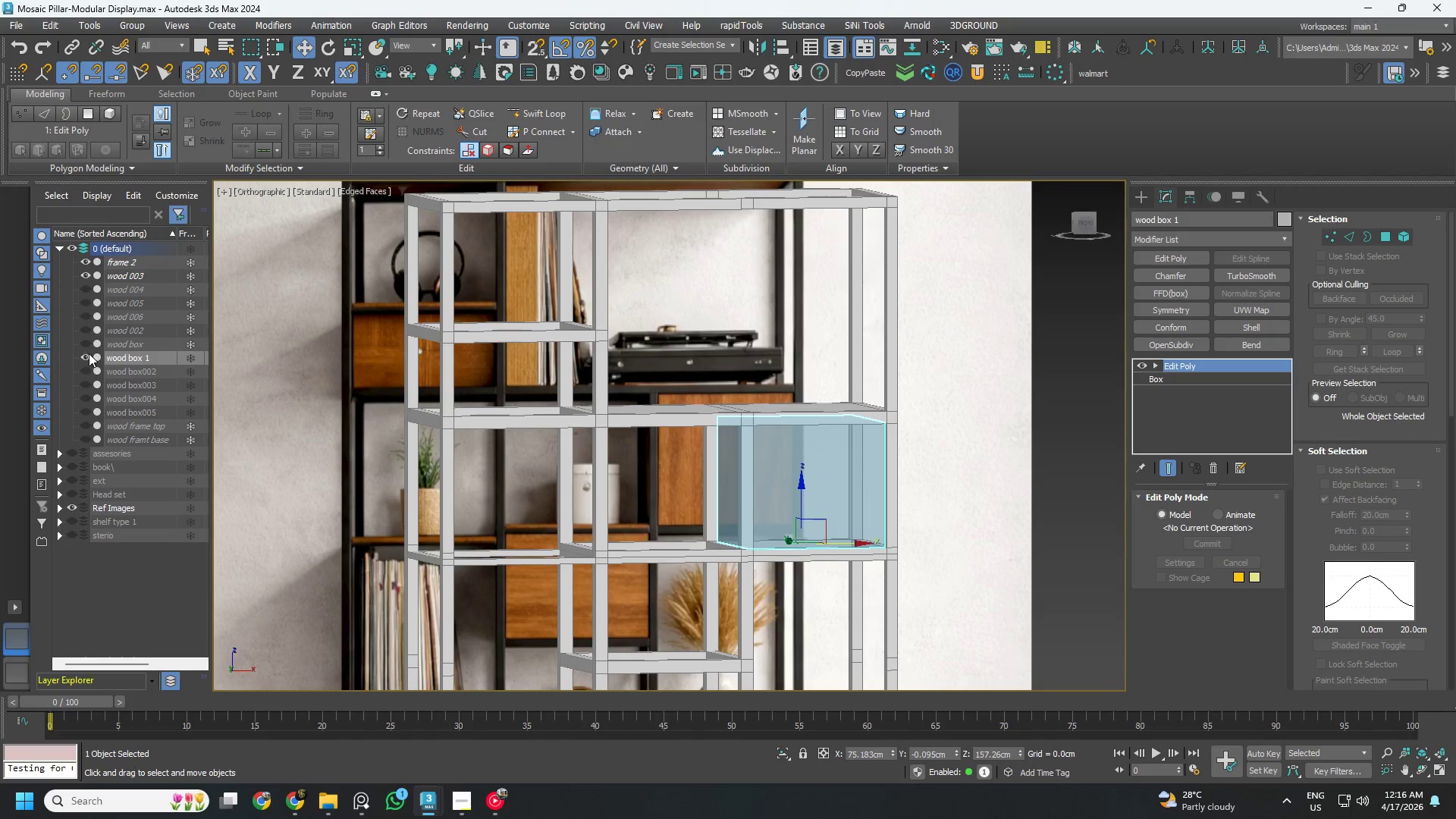 
left_click([86, 344])
 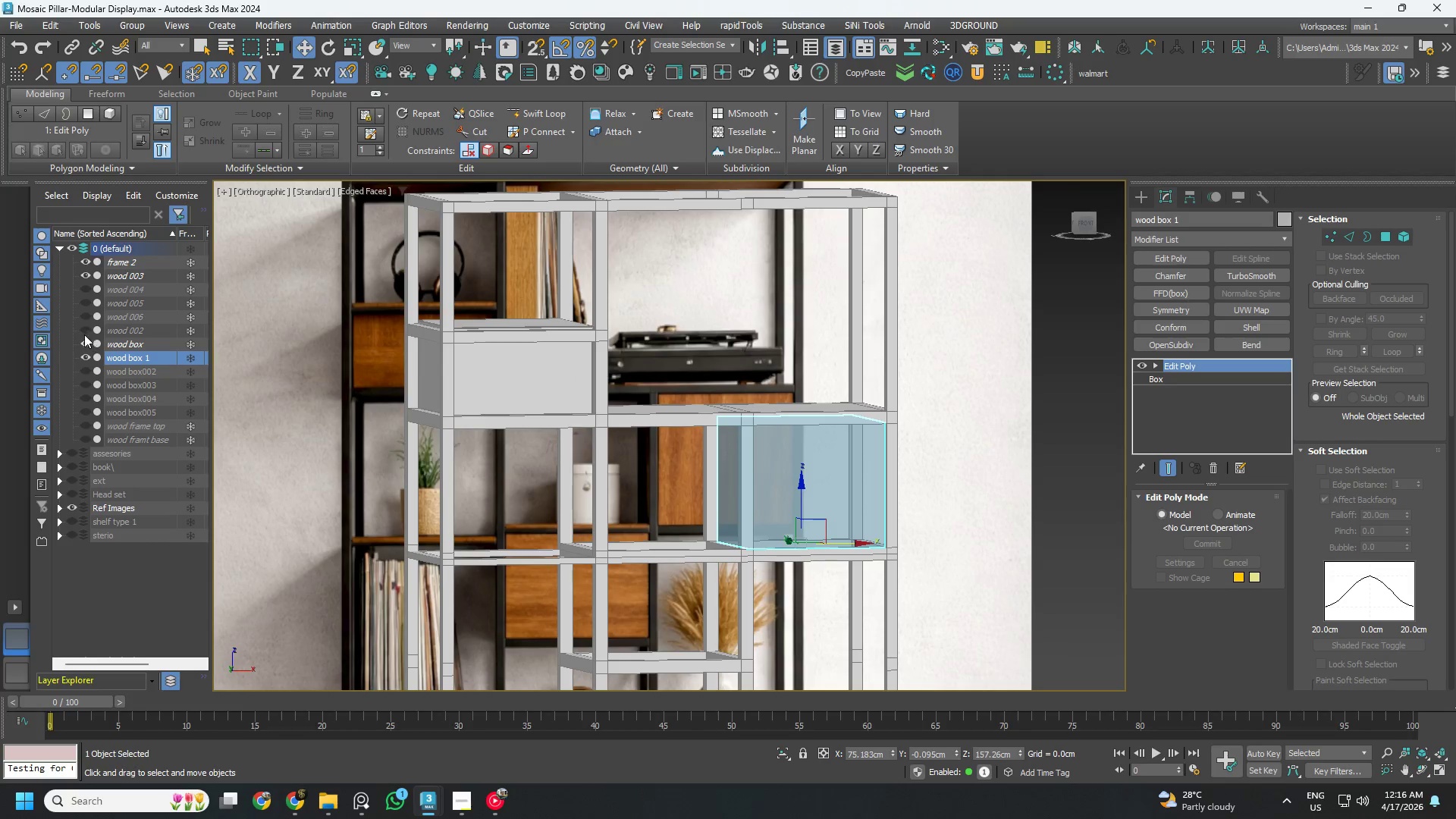 
left_click([83, 325])
 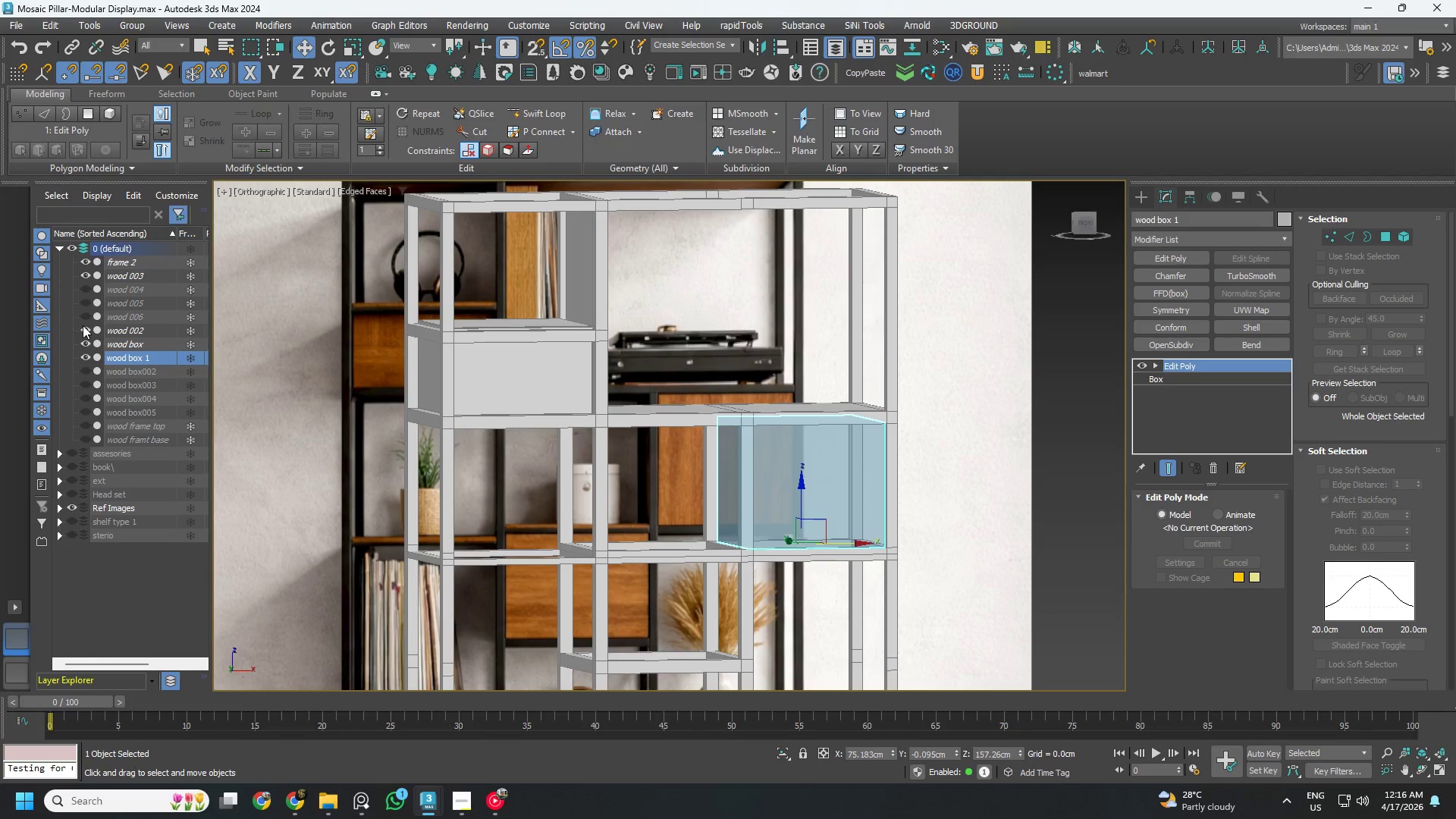 
left_click([83, 325])
 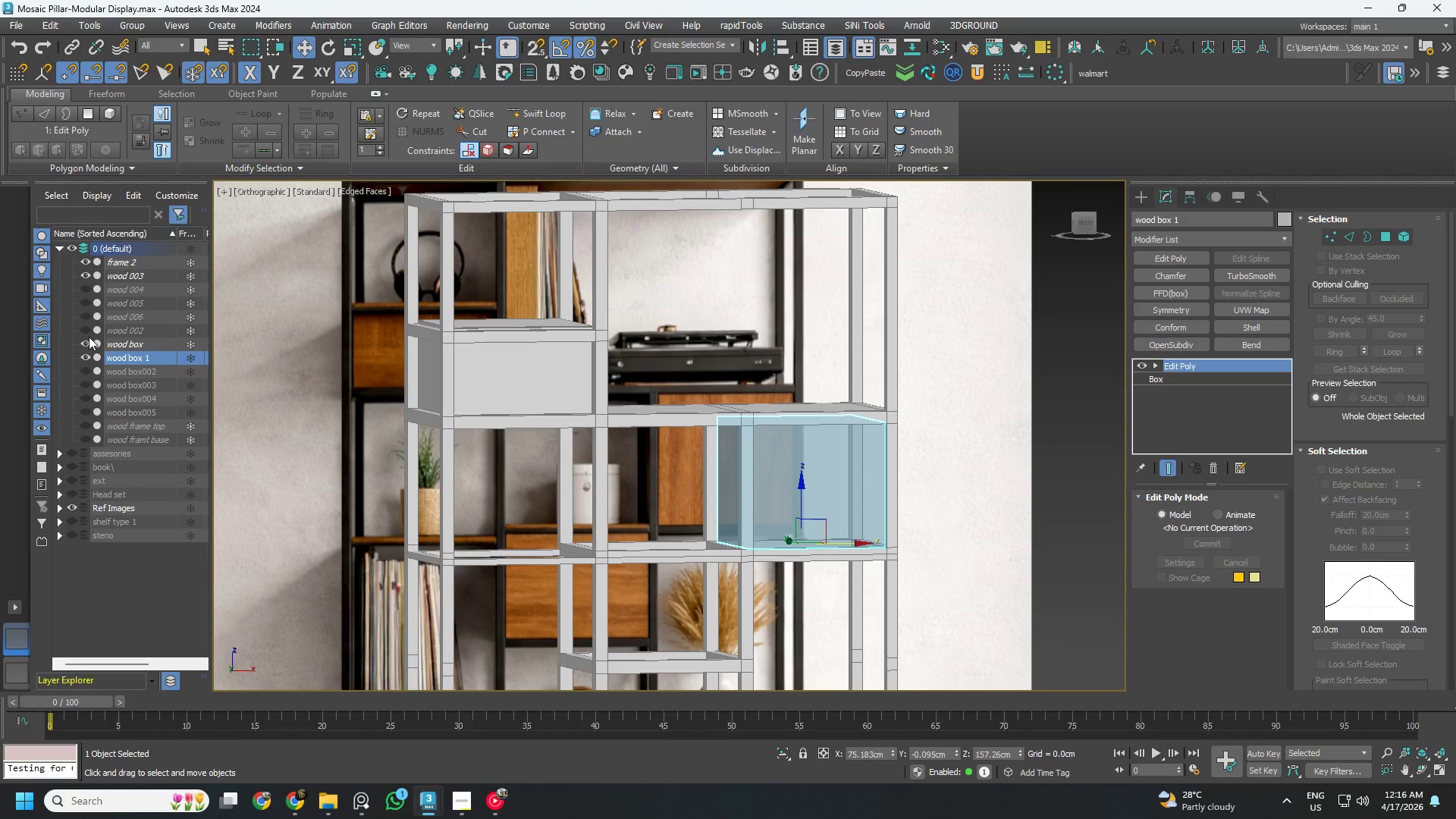 
left_click([82, 330])
 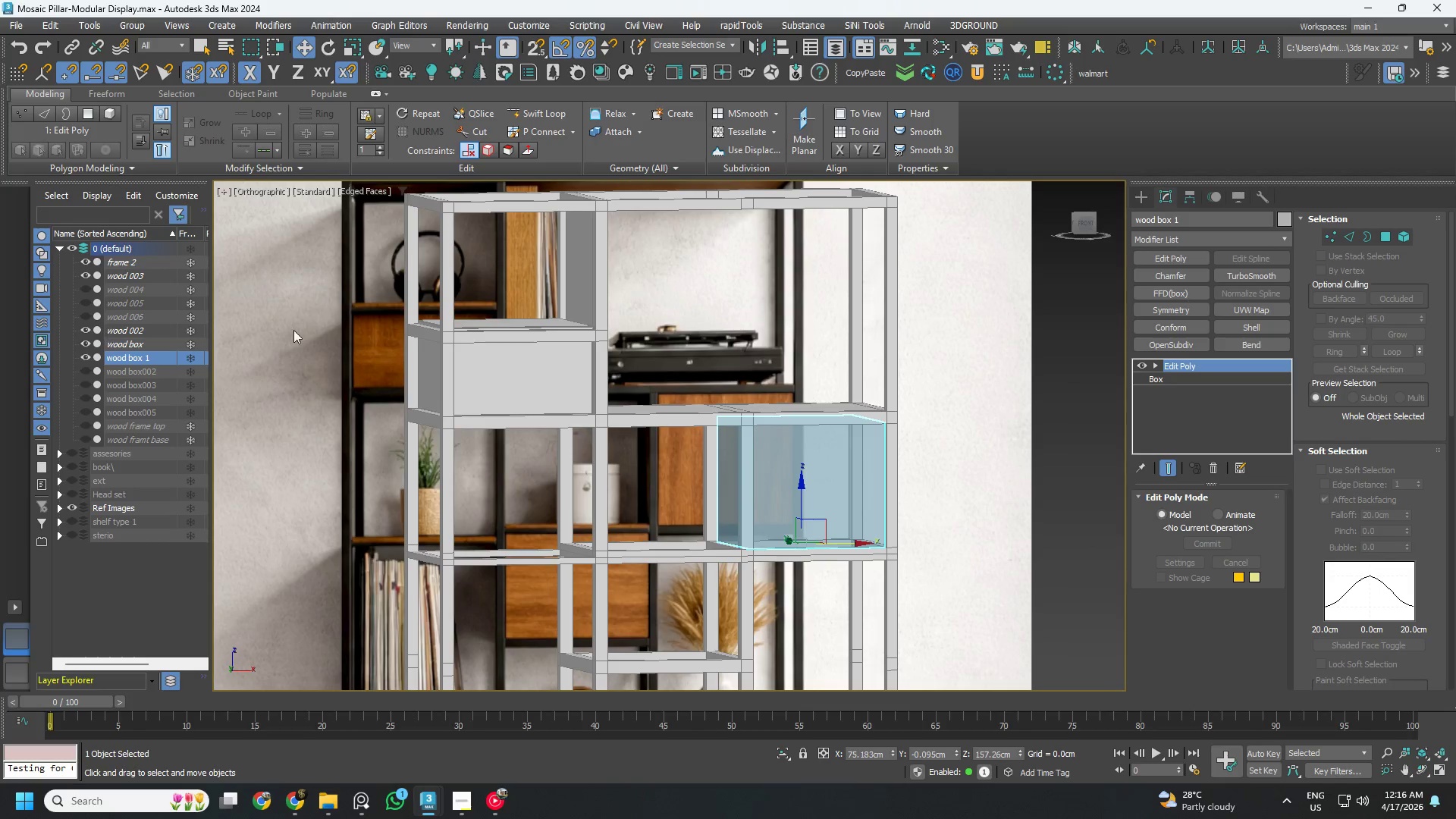 
hold_key(key=AltLeft, duration=1.08)
 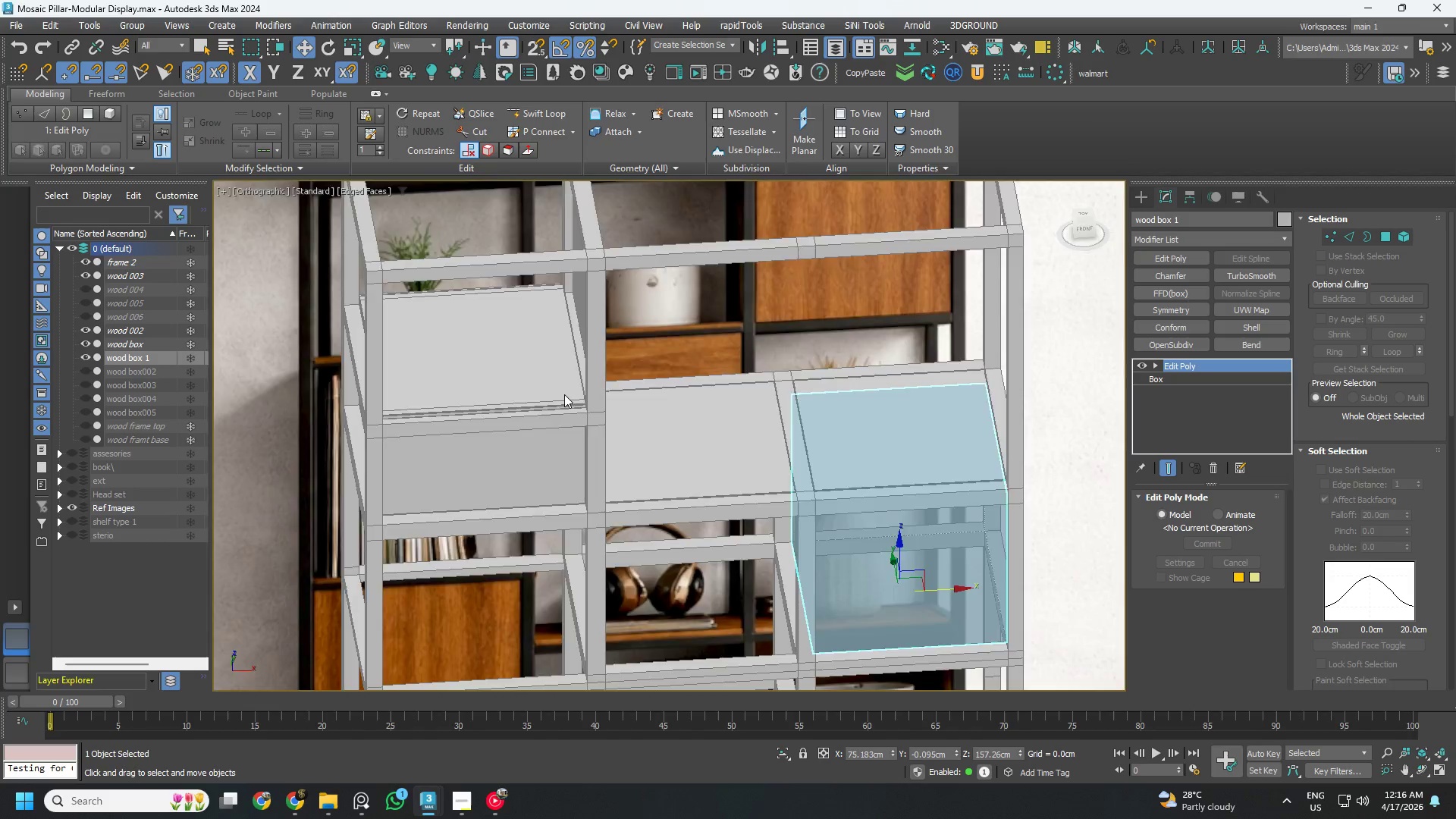 
hold_key(key=AltLeft, duration=0.89)
 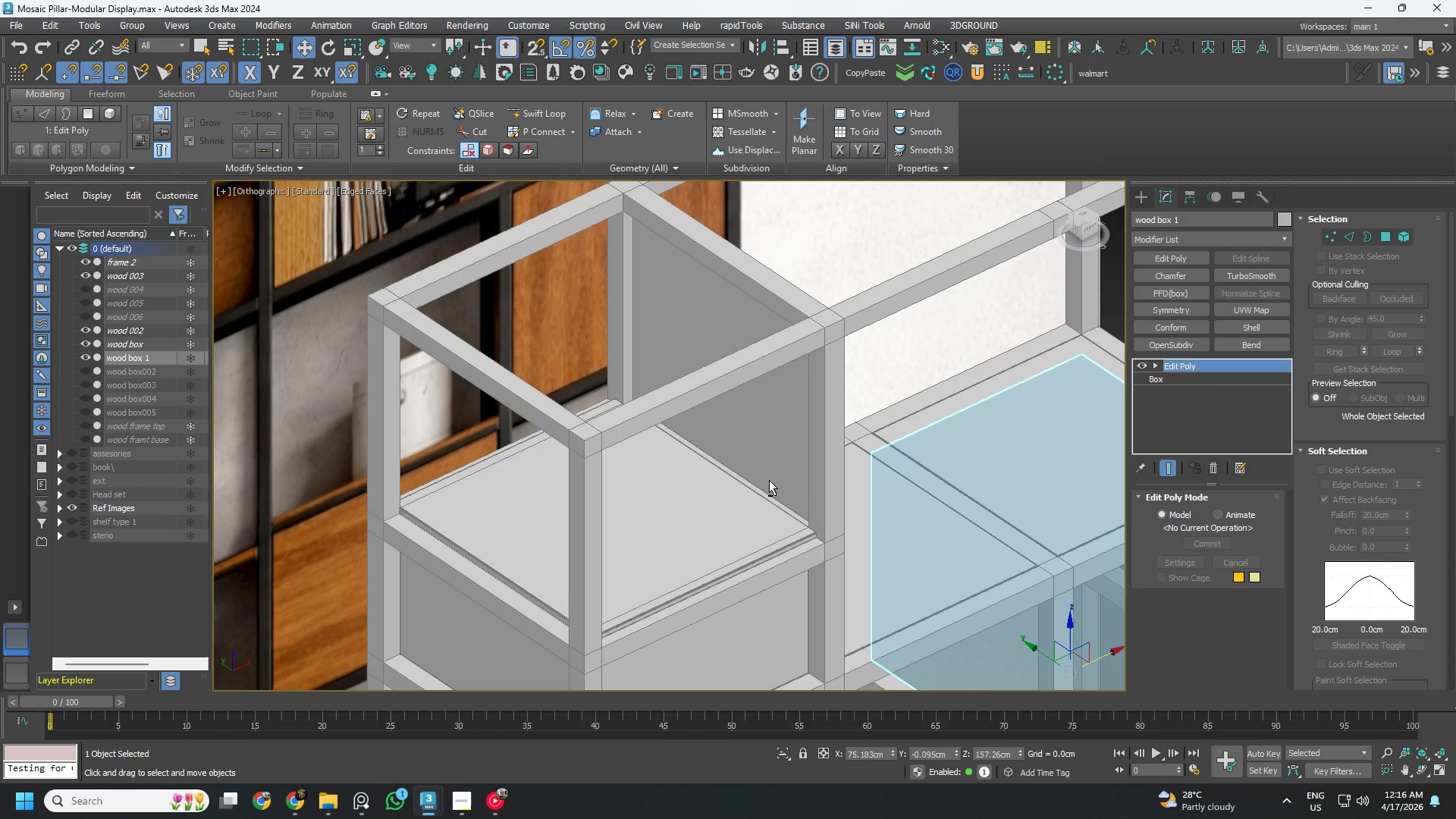 
scroll: coordinate [639, 394], scroll_direction: up, amount: 2.0
 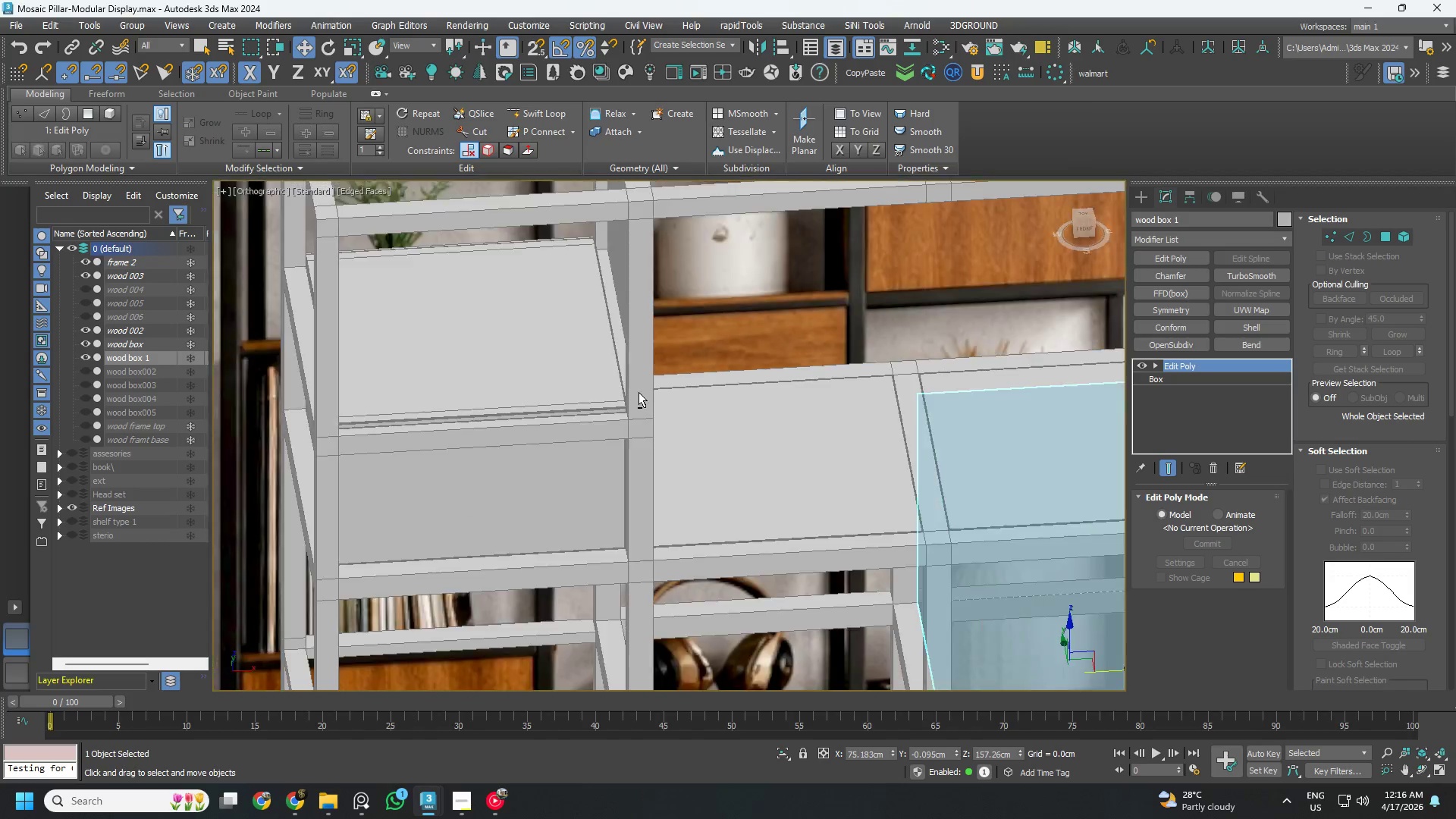 
hold_key(key=AltLeft, duration=3.69)
scroll: coordinate [764, 482], scroll_direction: up, amount: 1.0
 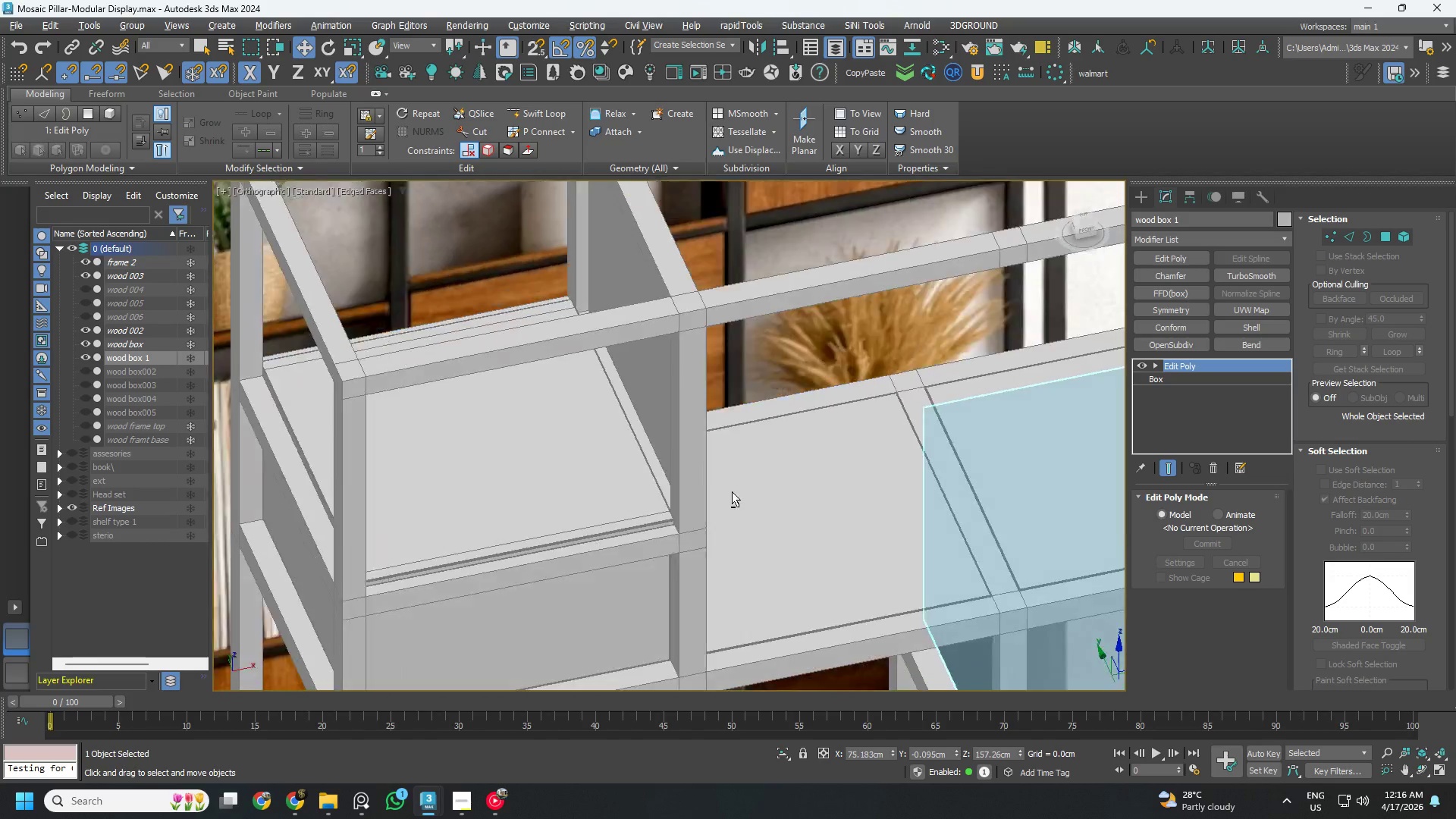 
scroll: coordinate [744, 456], scroll_direction: down, amount: 3.0
 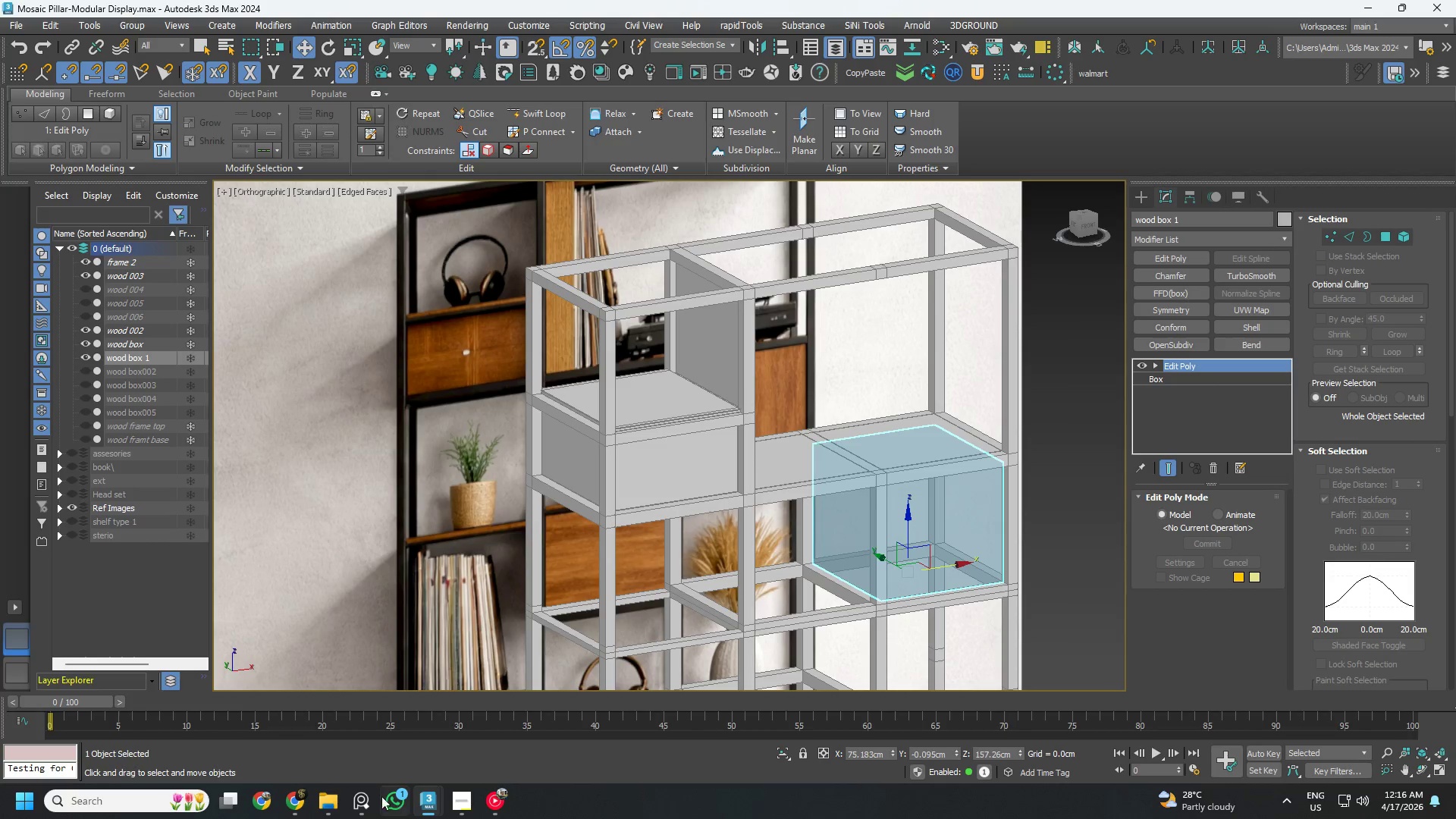 
left_click([374, 794])
 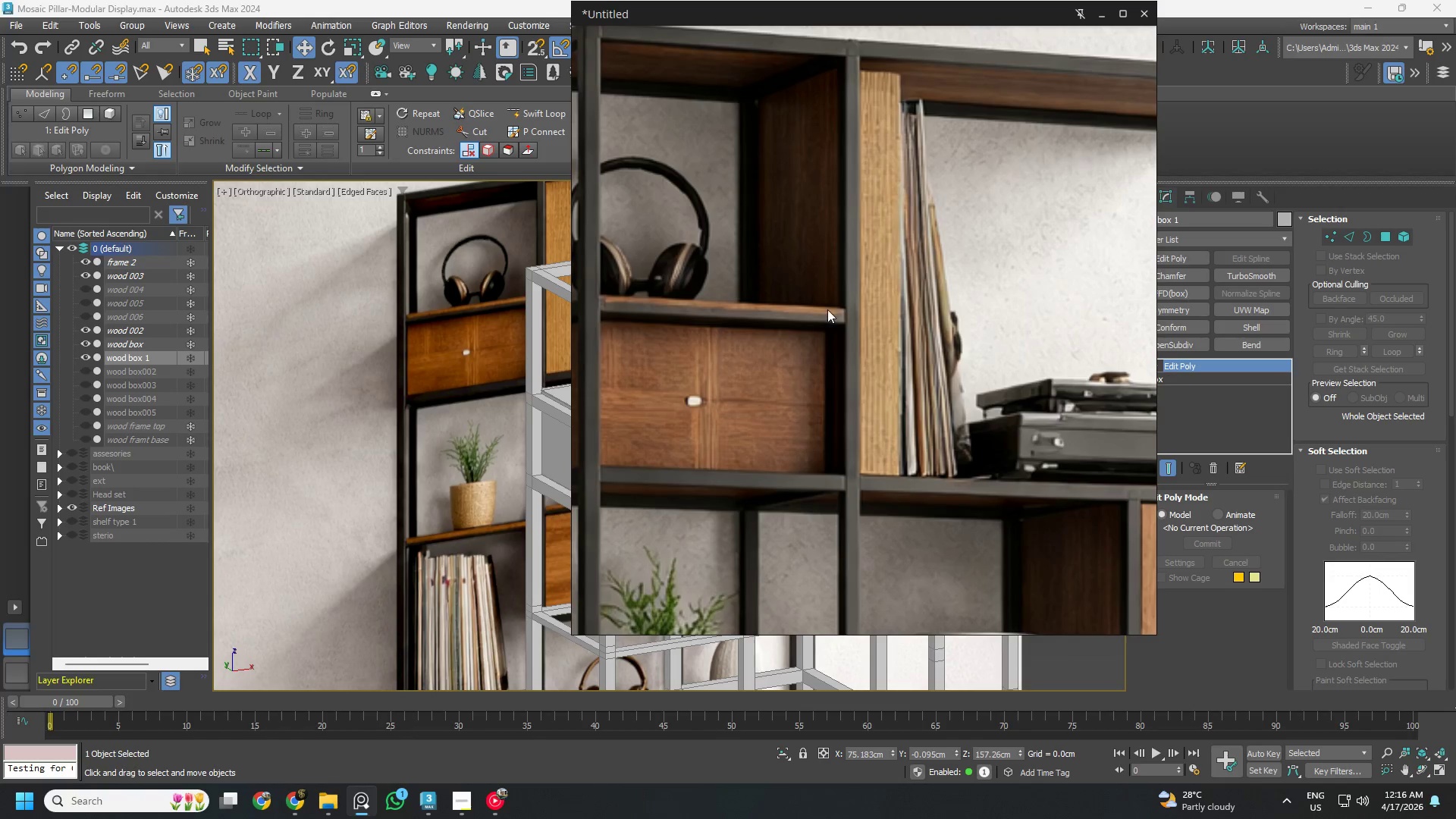 
scroll: coordinate [845, 304], scroll_direction: up, amount: 3.0
 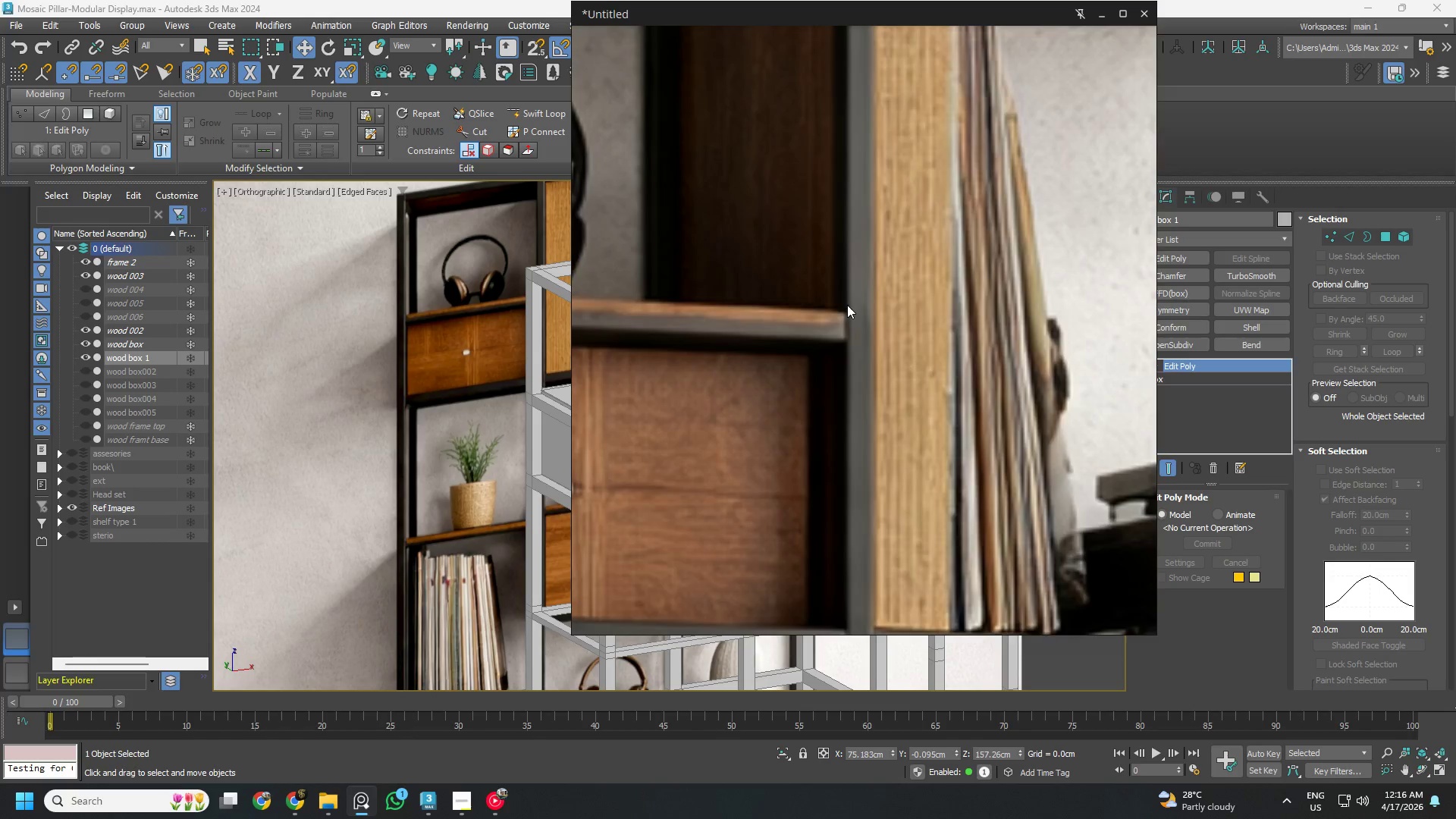 
scroll: coordinate [890, 304], scroll_direction: down, amount: 5.0
 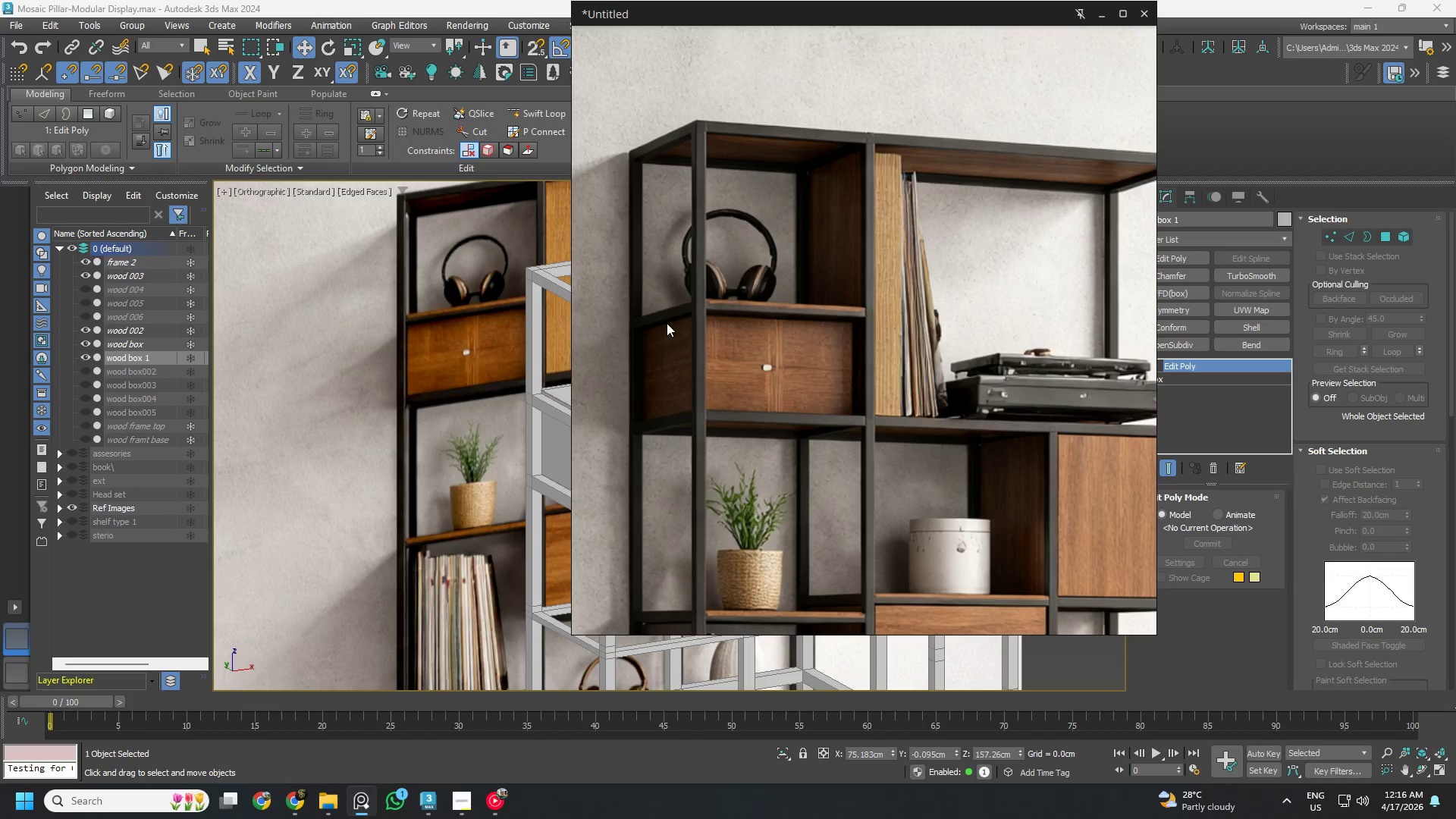 
scroll: coordinate [691, 318], scroll_direction: up, amount: 5.0
 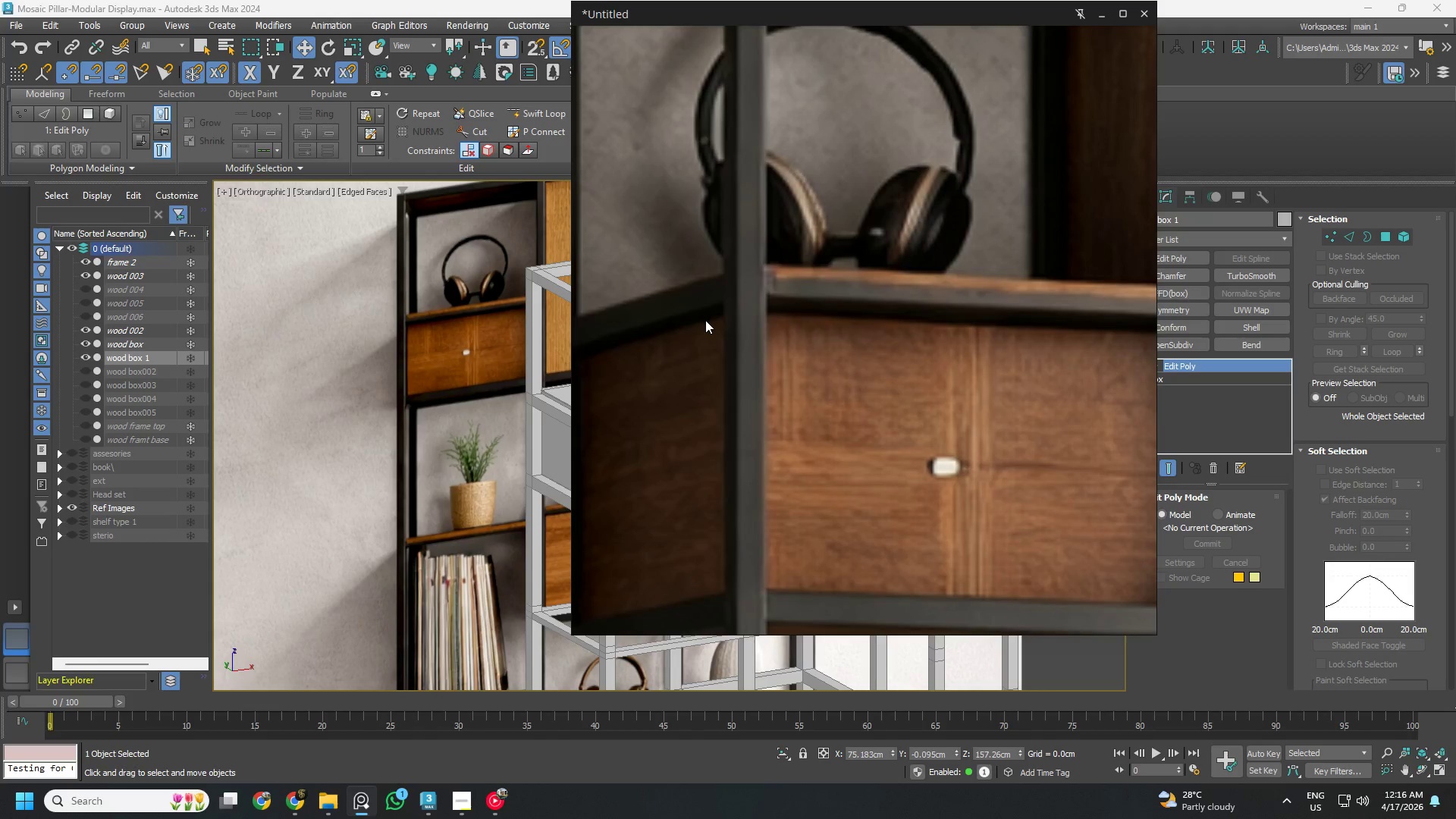 
scroll: coordinate [720, 320], scroll_direction: down, amount: 2.0
 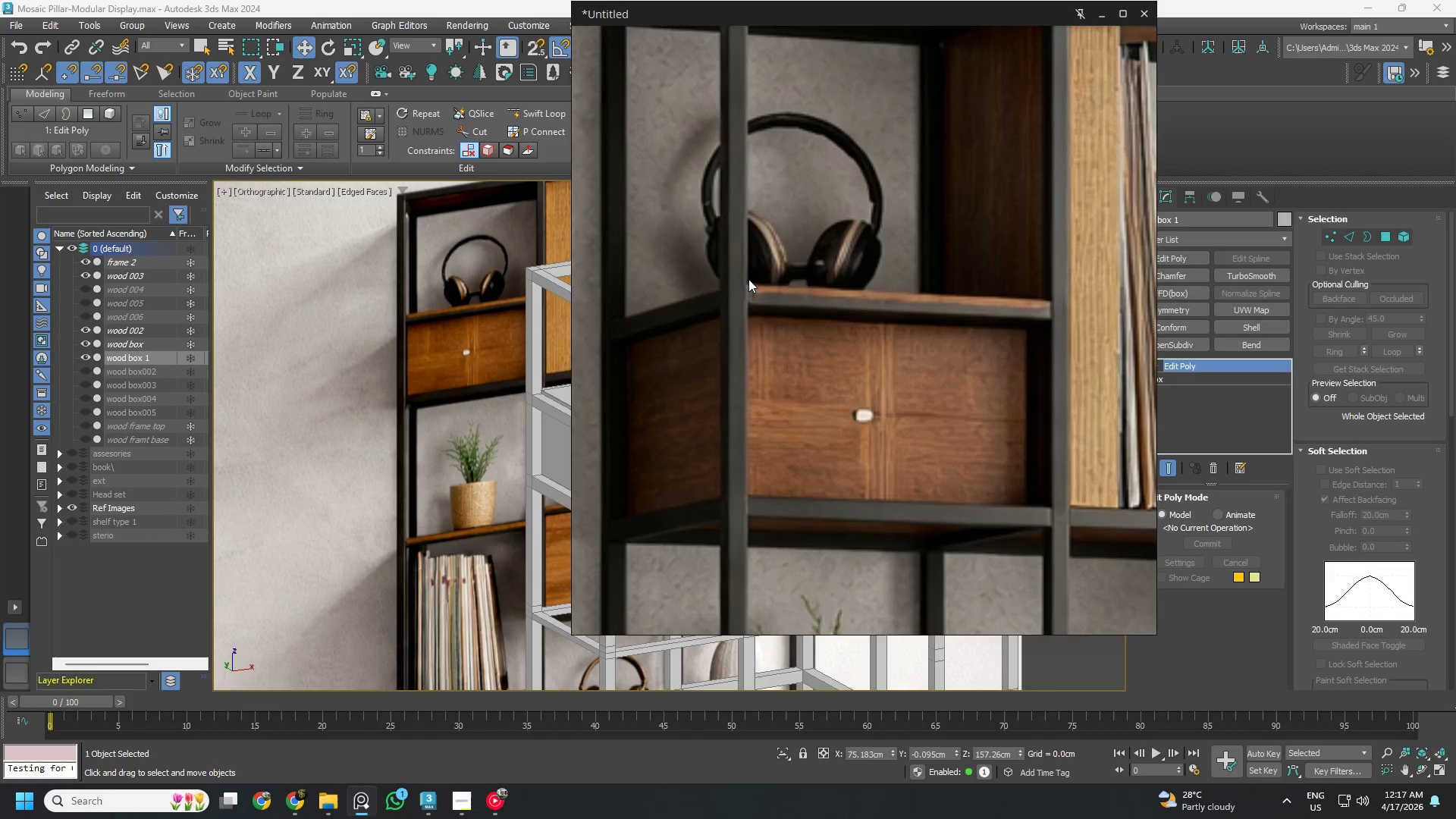 
scroll: coordinate [760, 297], scroll_direction: none, amount: 0.0
 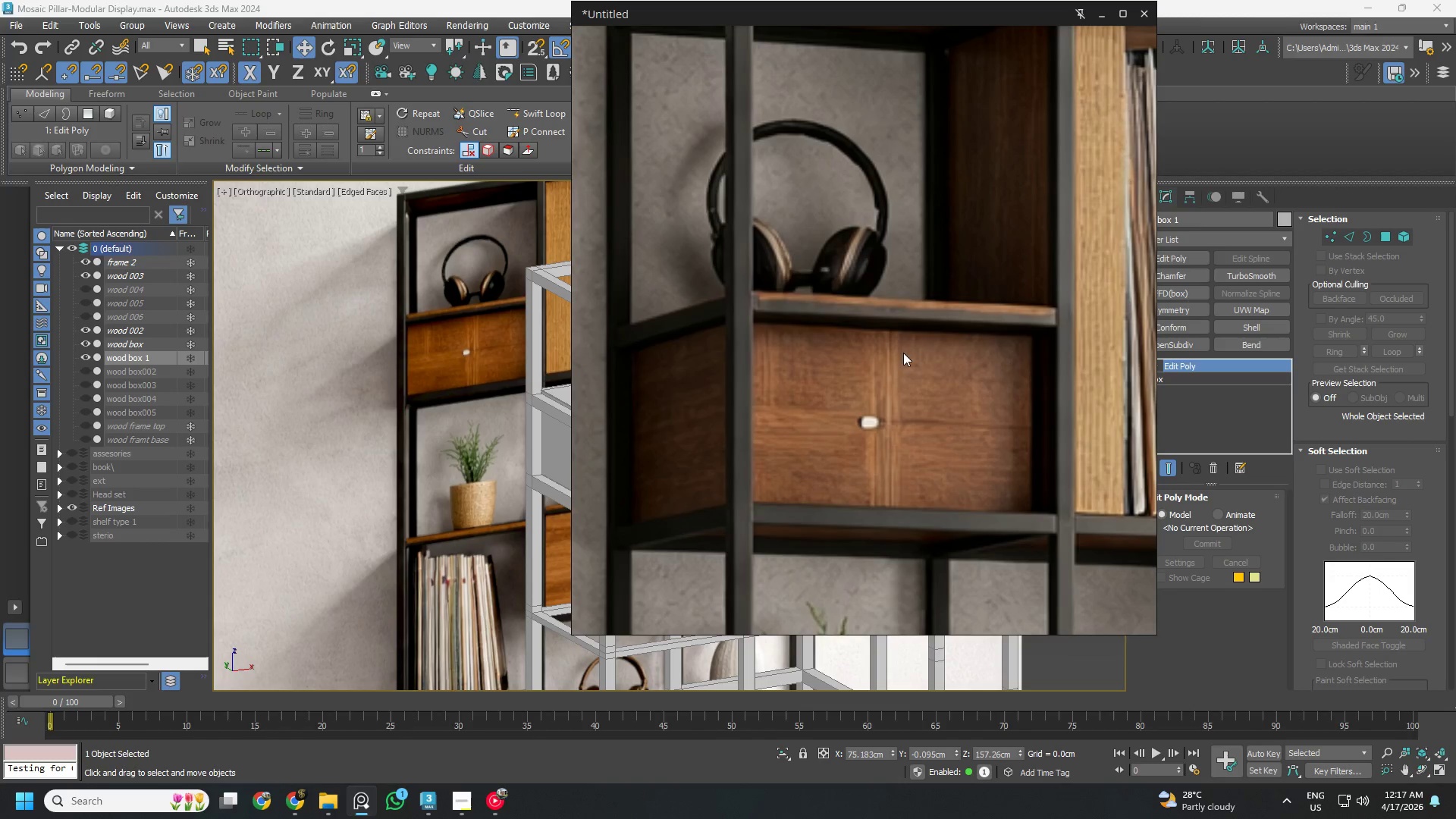 
scroll: coordinate [1043, 319], scroll_direction: up, amount: 3.0
 